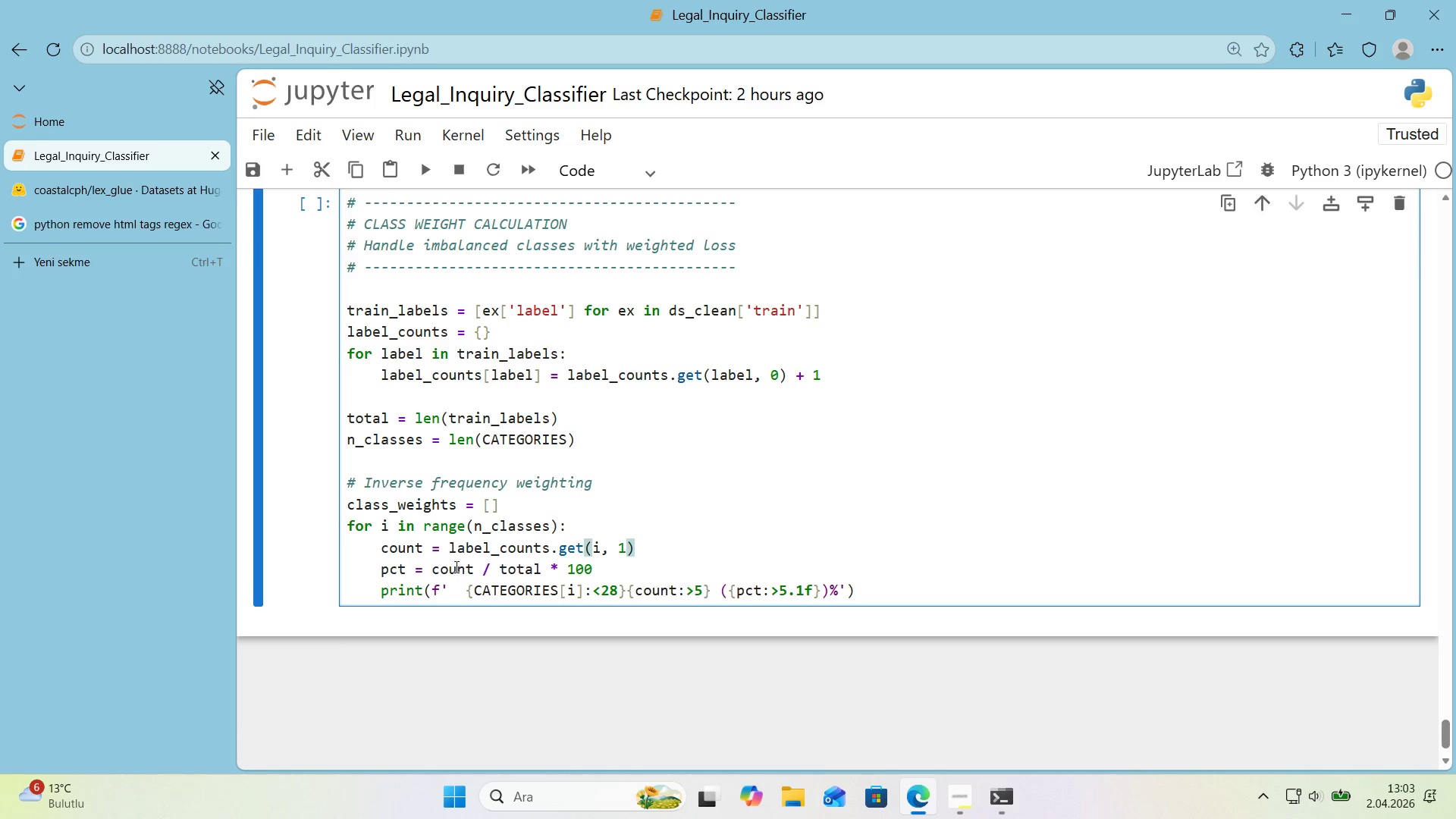 
left_click_drag(start_coordinate=[382, 569], to_coordinate=[878, 592])
 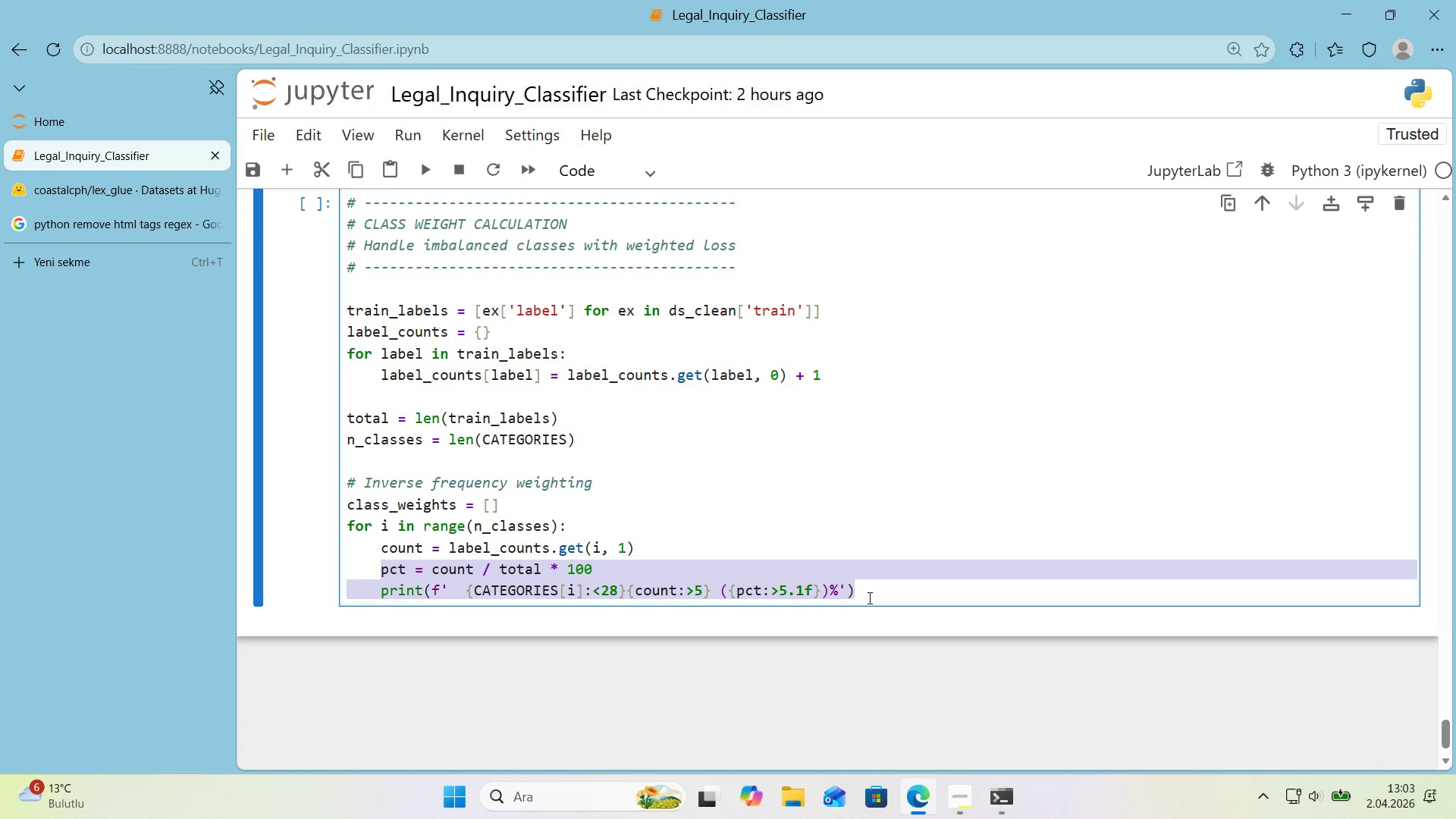 
key(Backspace)
type(we'ghts)
key(Backspace)
type( ) total / *()
 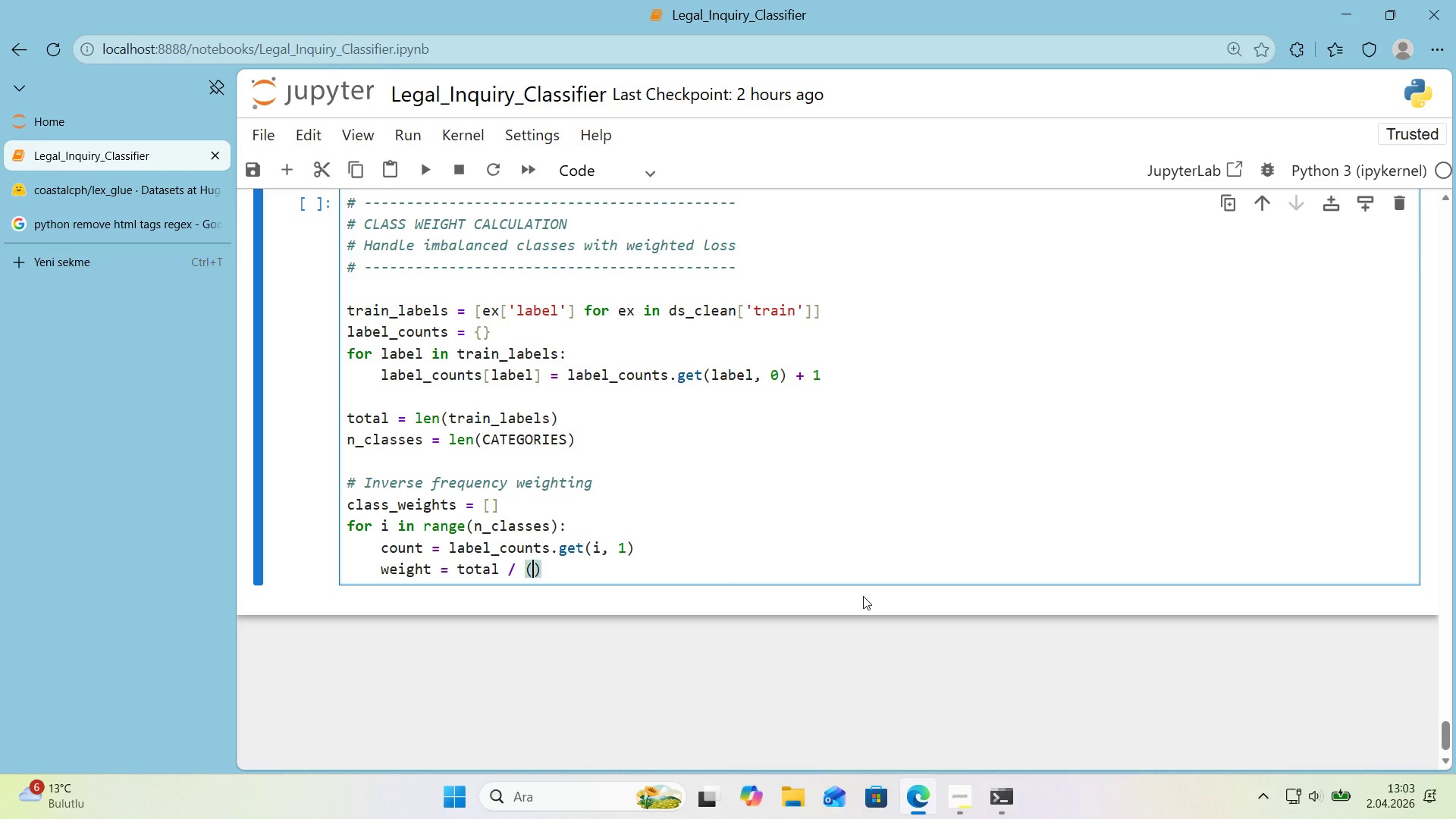 
 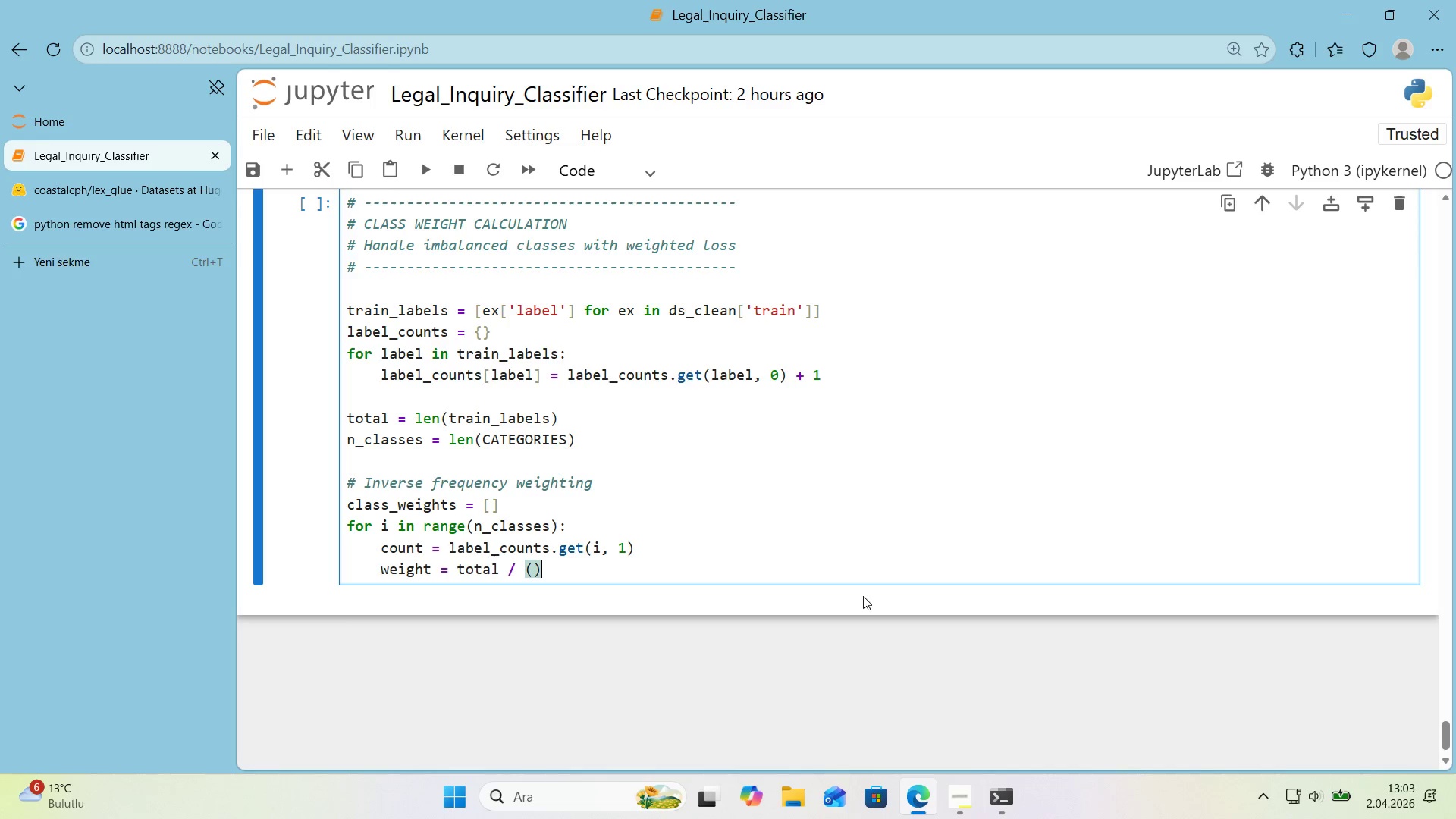 
key(ArrowLeft)
 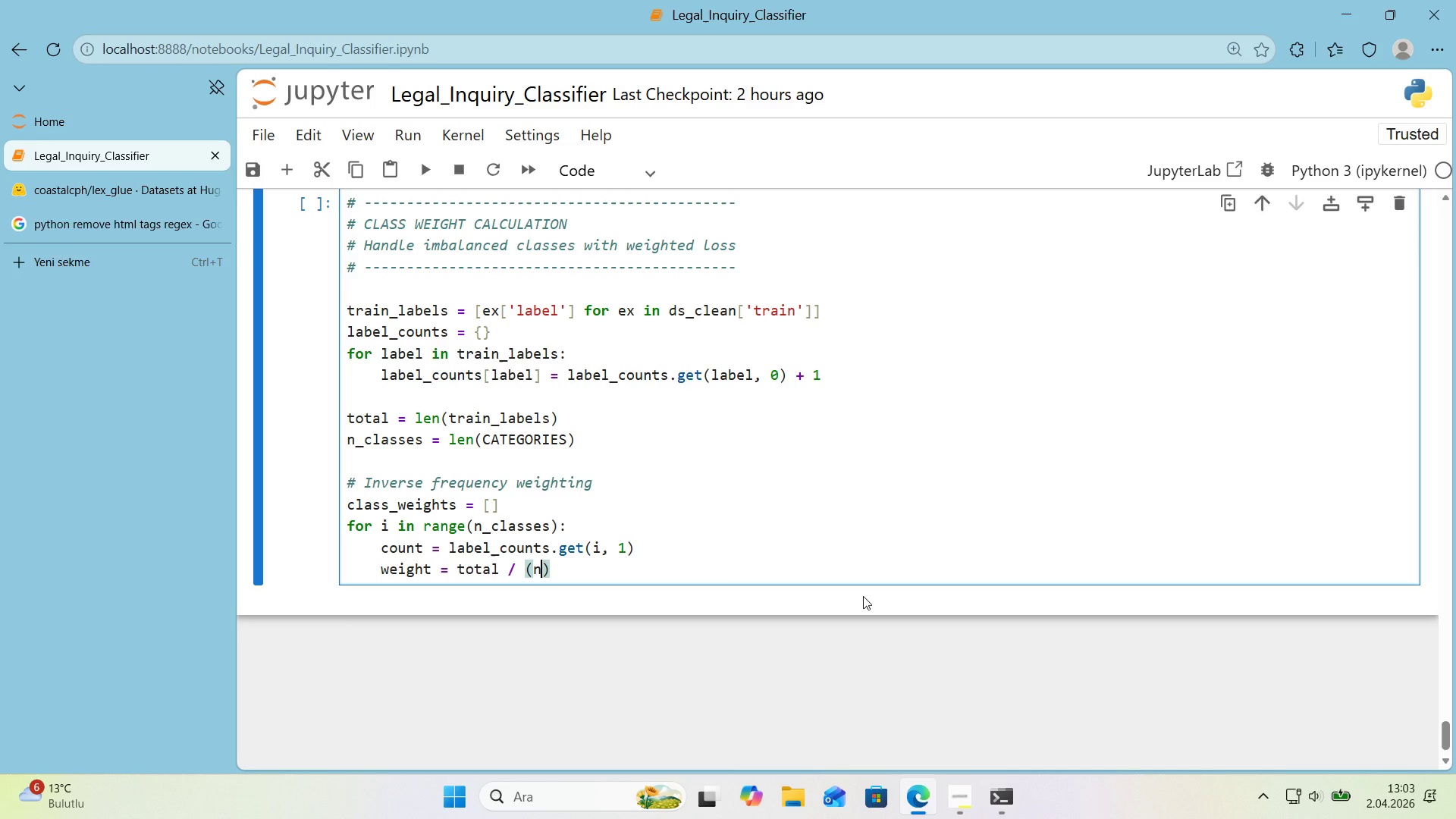 
type(n_classse)
key(Backspace)
key(Backspace)
type(es)
 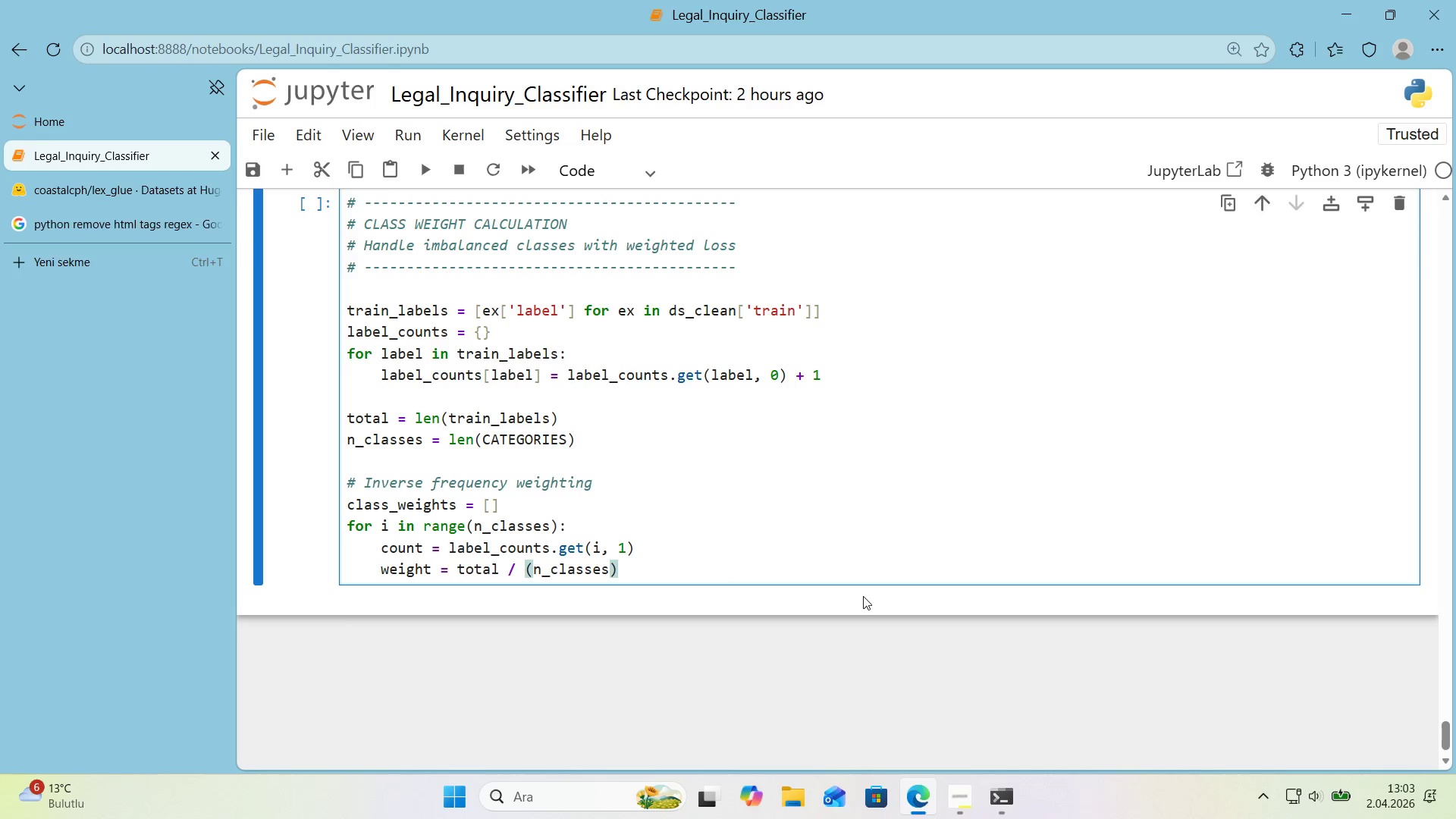 
wait(7.28)
 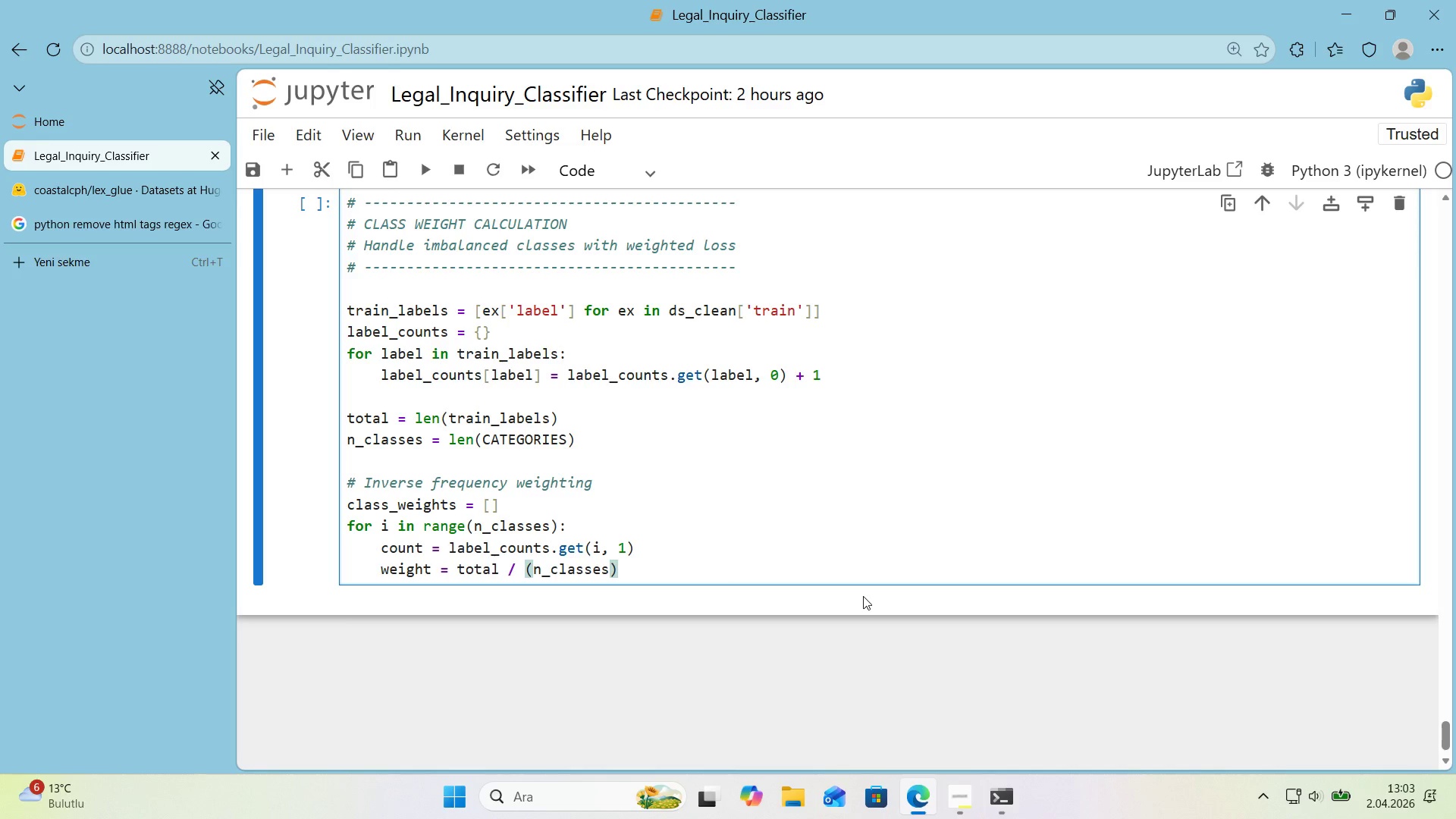 
type( * count)
 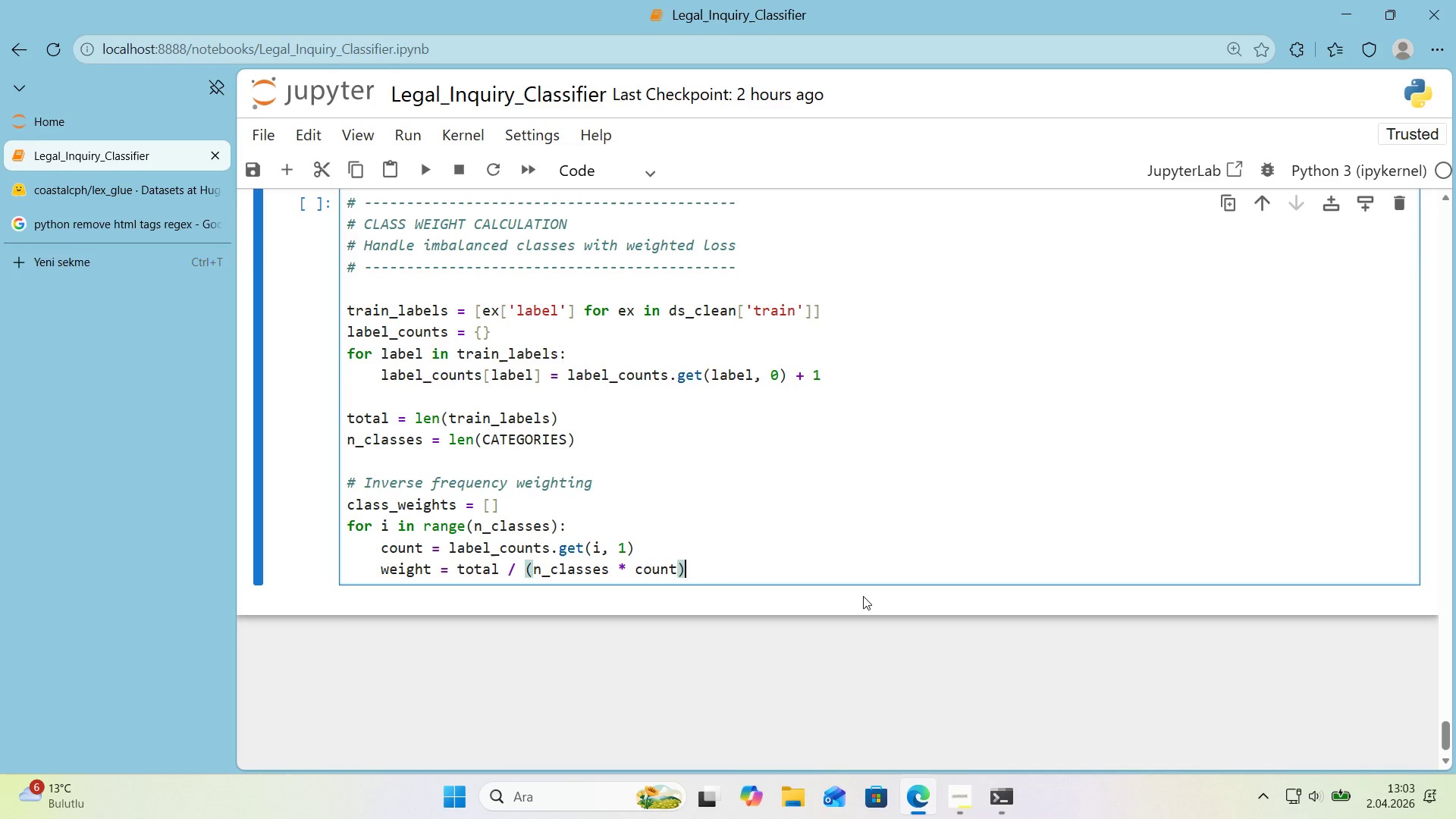 
key(ArrowRight)
 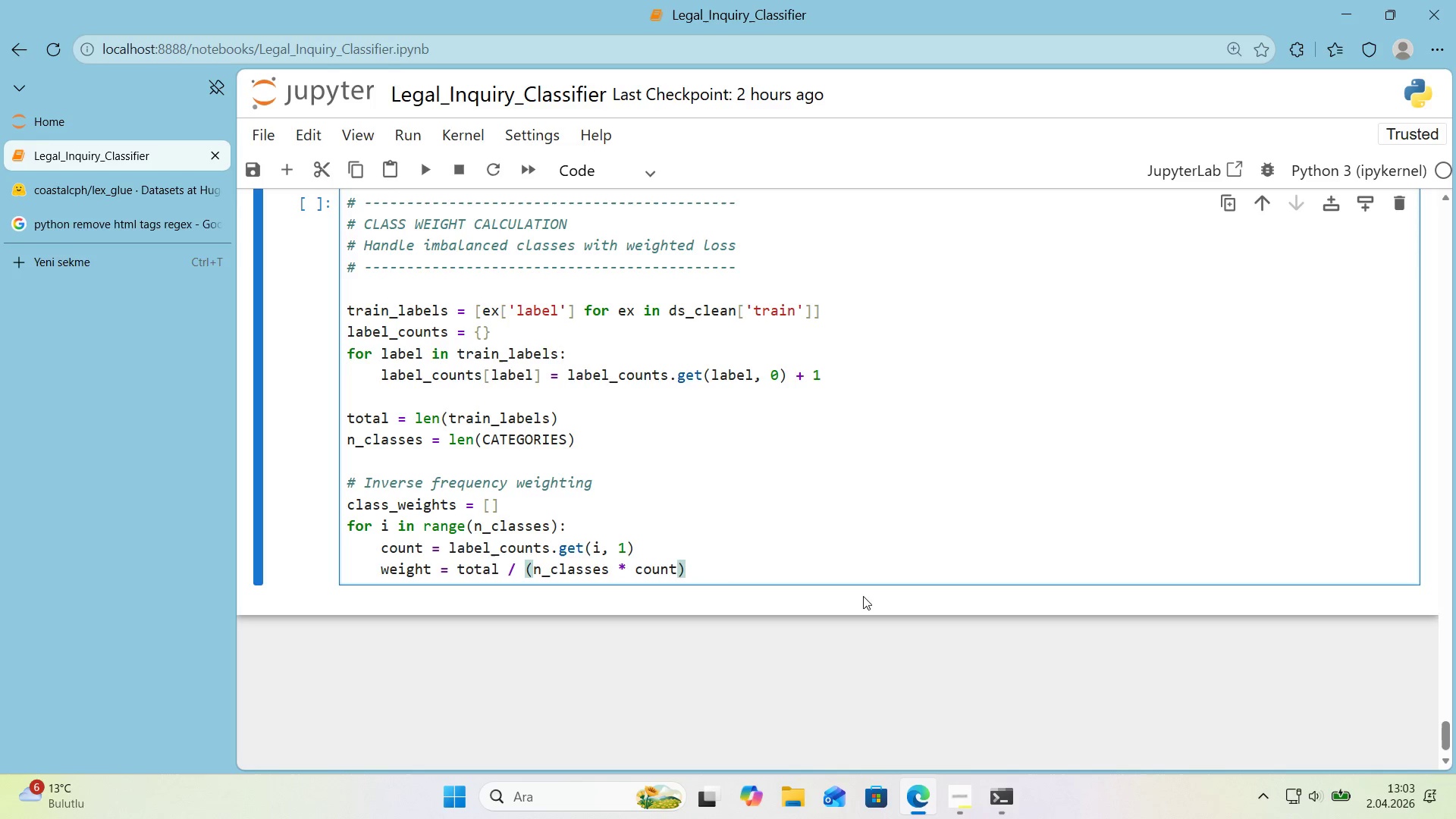 
key(Enter)
 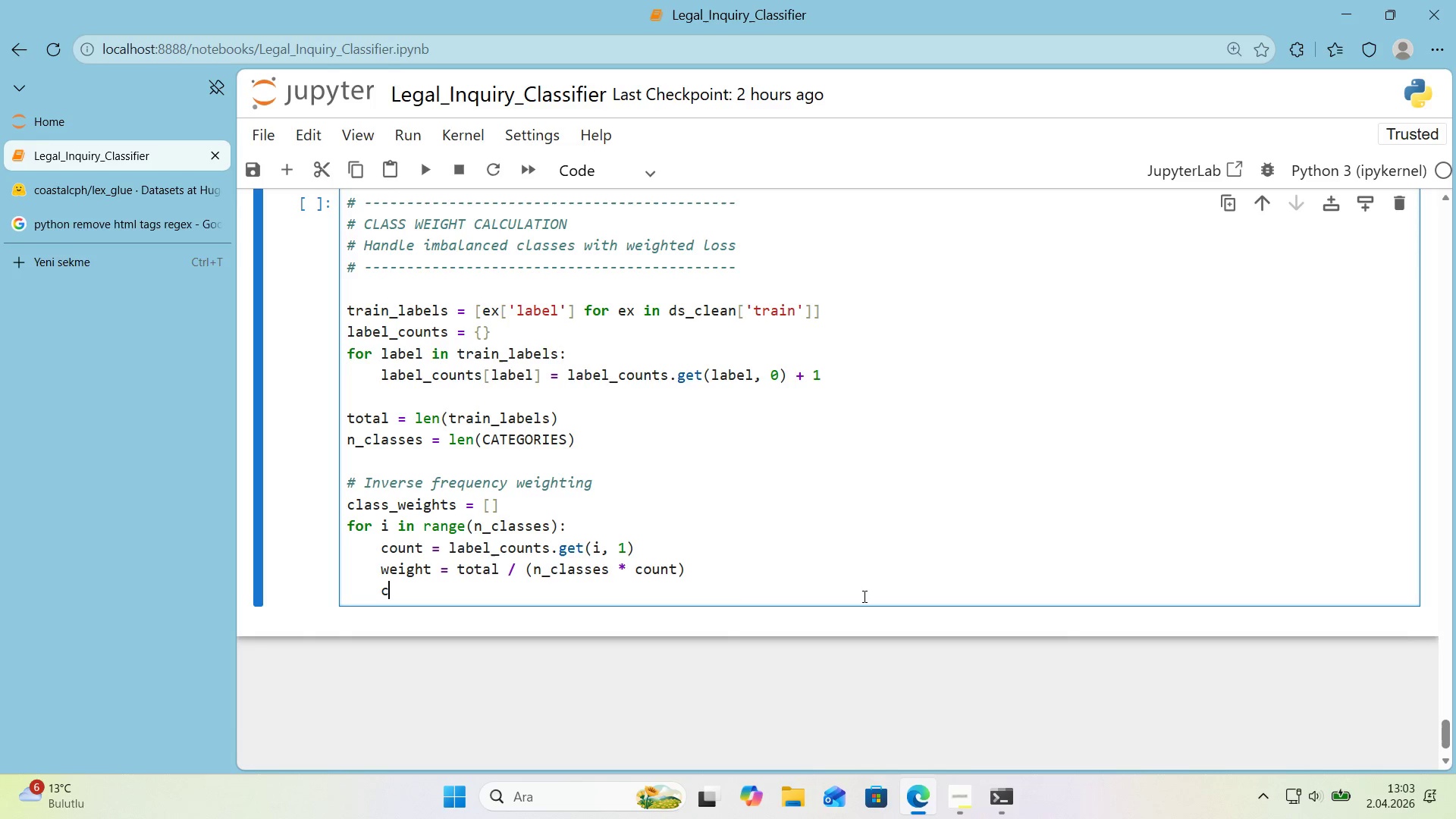 
type(class_we'ghts.append*()
 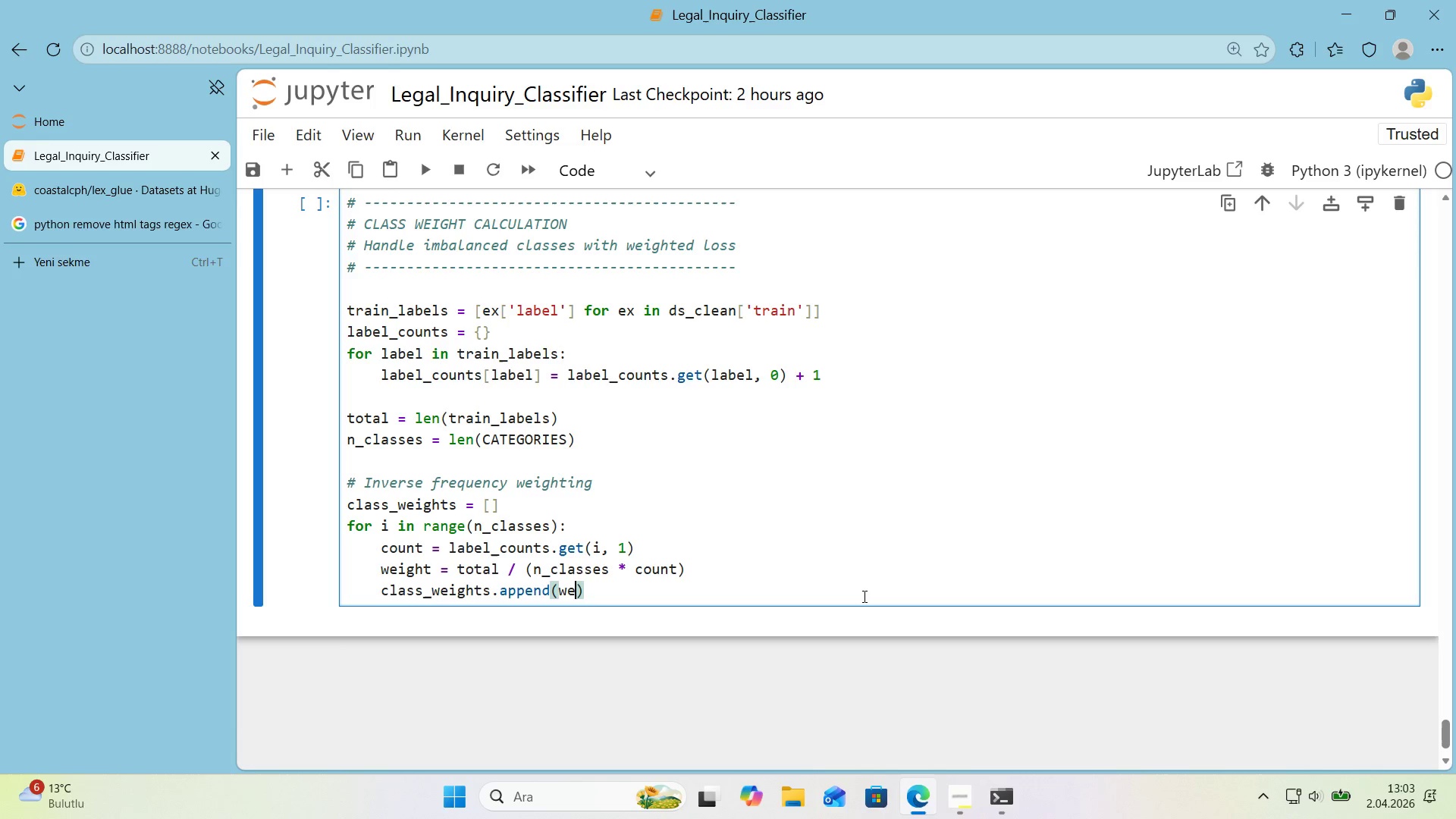 
 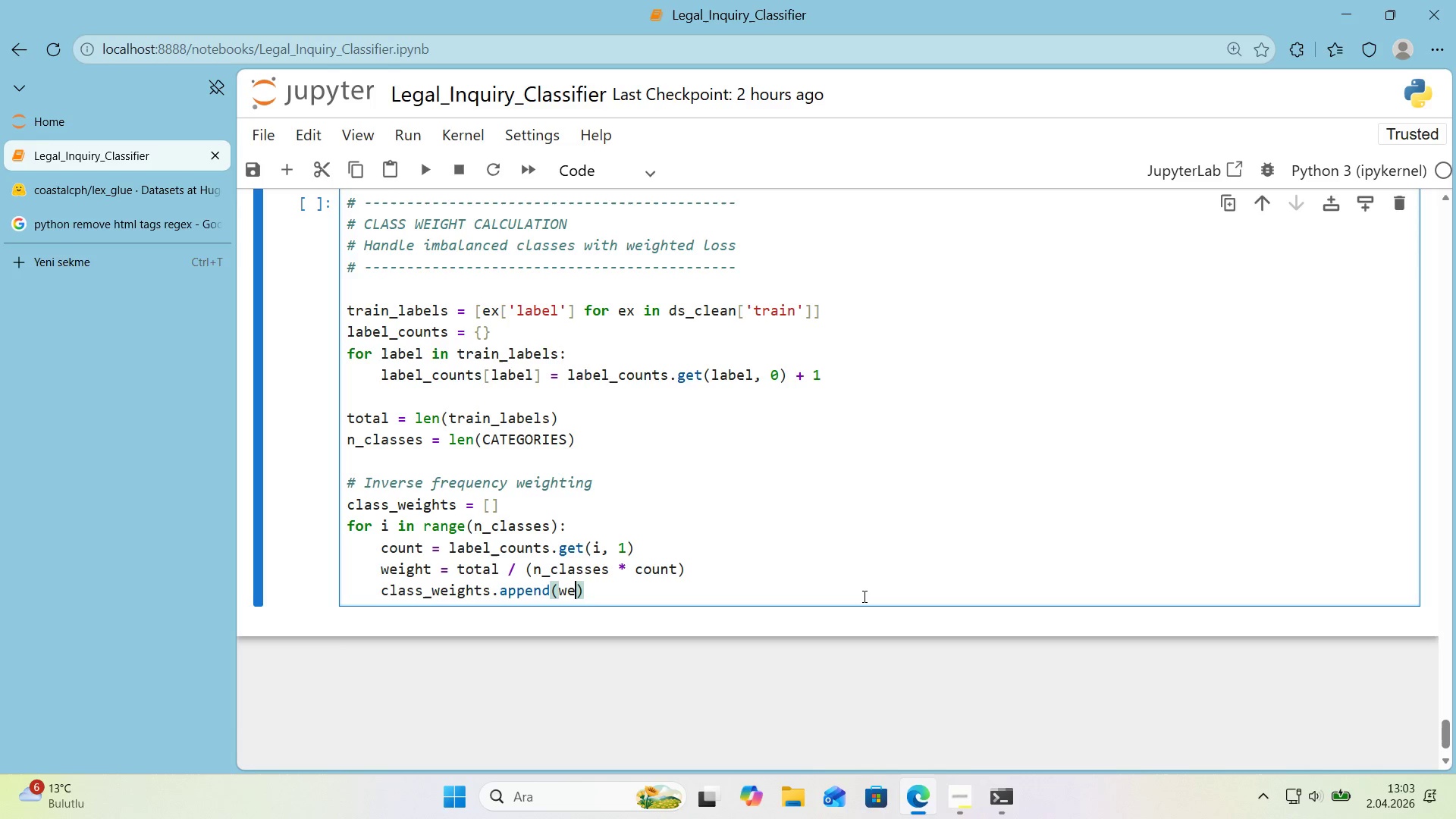 
key(ArrowLeft)
 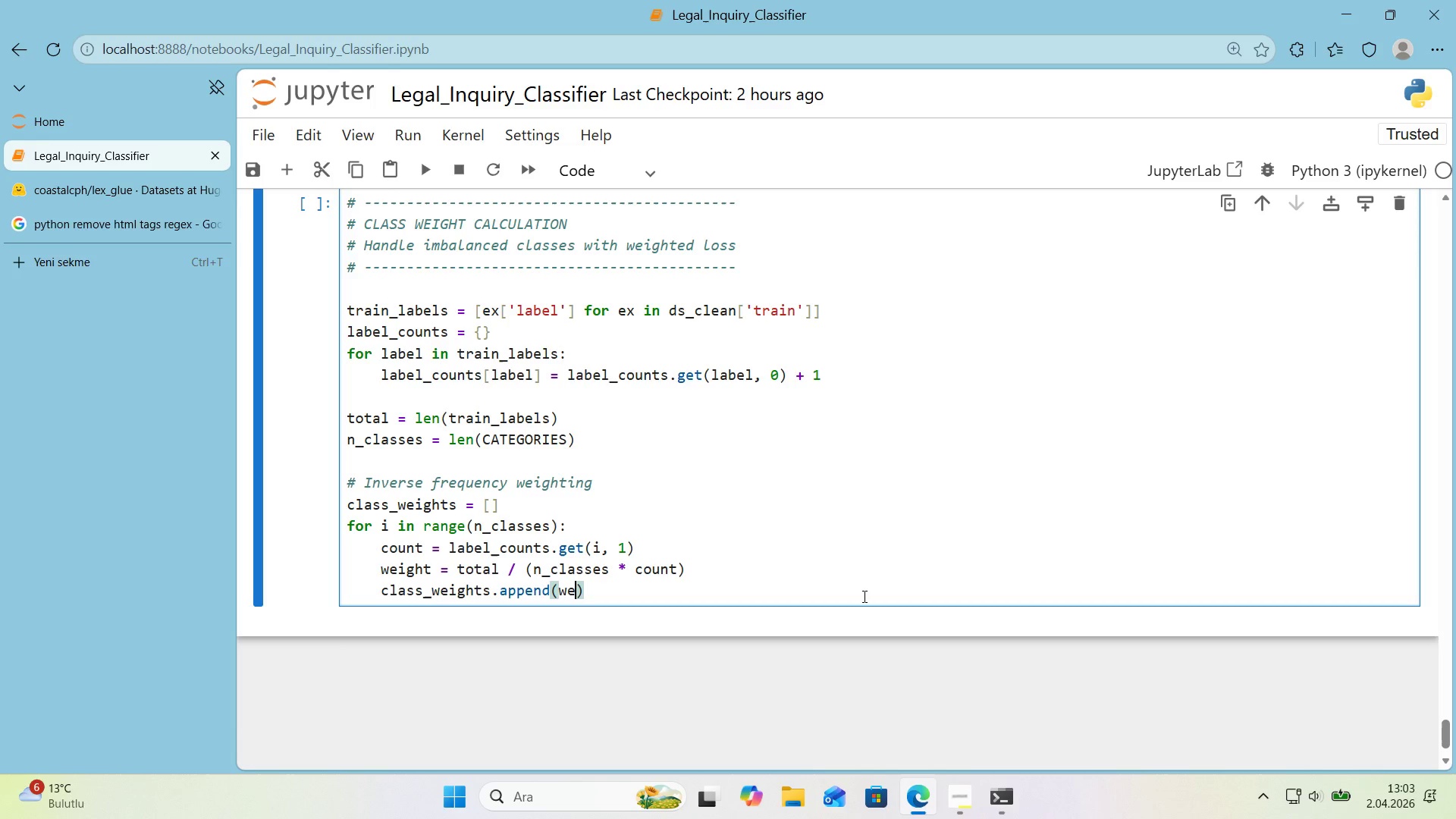 
type(we'ght)
 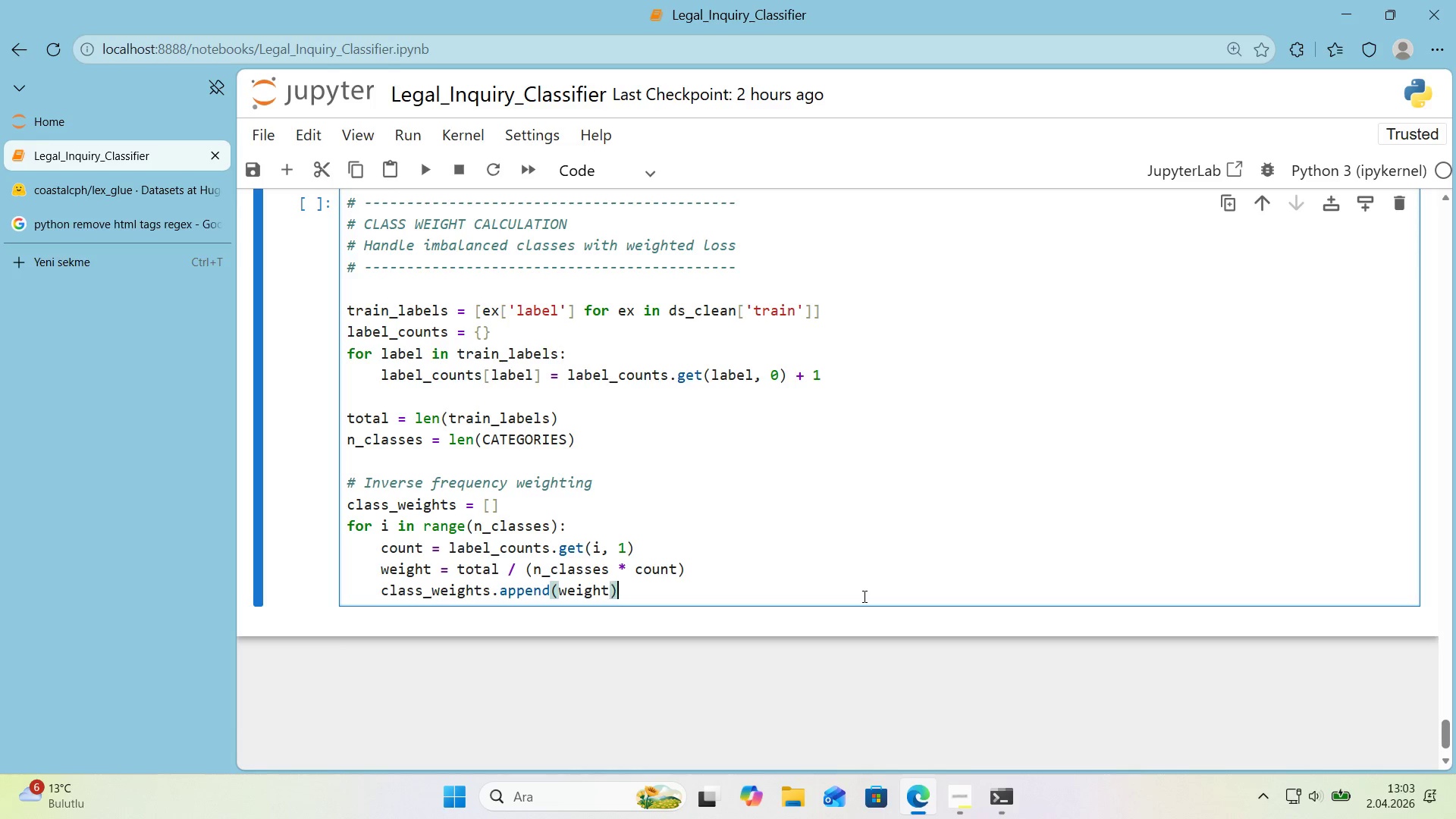 
key(ArrowRight)
 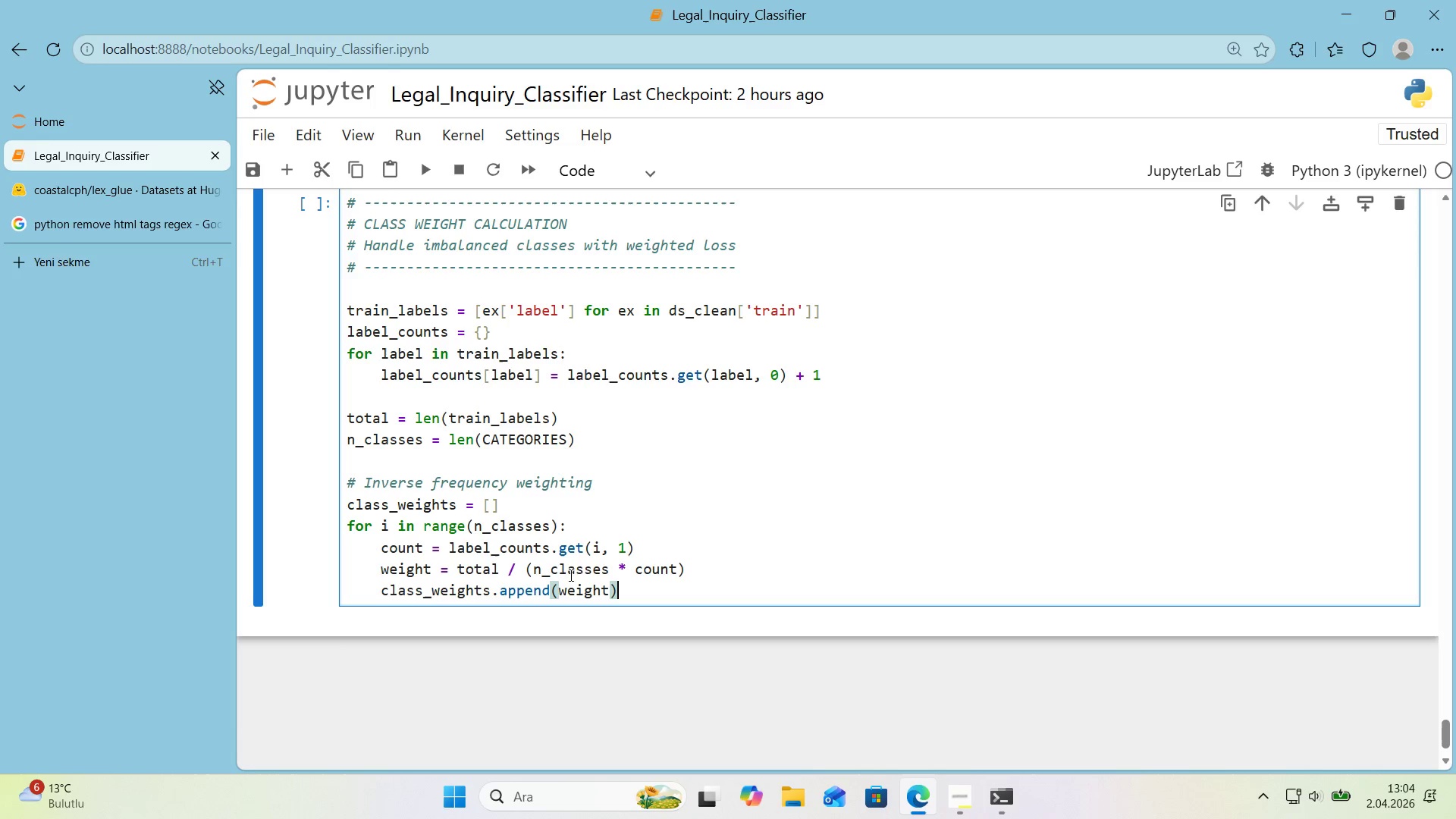 
wait(19.64)
 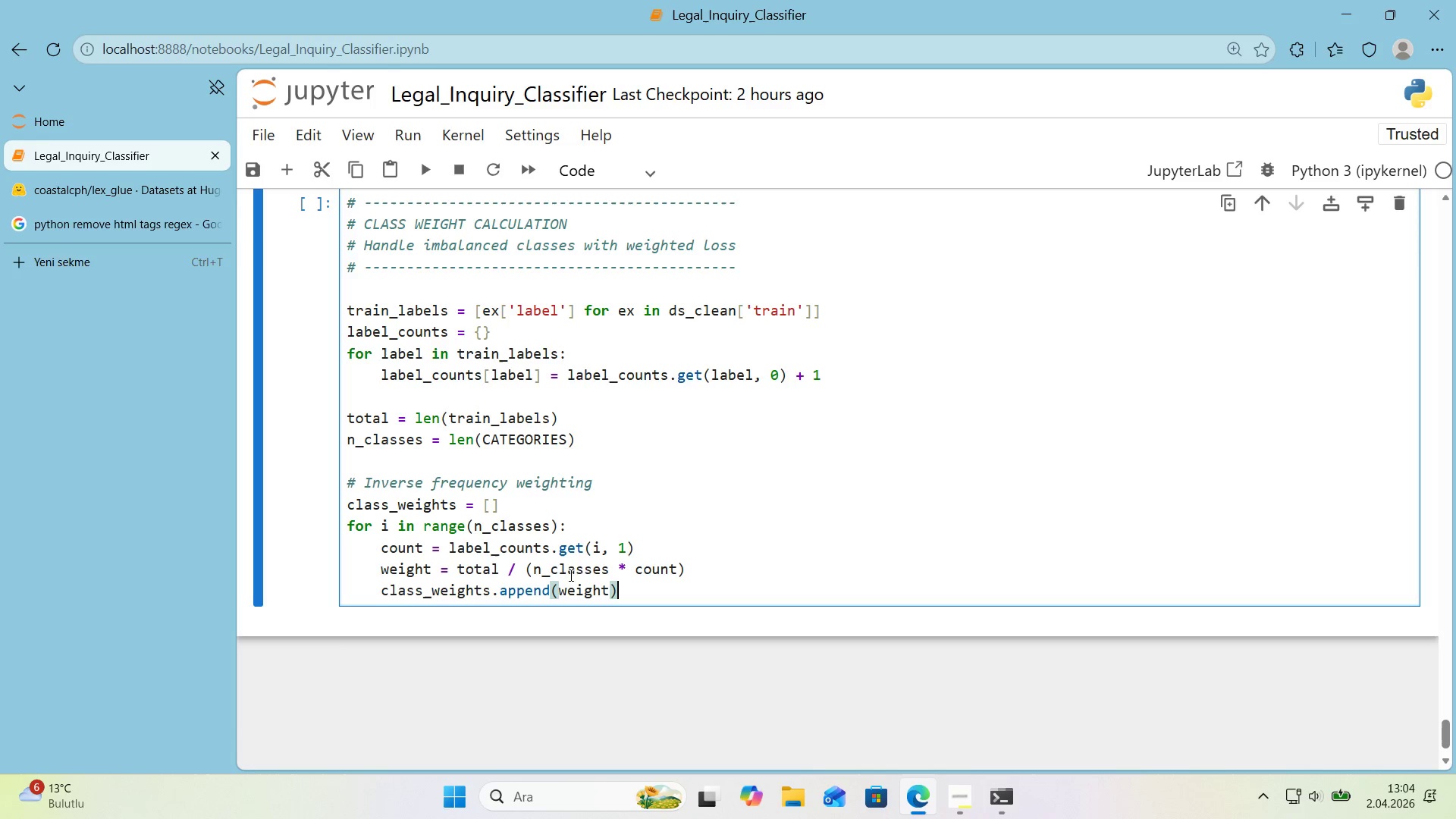 
left_click([626, 588])
 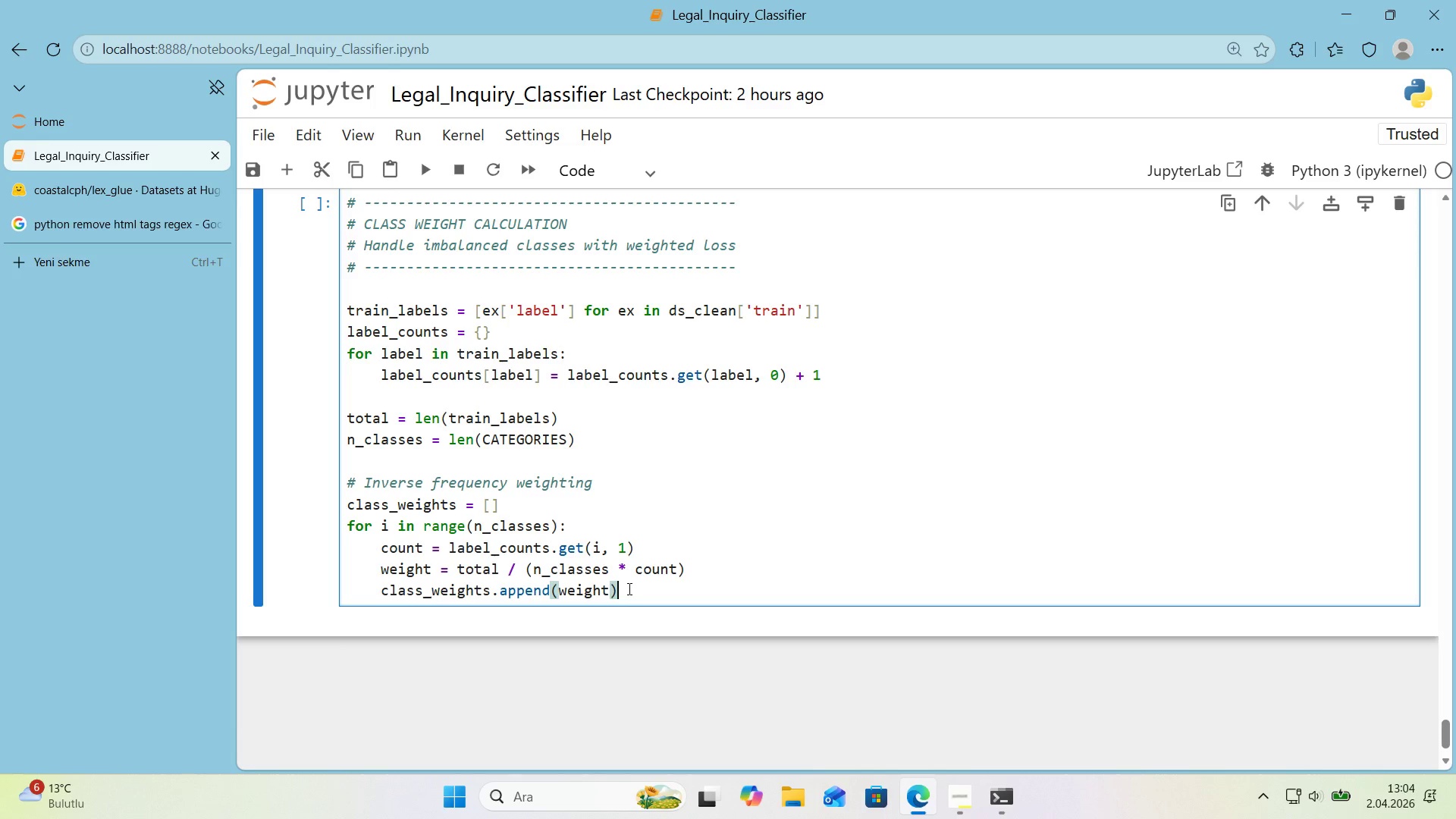 
key(Enter)
 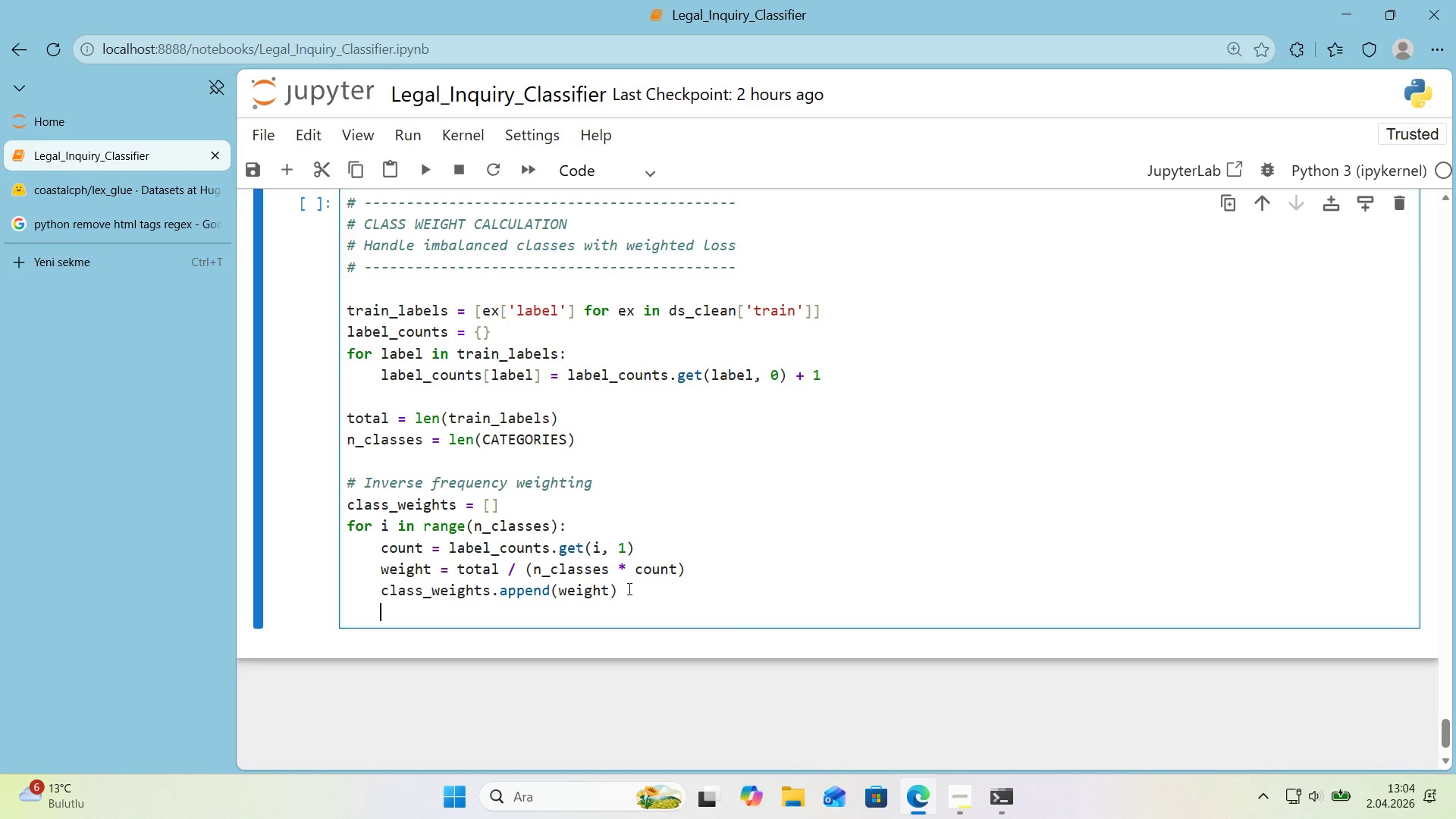 
key(Enter)
 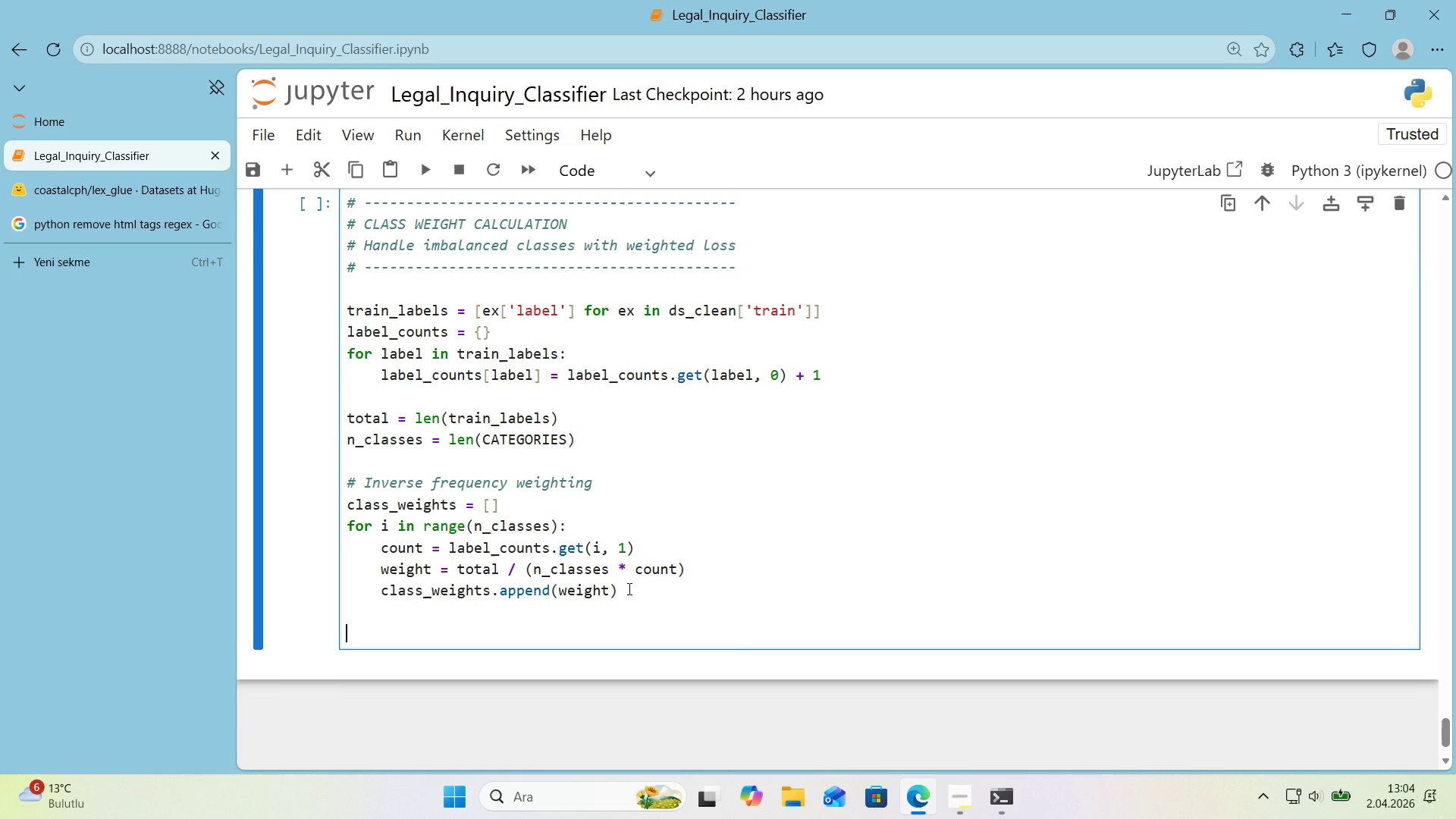 
key(Backspace)
type(class_we'ghts_tensor ) tor)
key(Backspace)
type(rch.tensor()
key(Backspace)
type(*()
 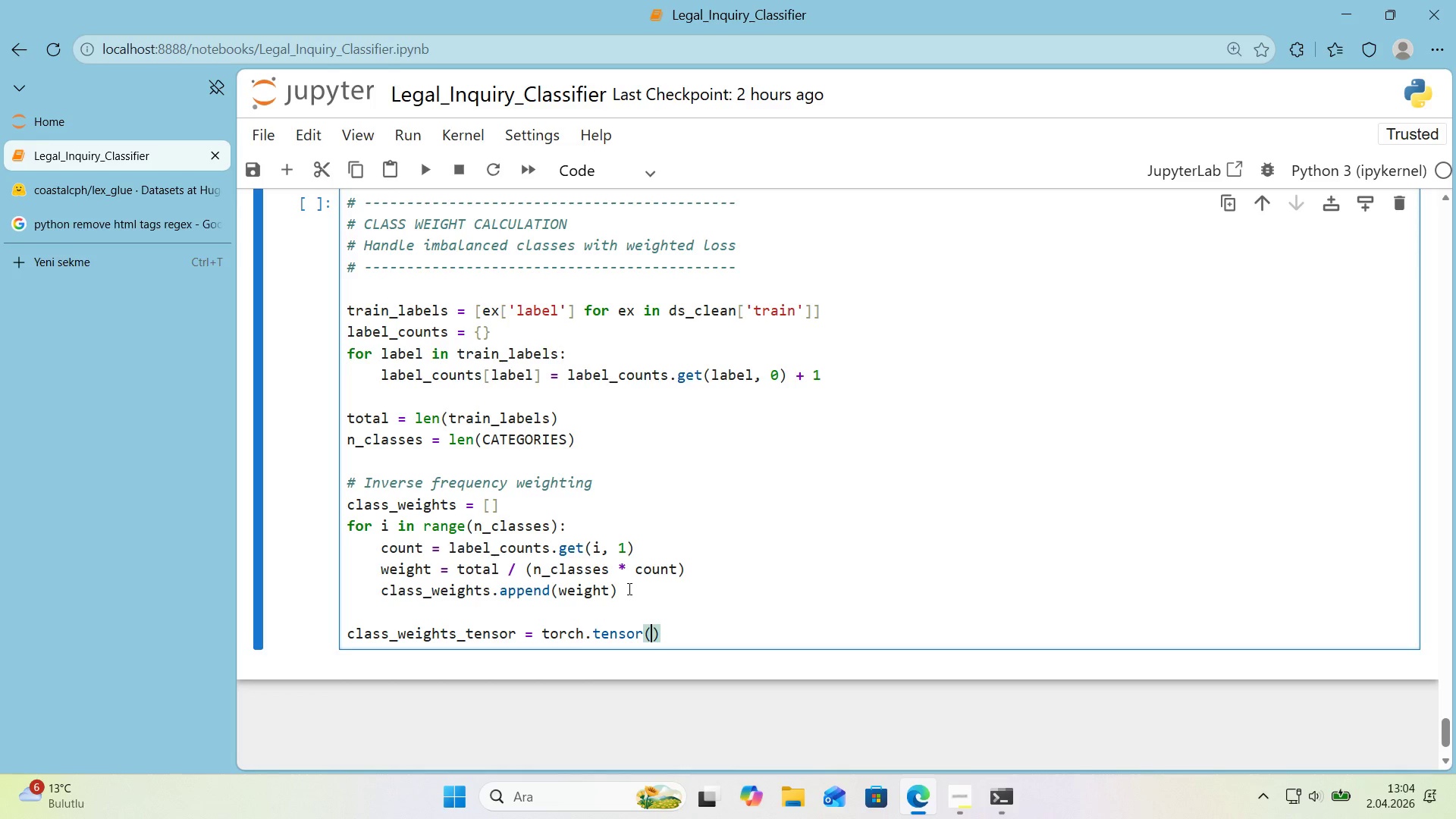 
 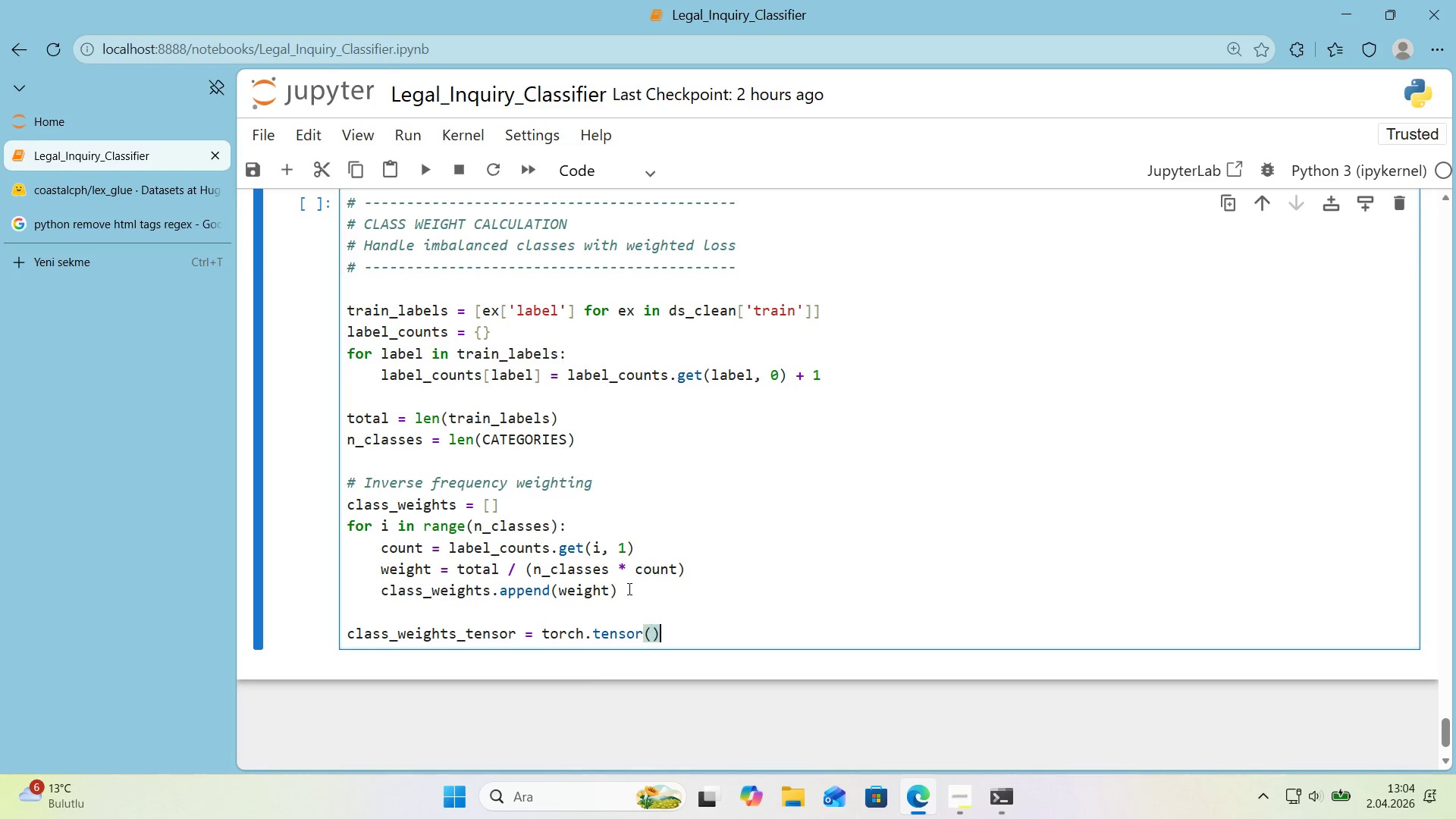 
key(ArrowLeft)
 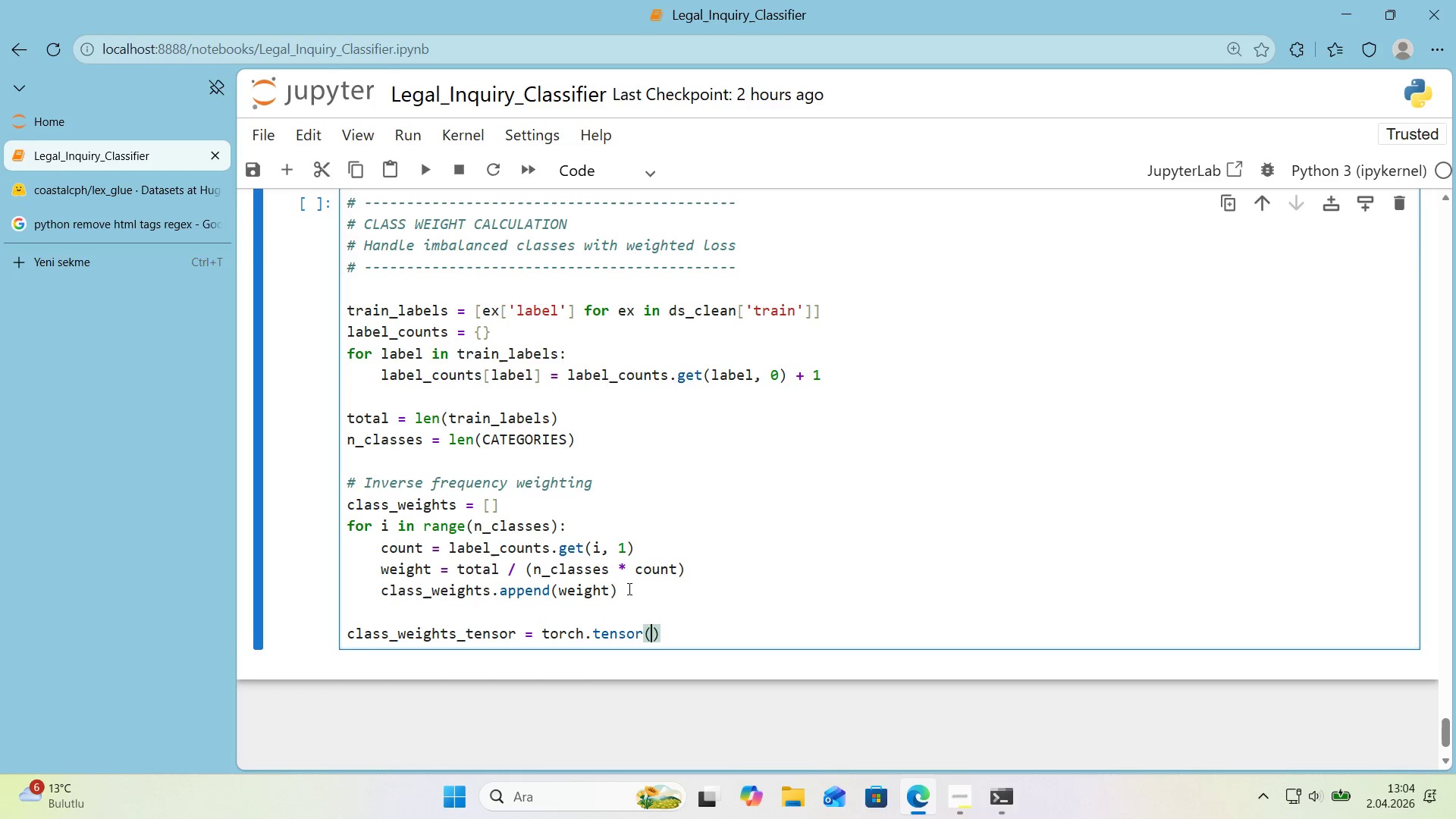 
type(class_we'ghts, dtype)torch.float43)
 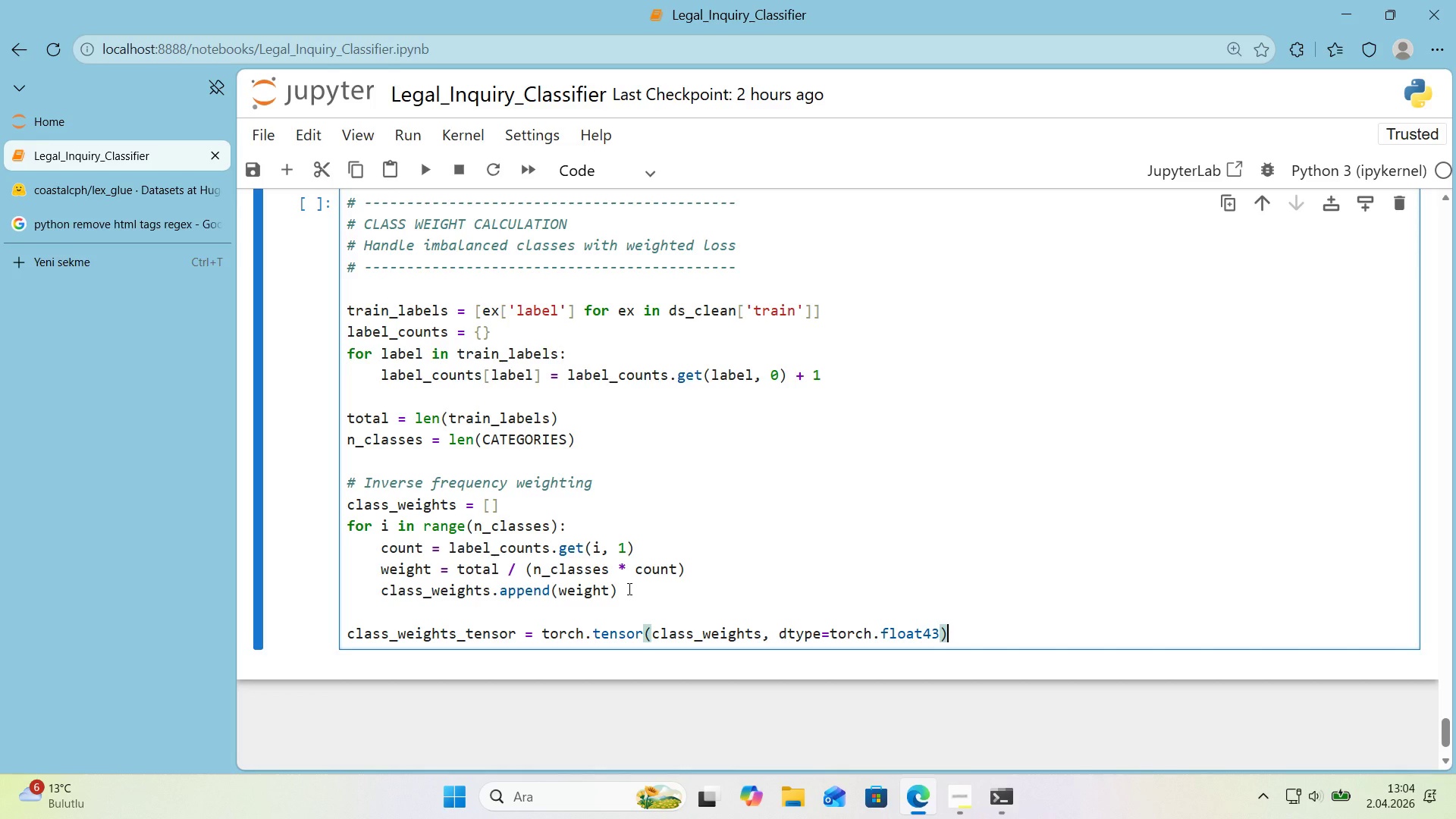 
 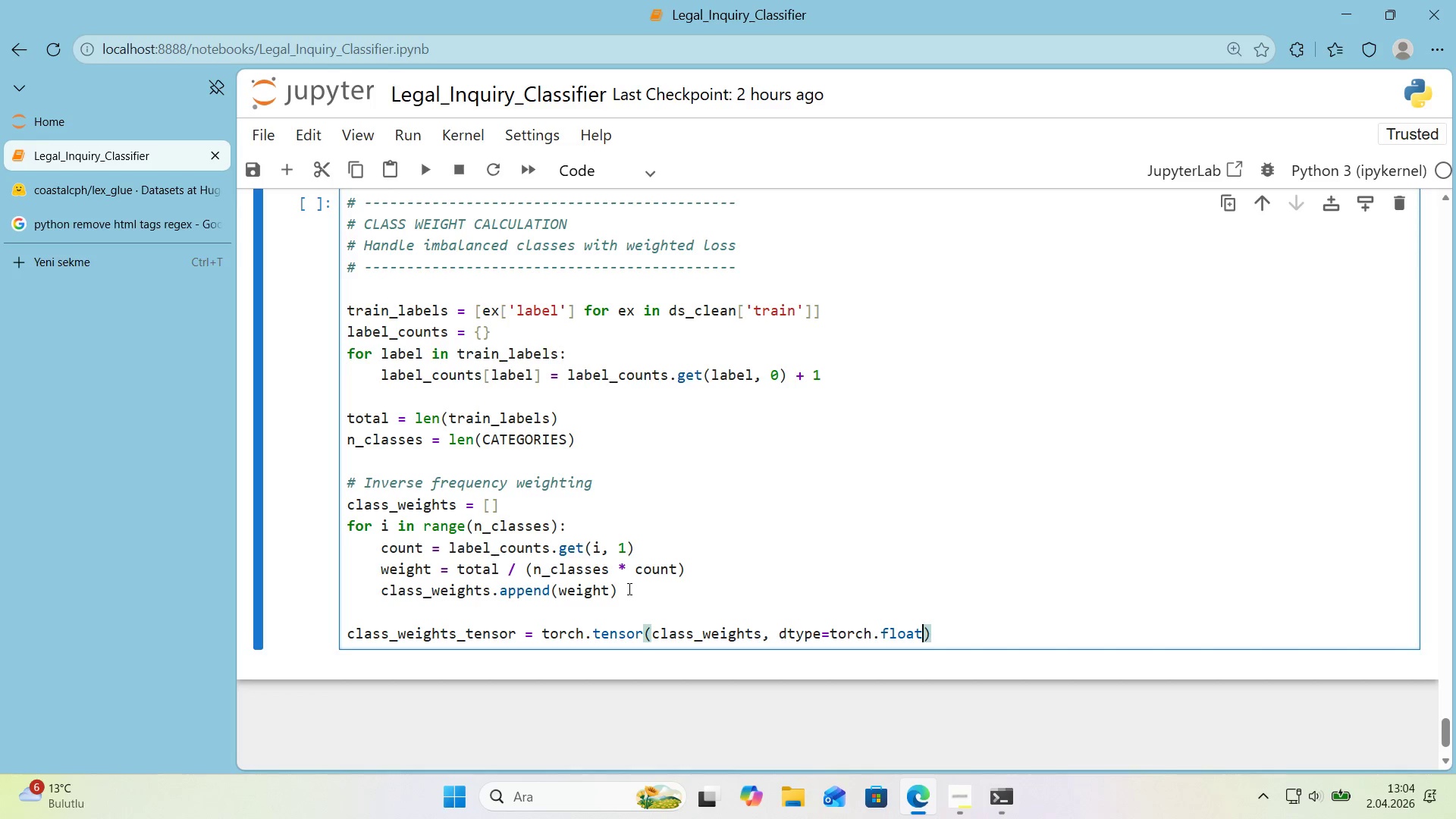 
key(ArrowRight)
 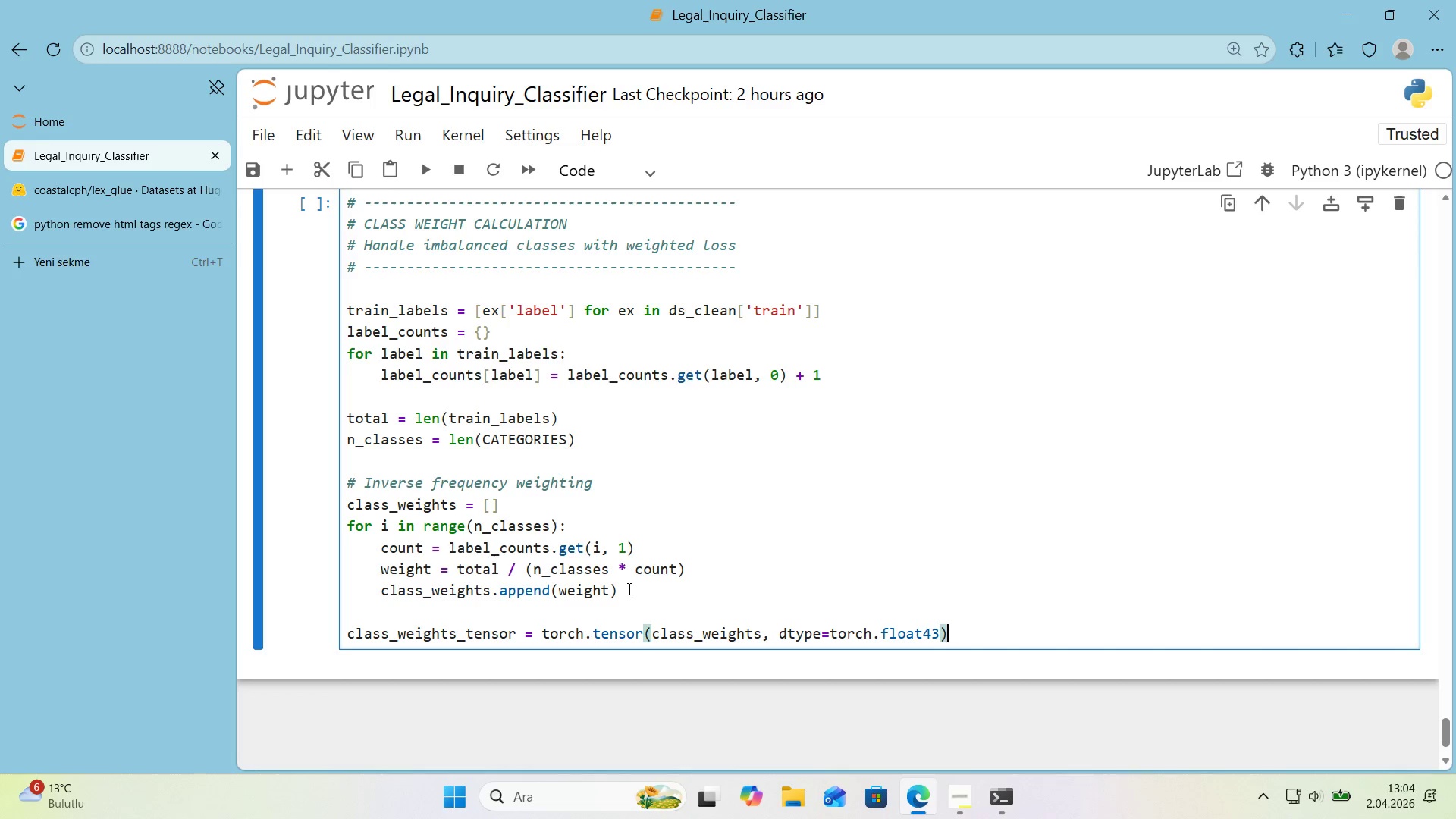 
key(ArrowLeft)
 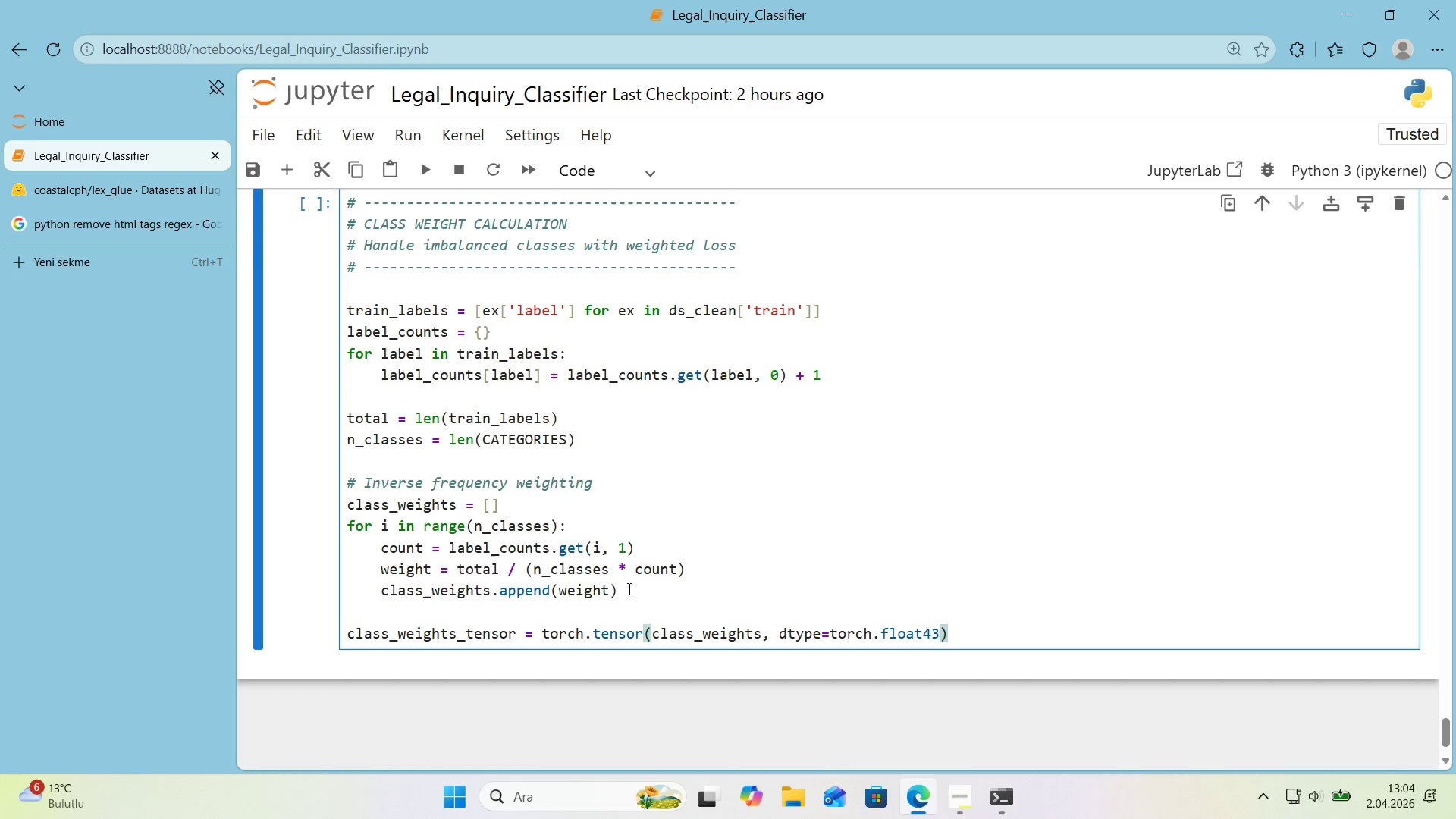 
key(Backspace)
key(Backspace)
type(32)
 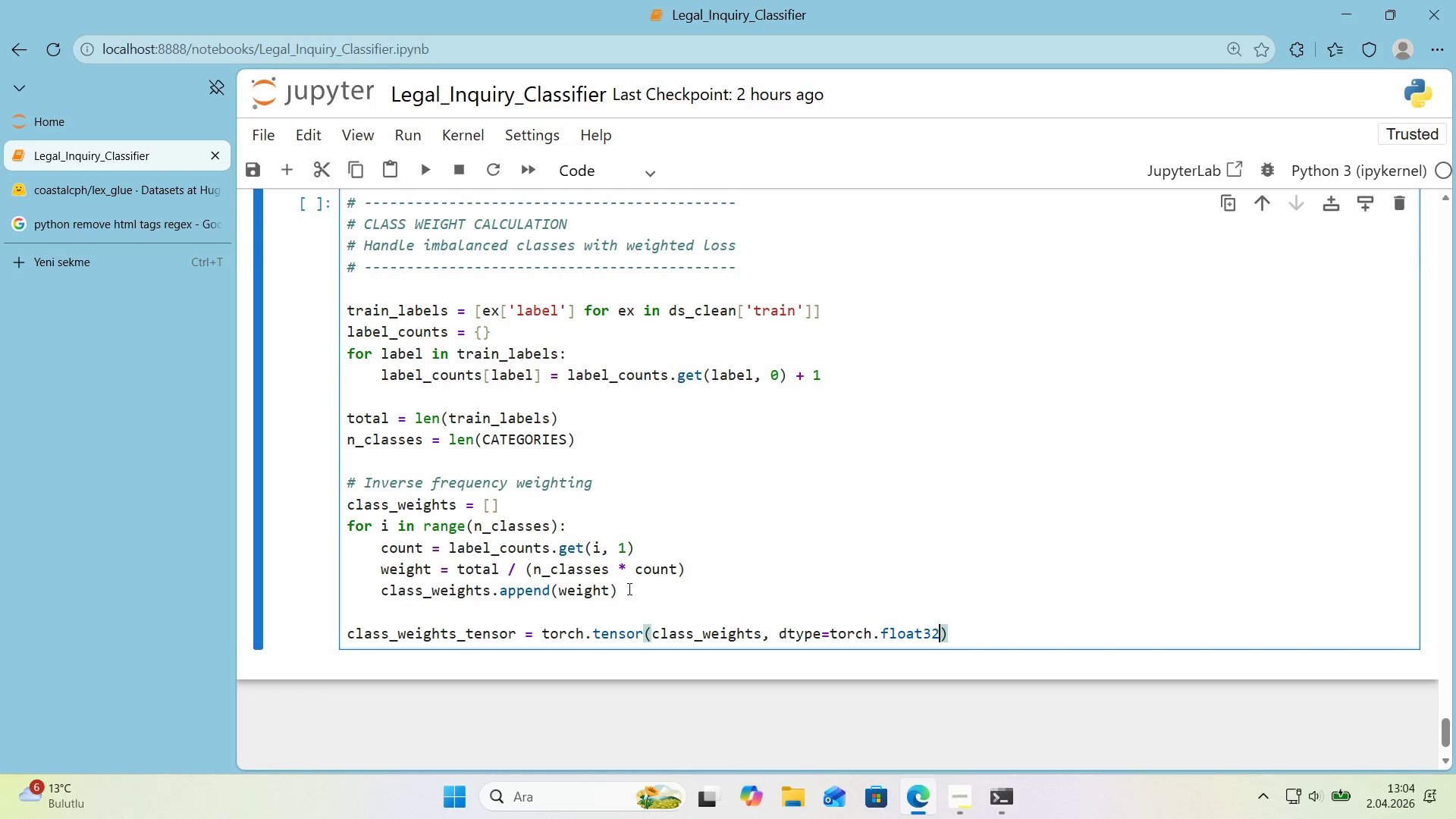 
key(ArrowRight)
 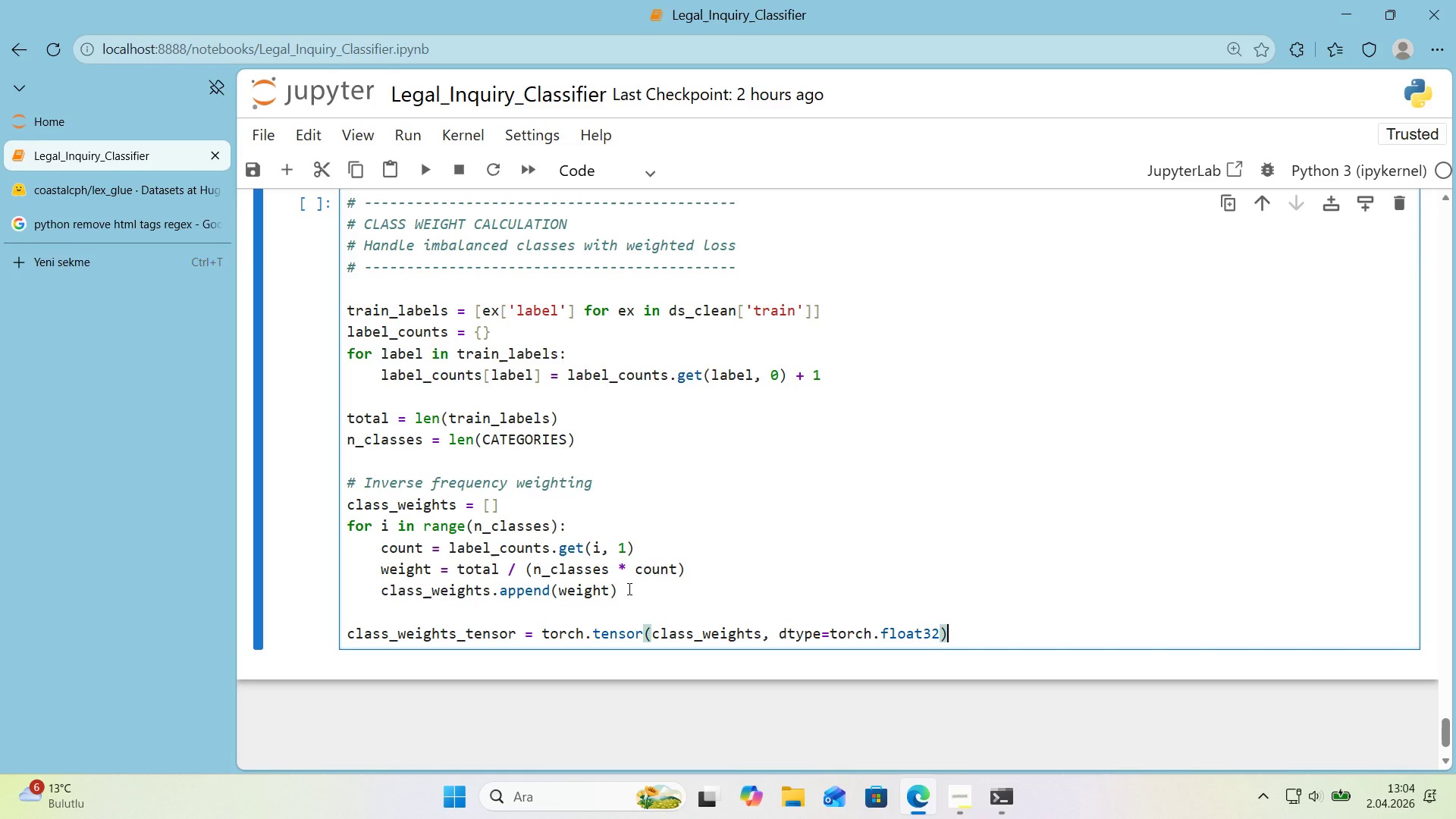 
key(Enter)
 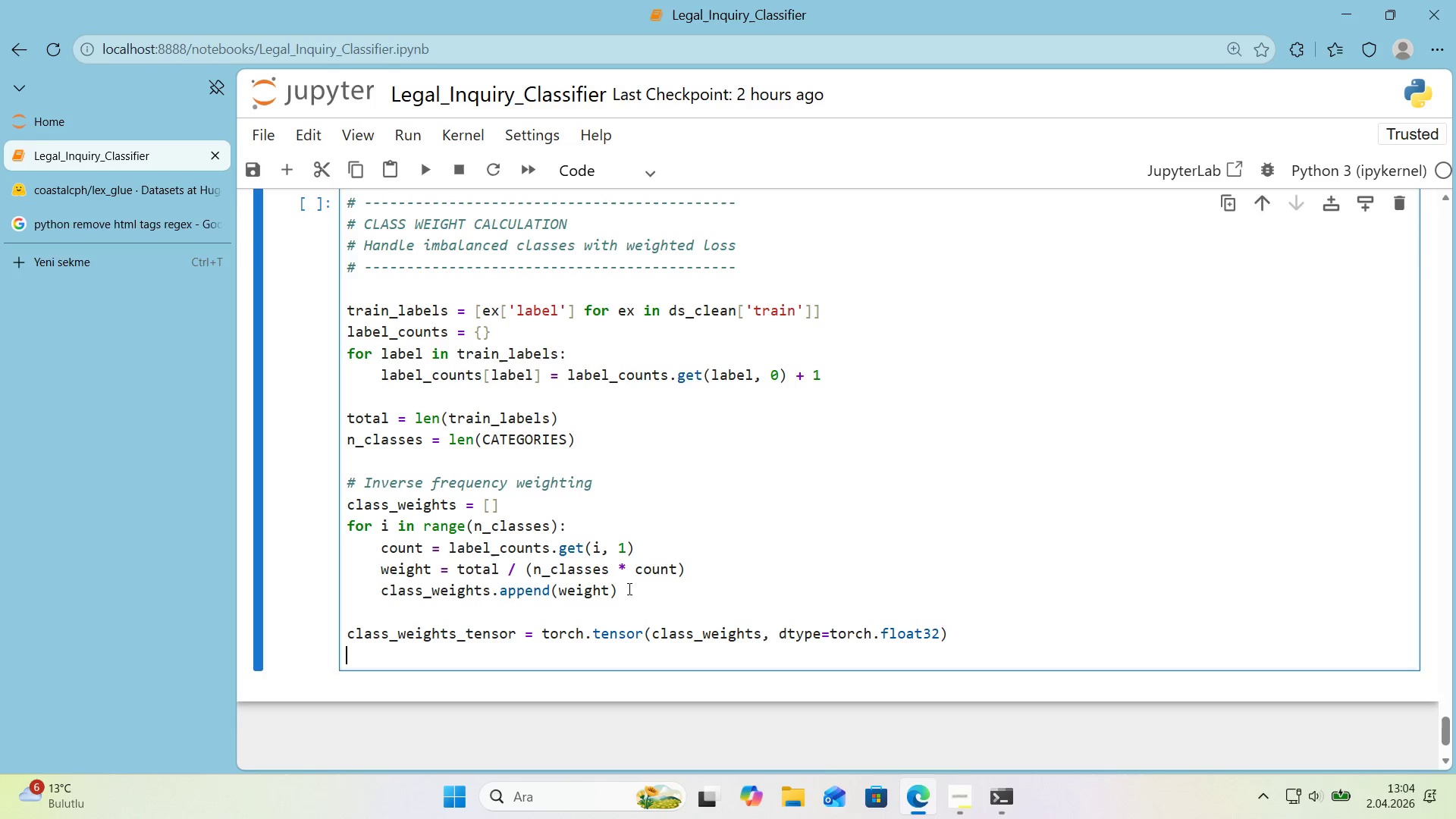 
key(Enter)
 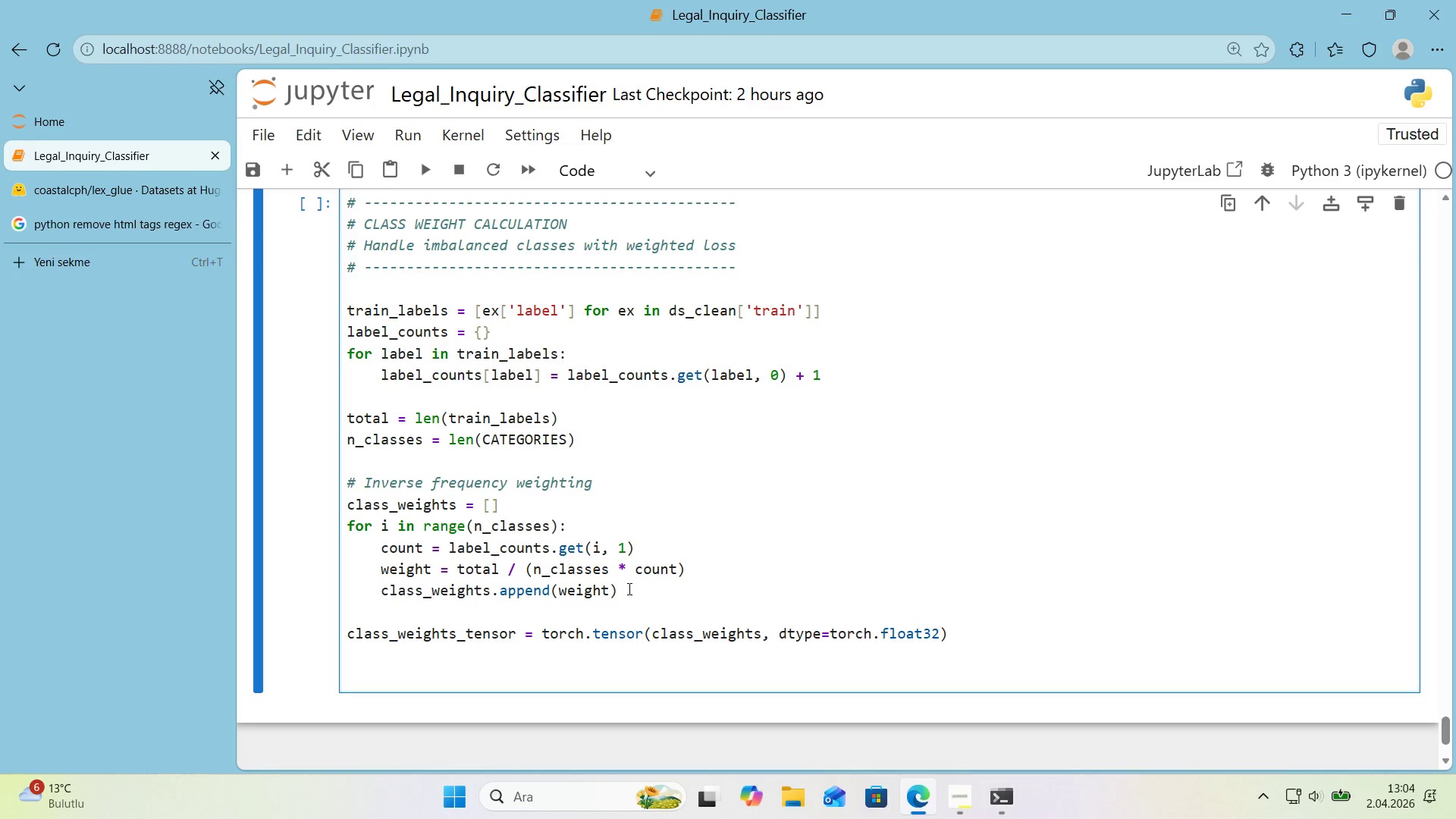 
type(pr'nt*()
 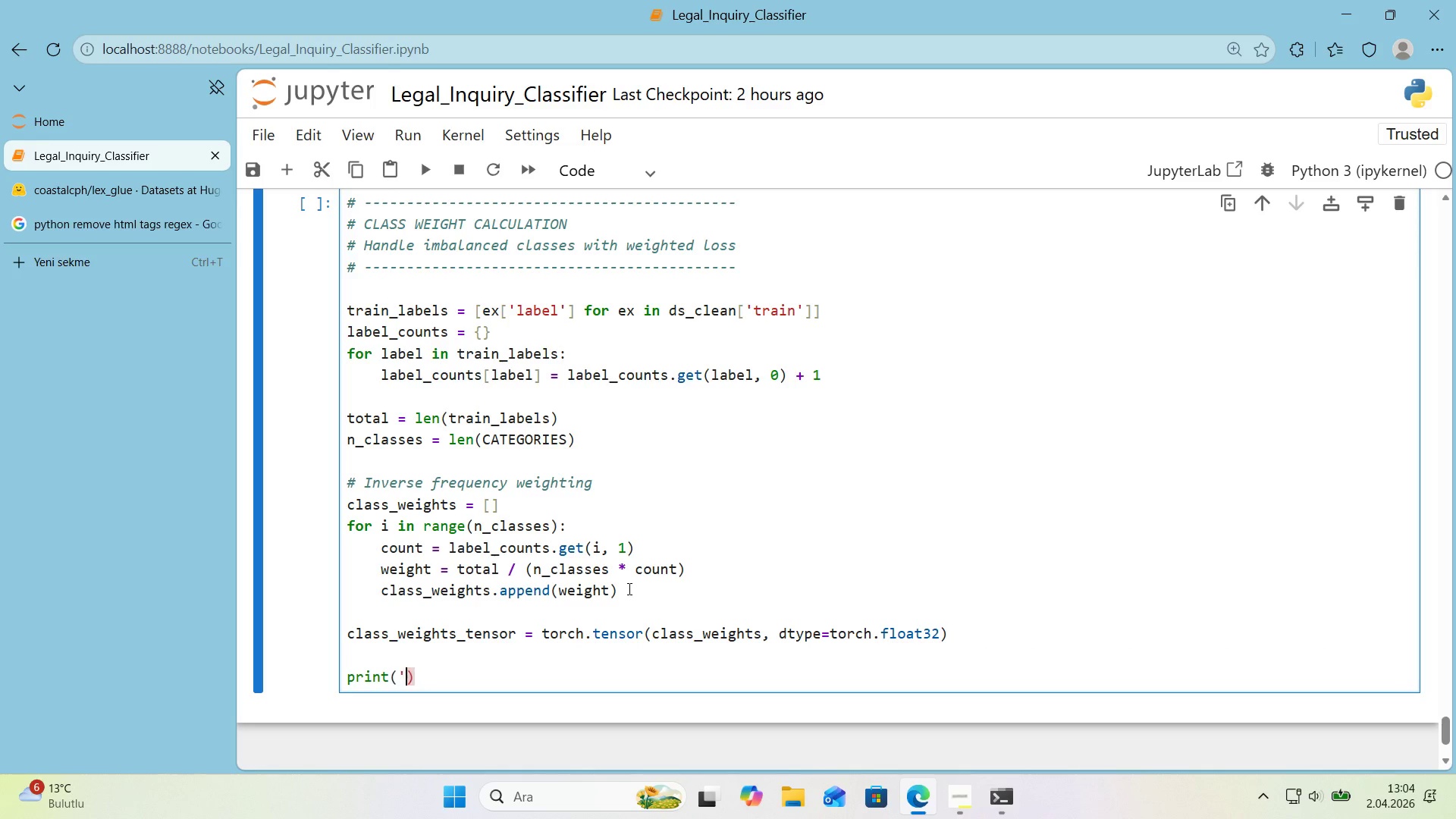 
 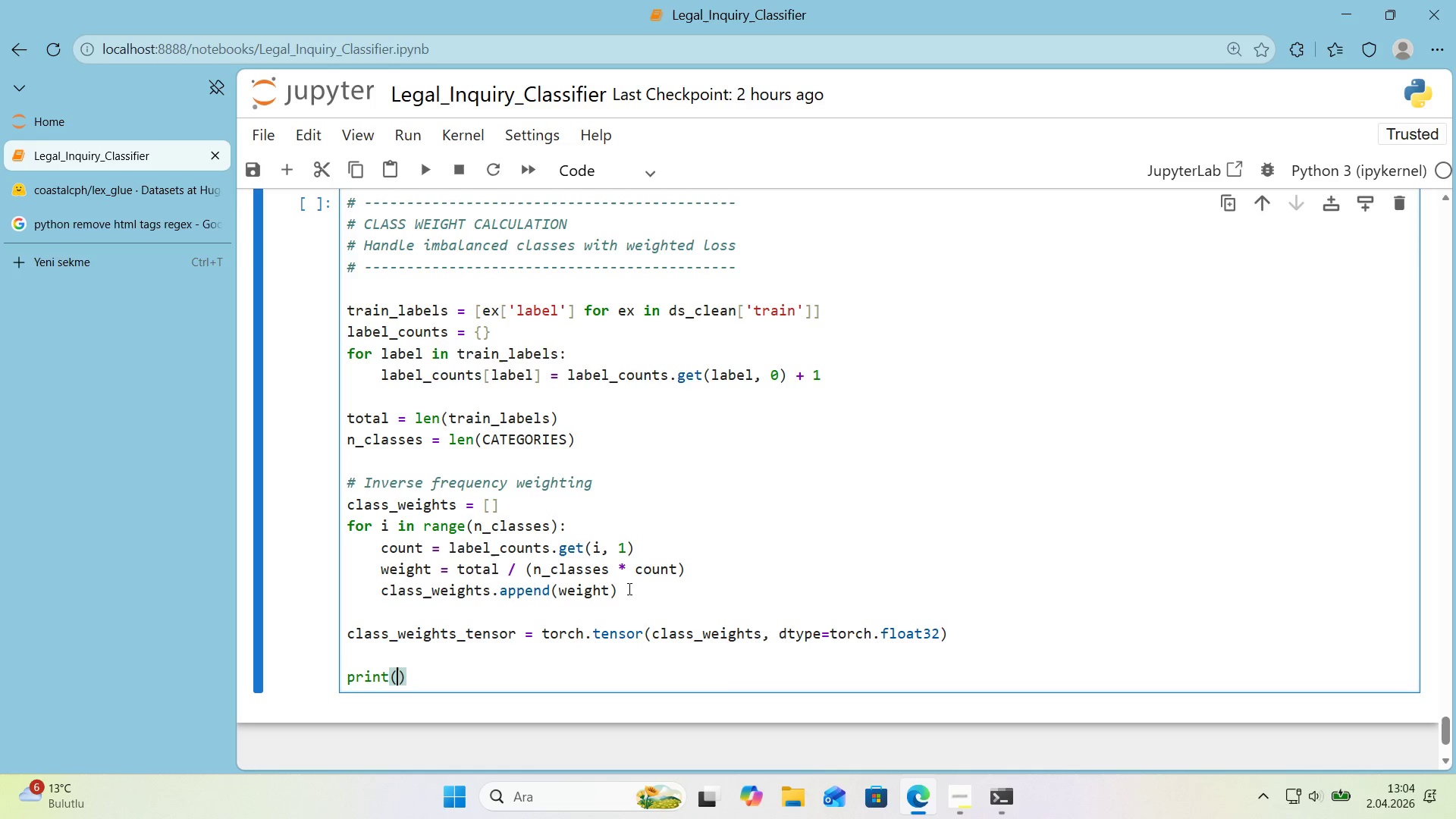 
key(ArrowLeft)
 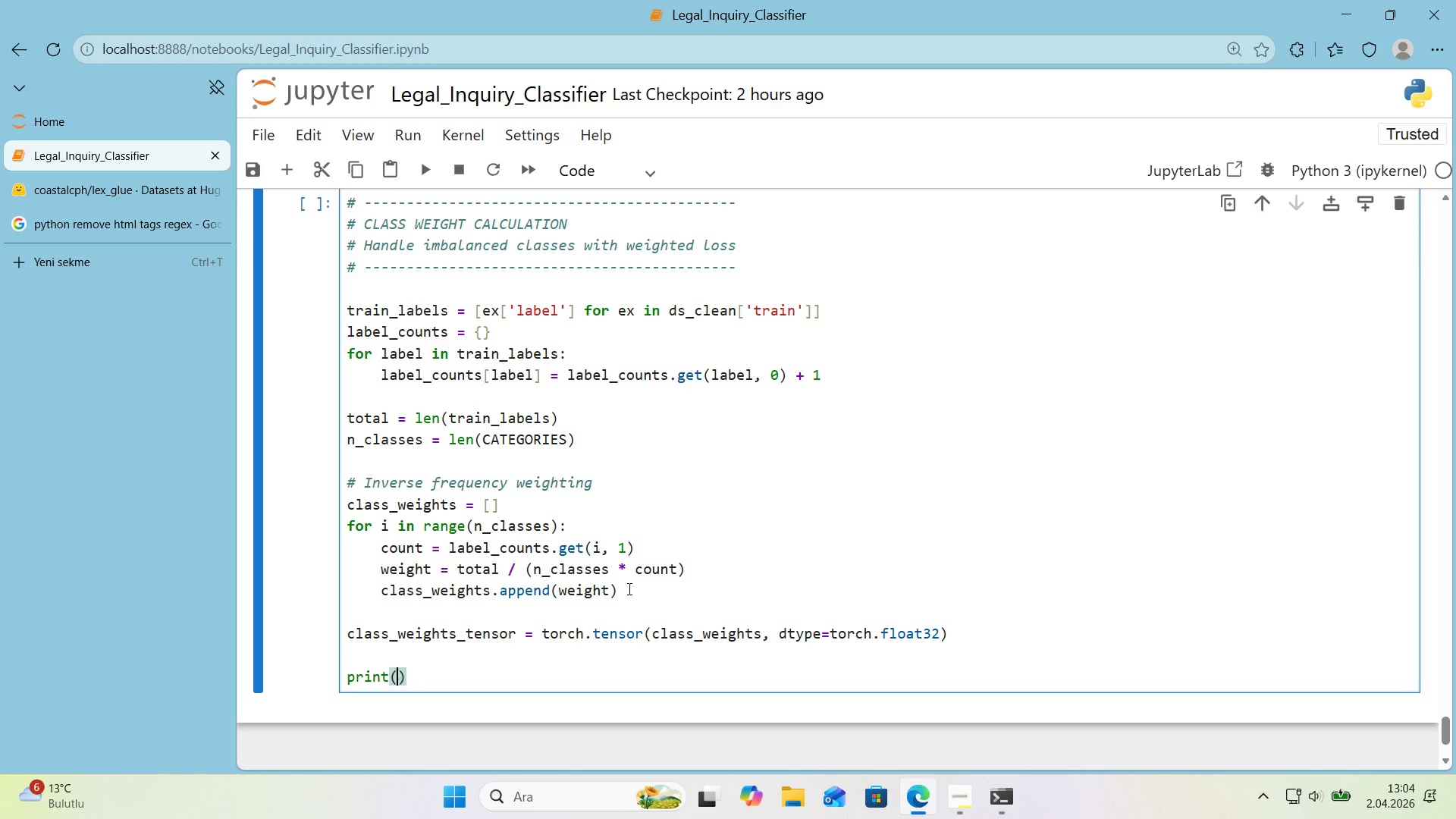 
type(@@)
 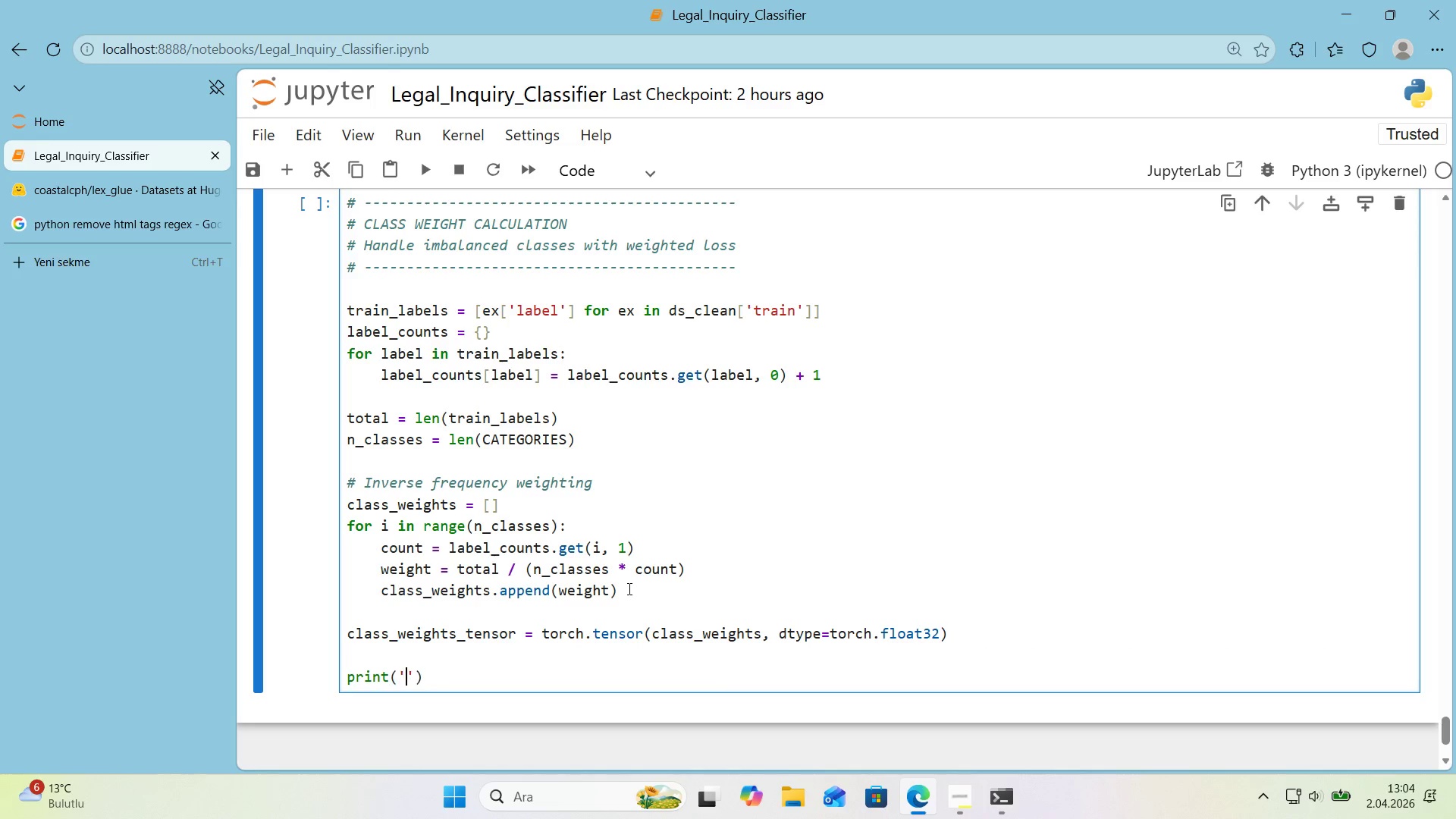 
key(ArrowLeft)
 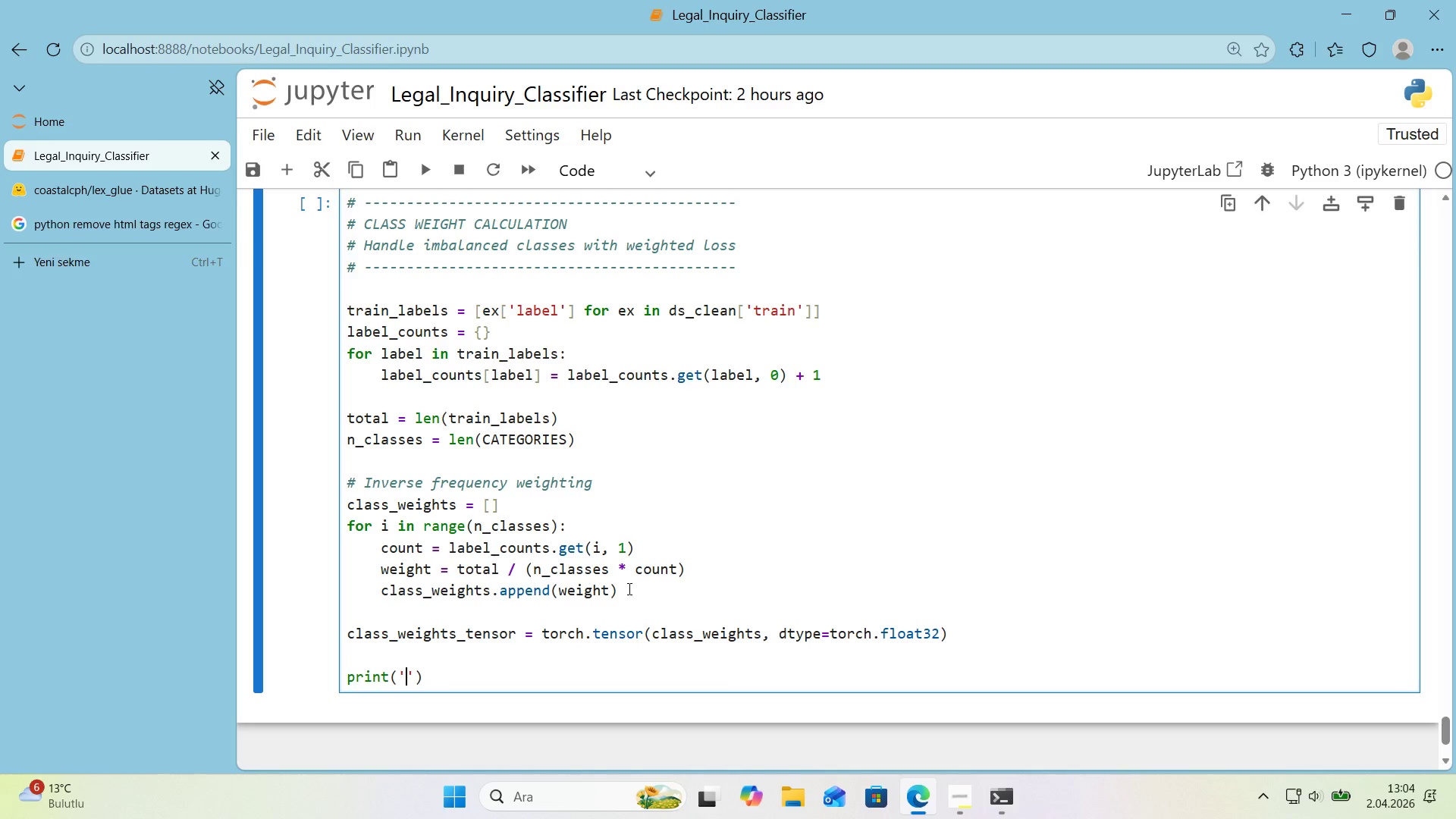 
type(Class Wr)
key(Backspace)
type(e'ghts *()
 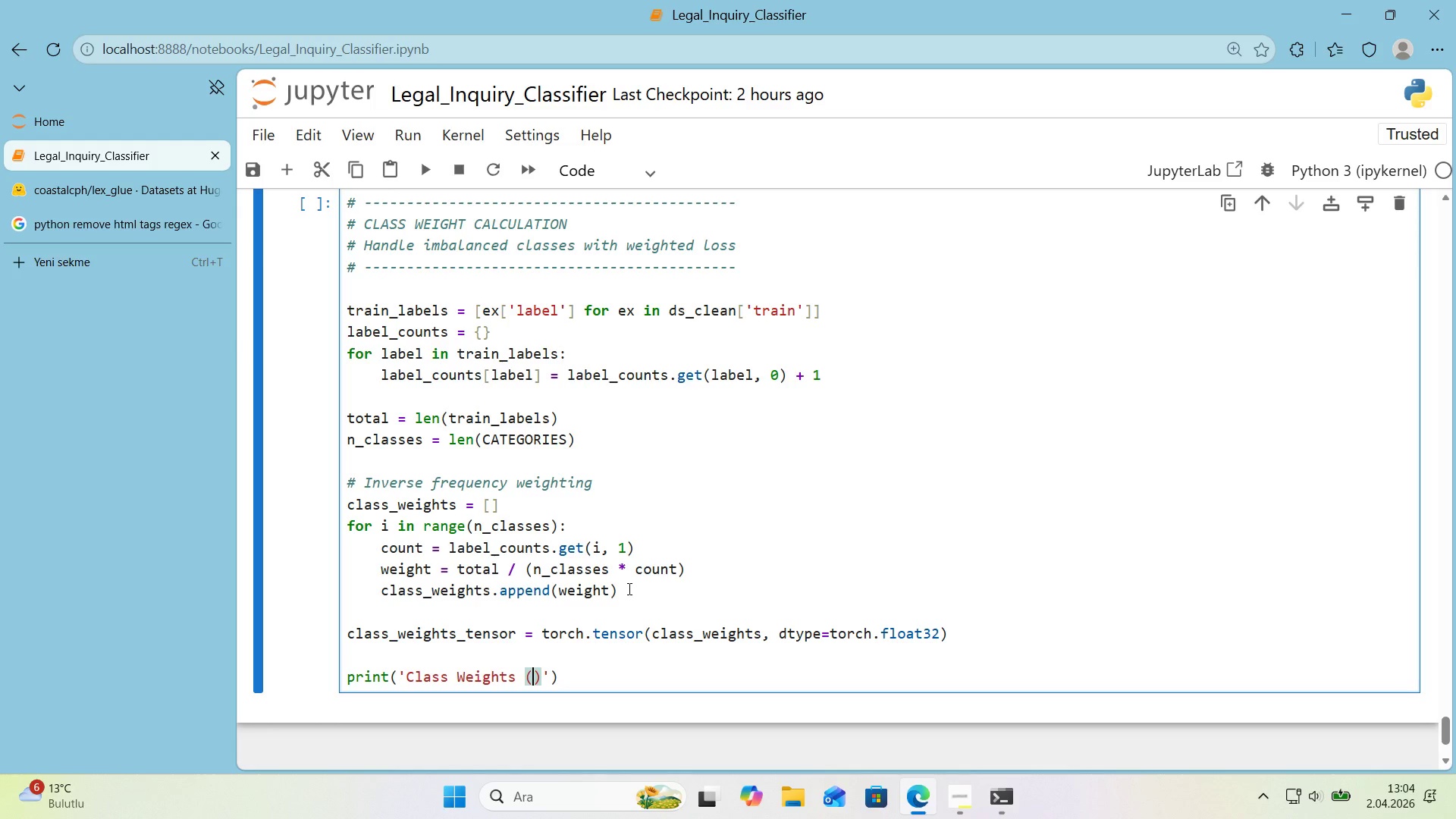 
 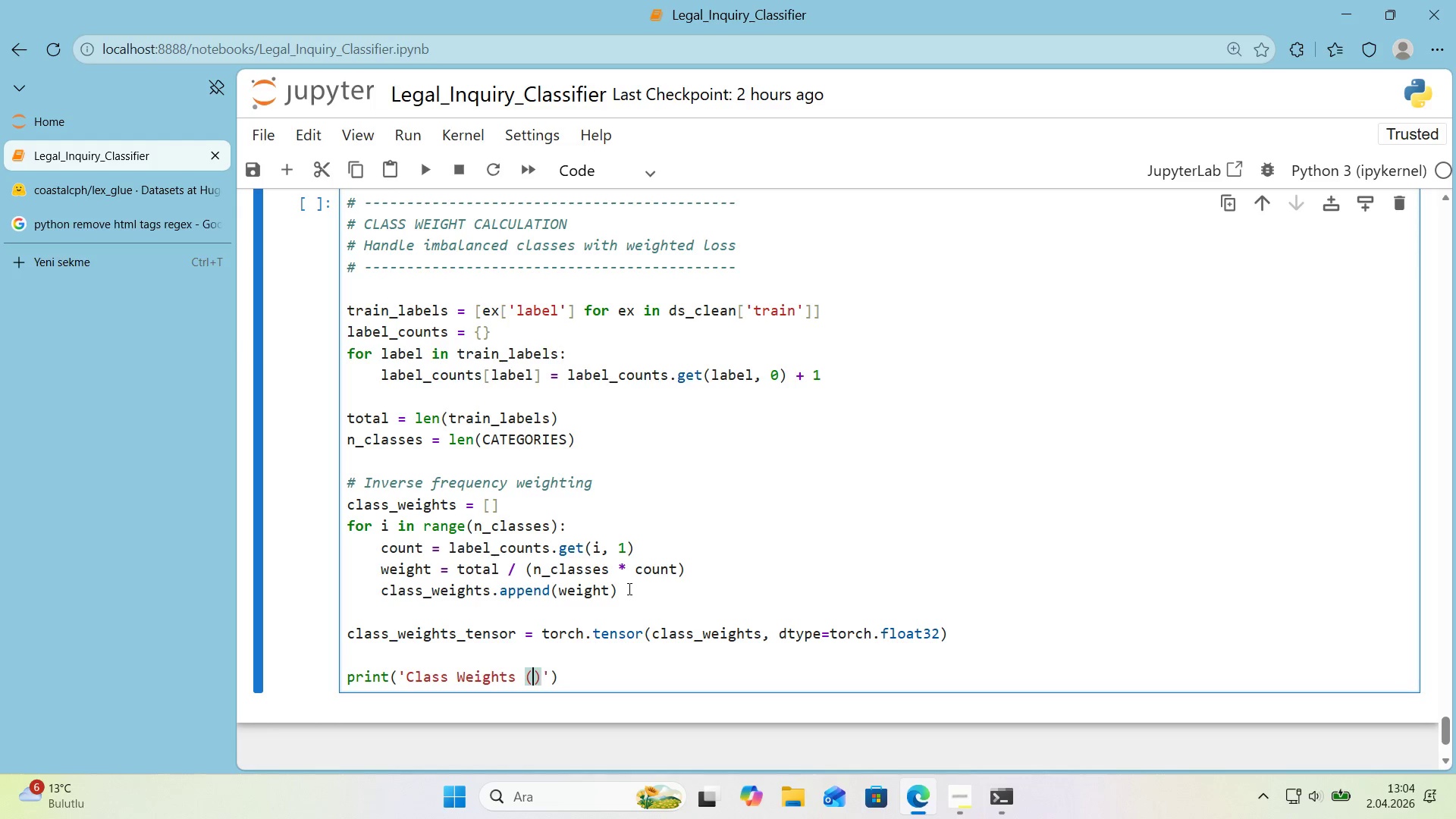 
key(ArrowLeft)
 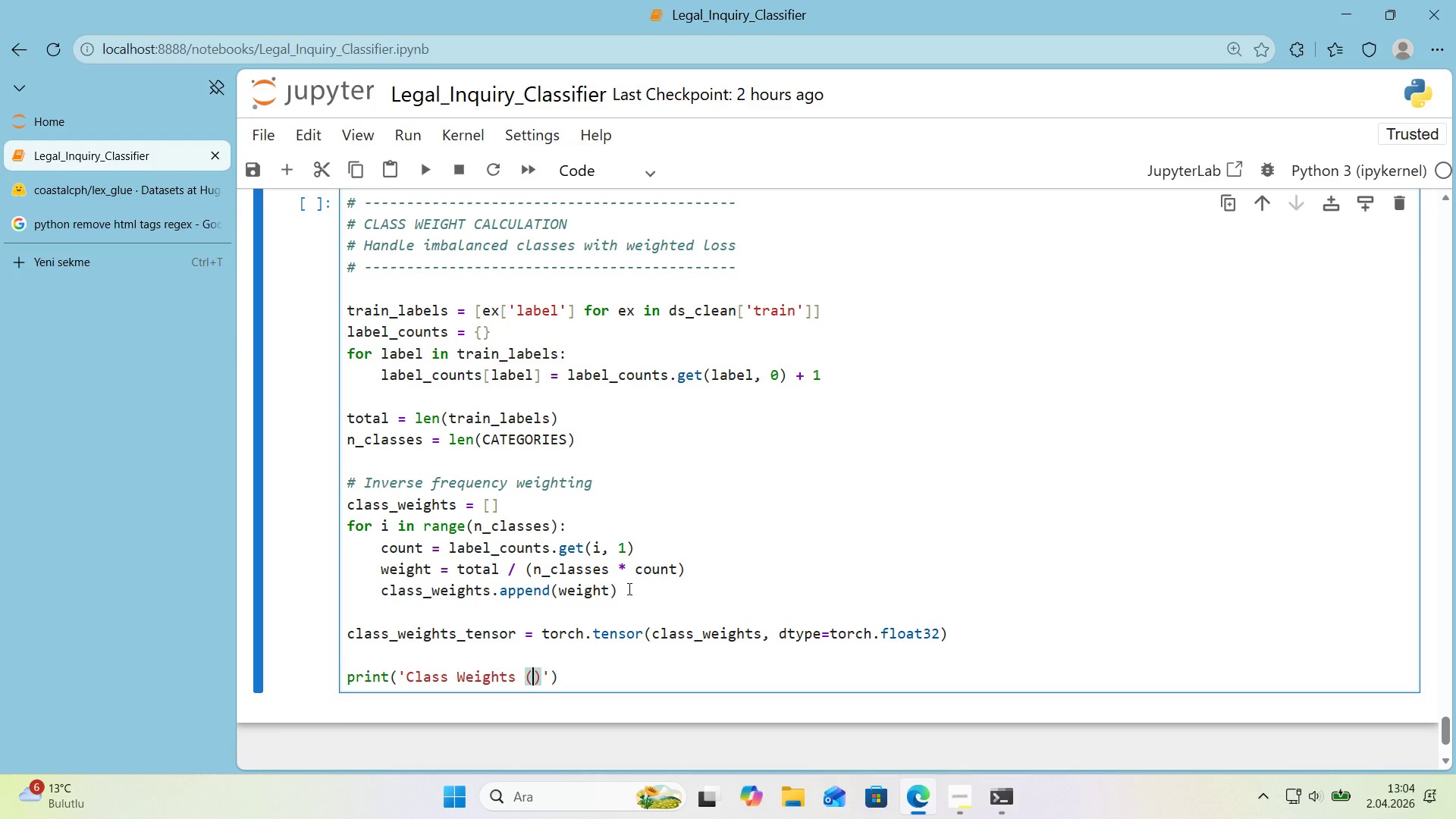 
type('nverse frequency)
 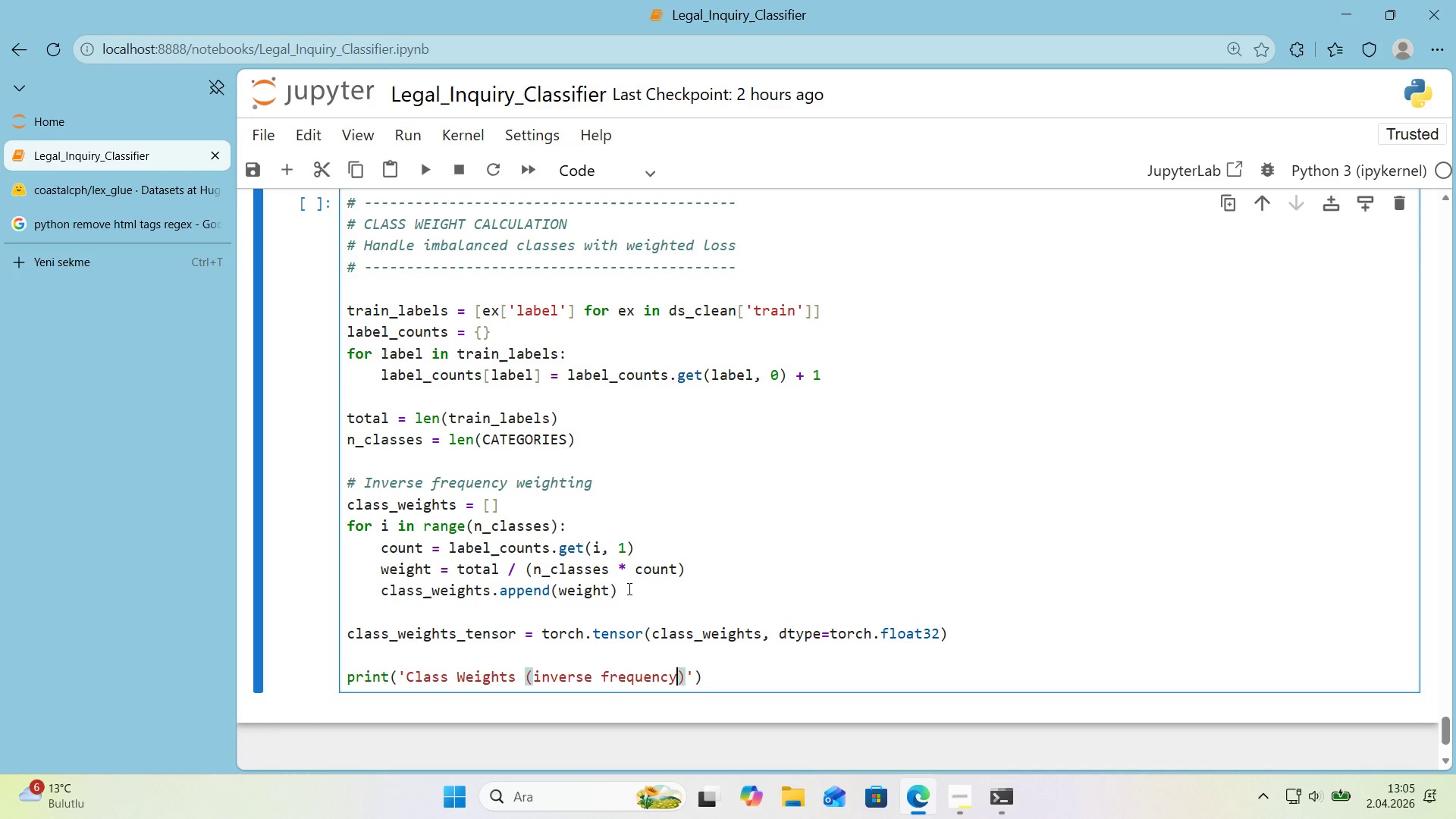 
wait(30.45)
 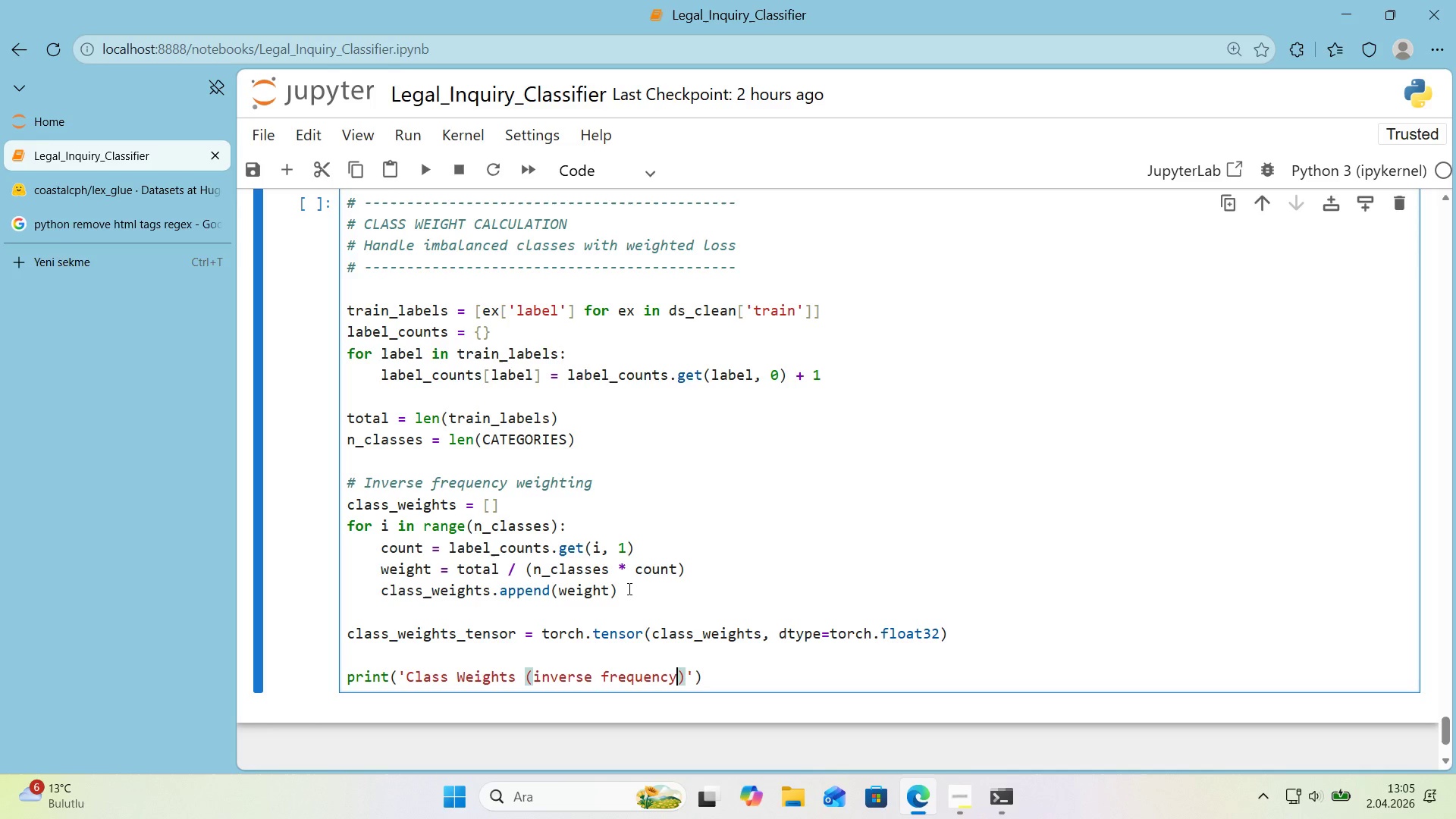 
left_click([729, 683])
 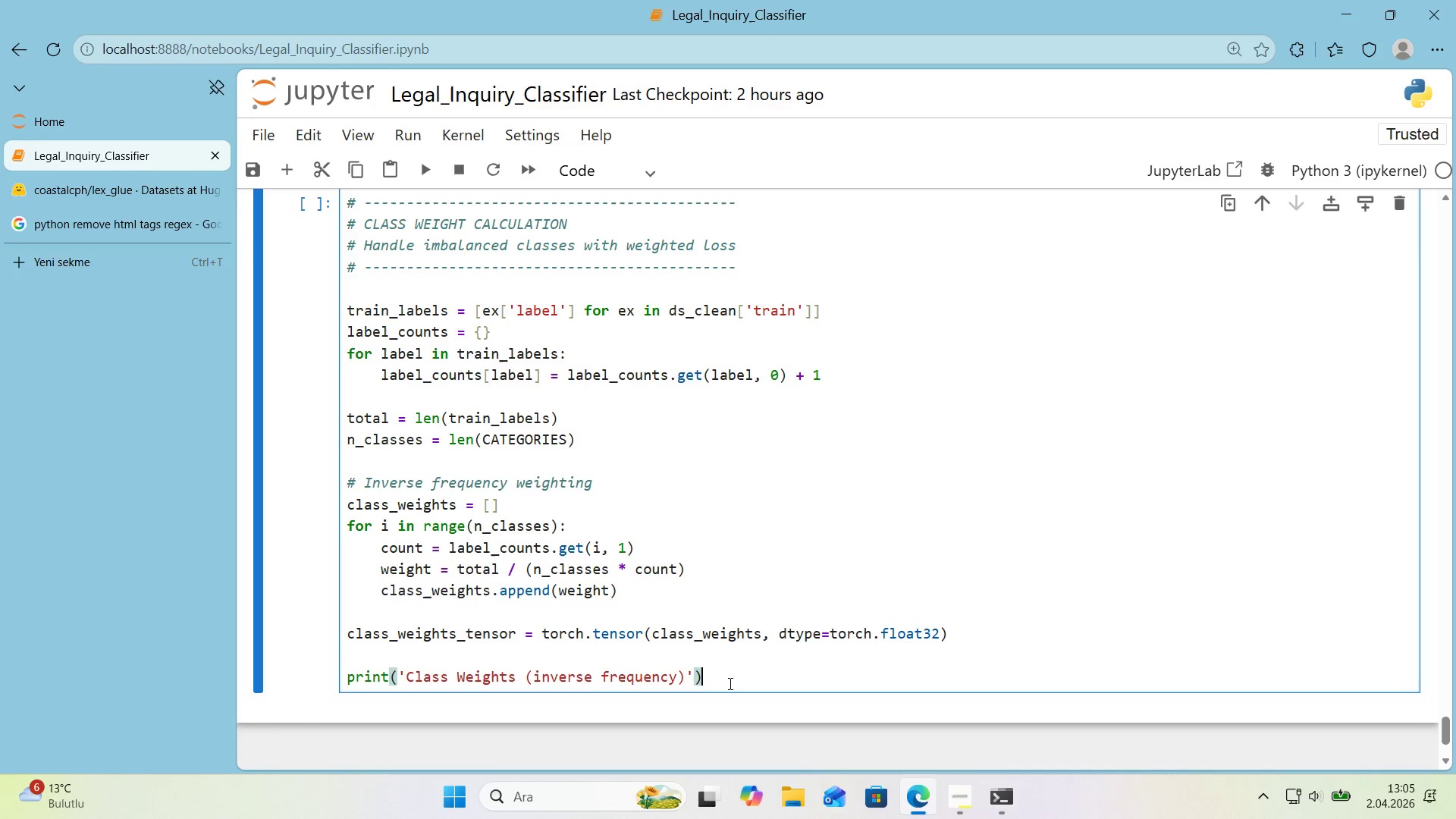 
key(ArrowLeft)
 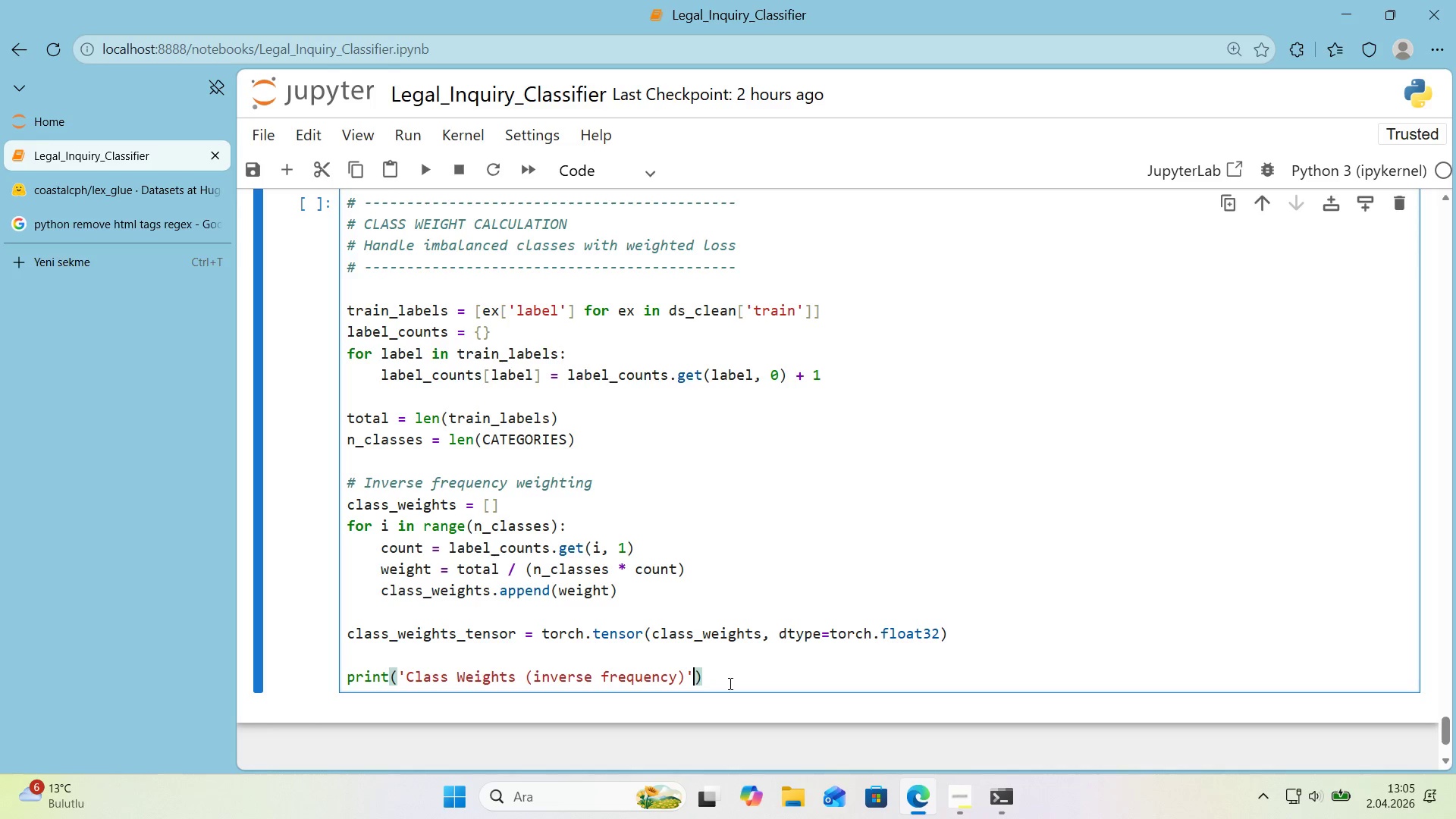 
key(ArrowLeft)
 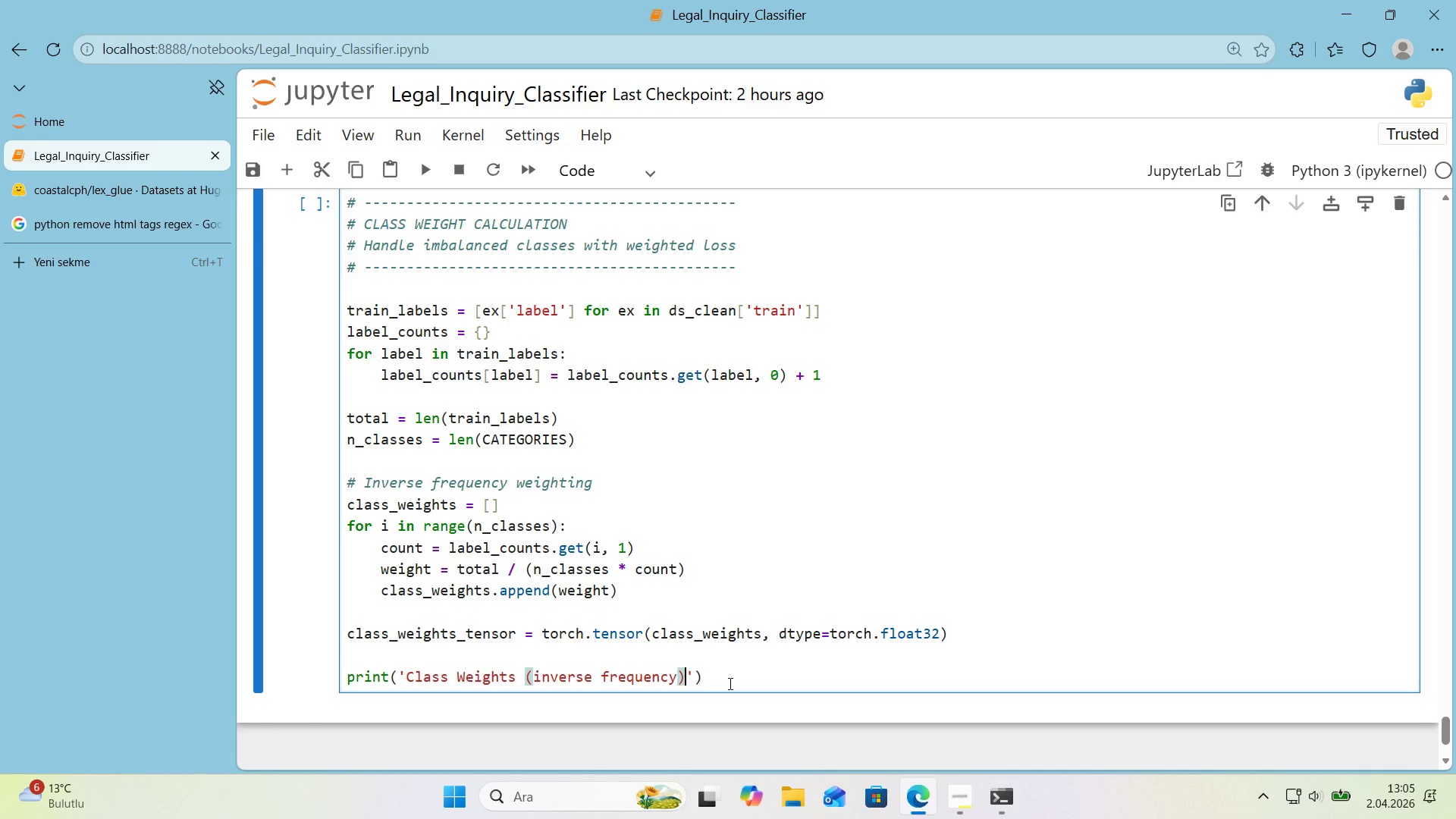 
key(Shift+Period)
 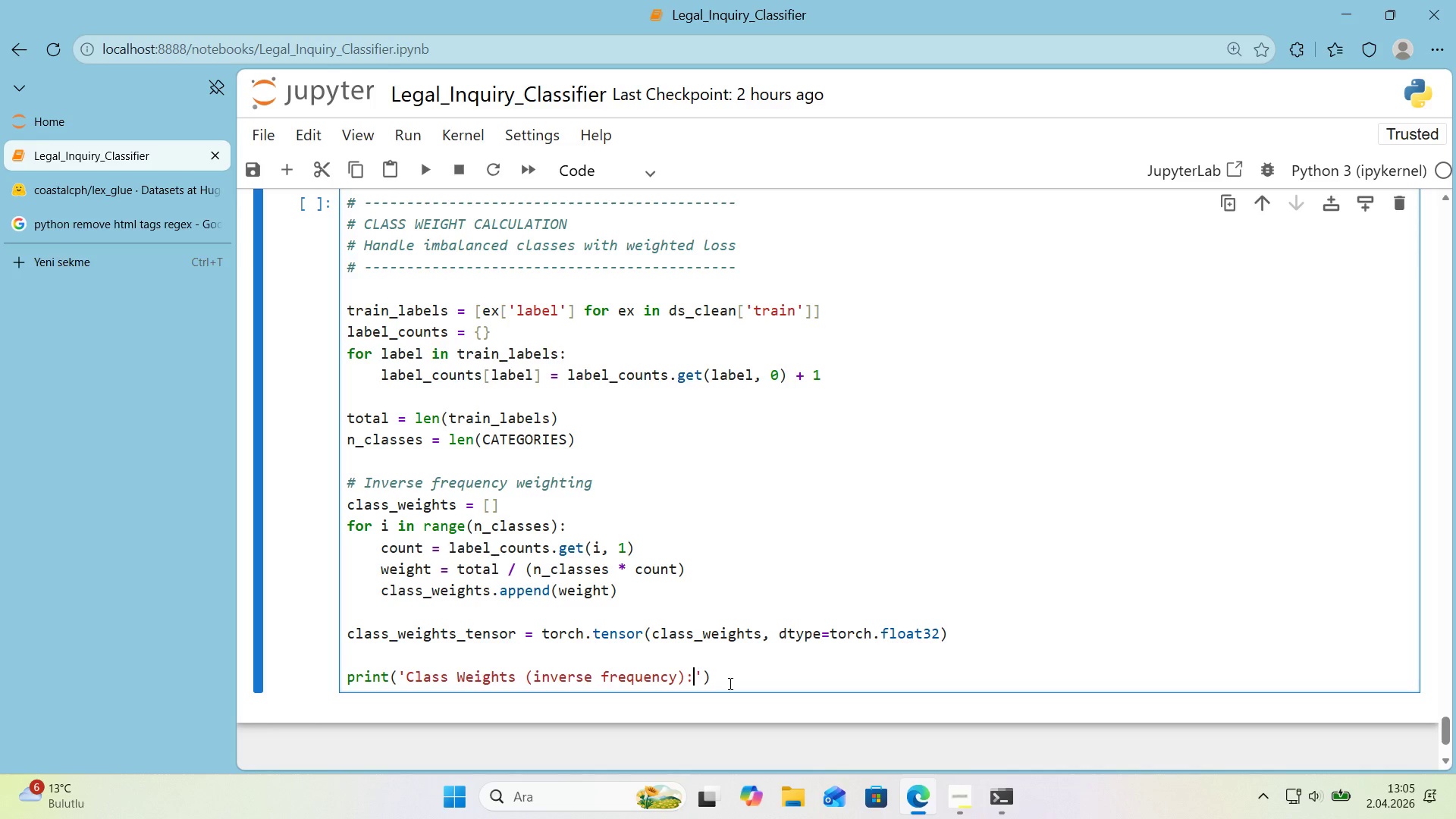 
key(ArrowRight)
 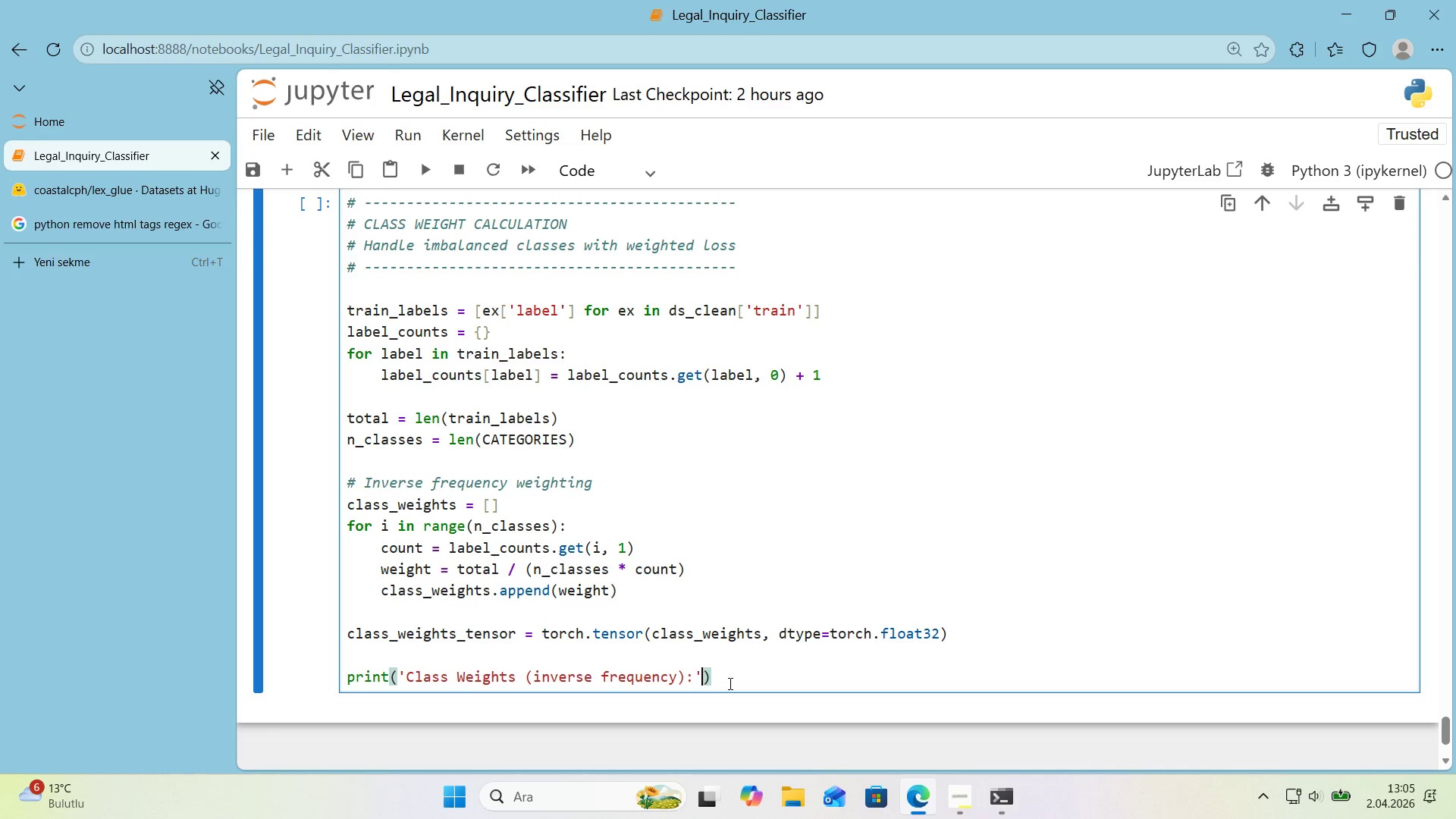 
key(ArrowRight)
 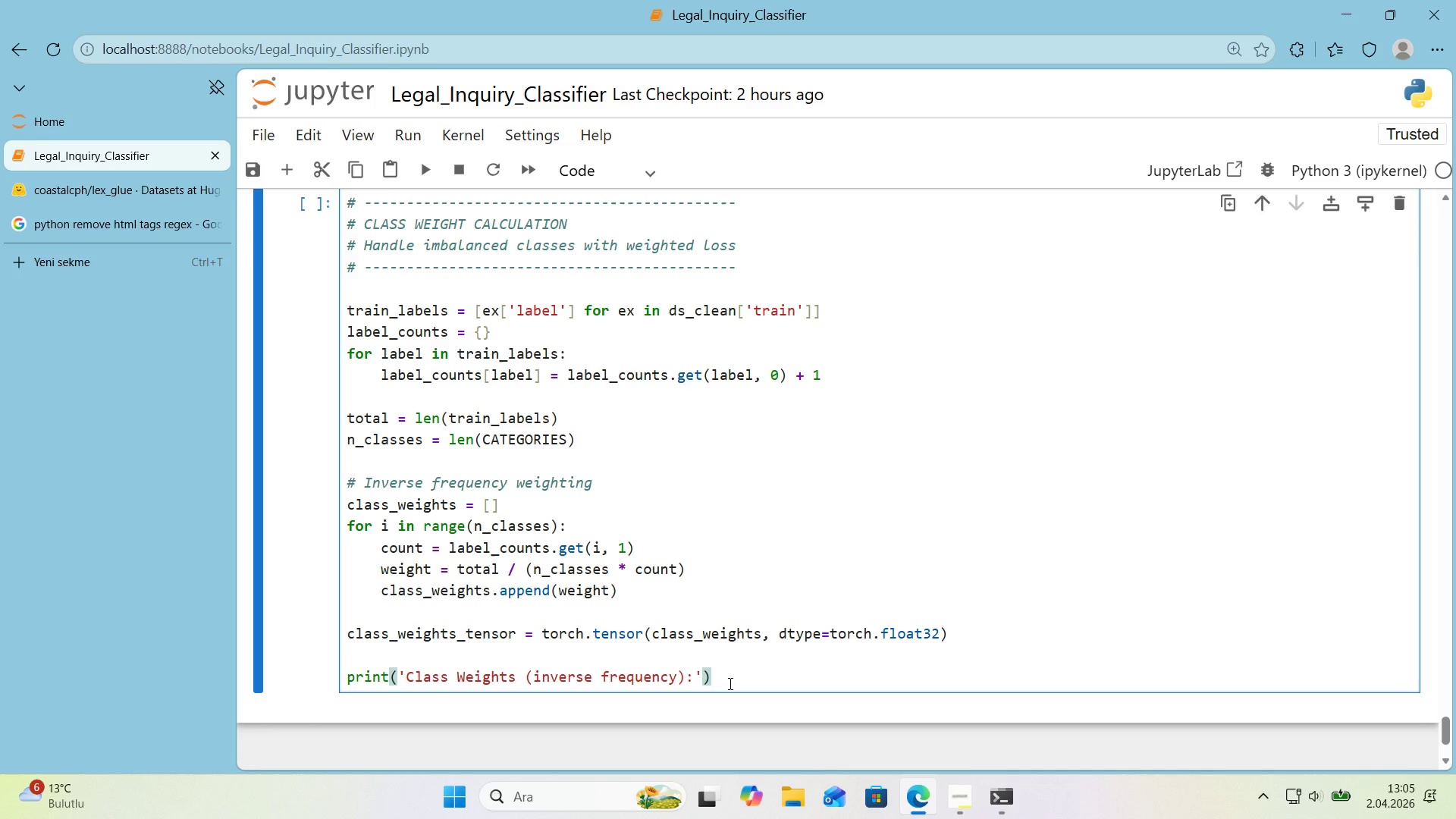 
key(Enter)
 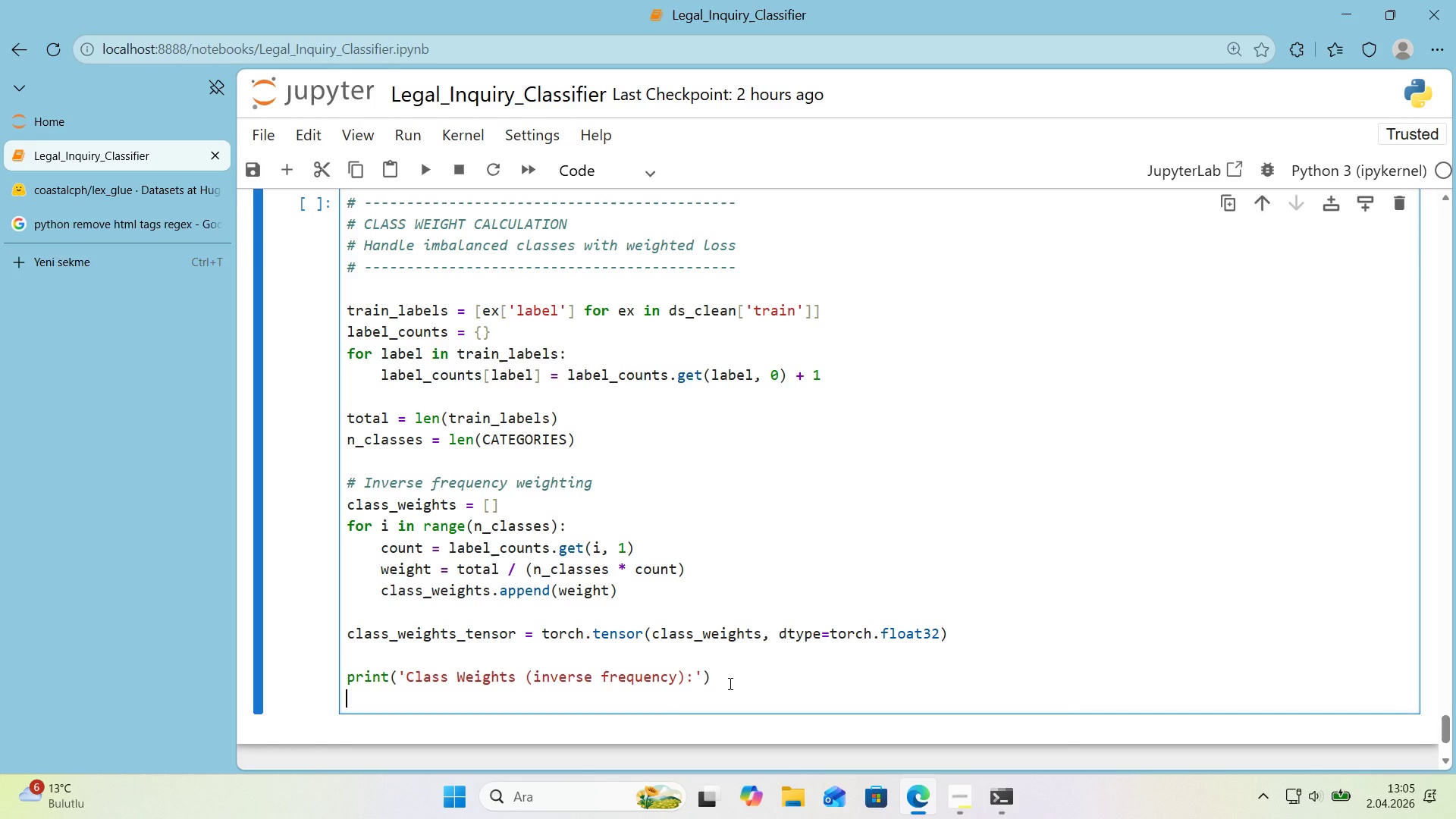 
type(pr'nt*()
 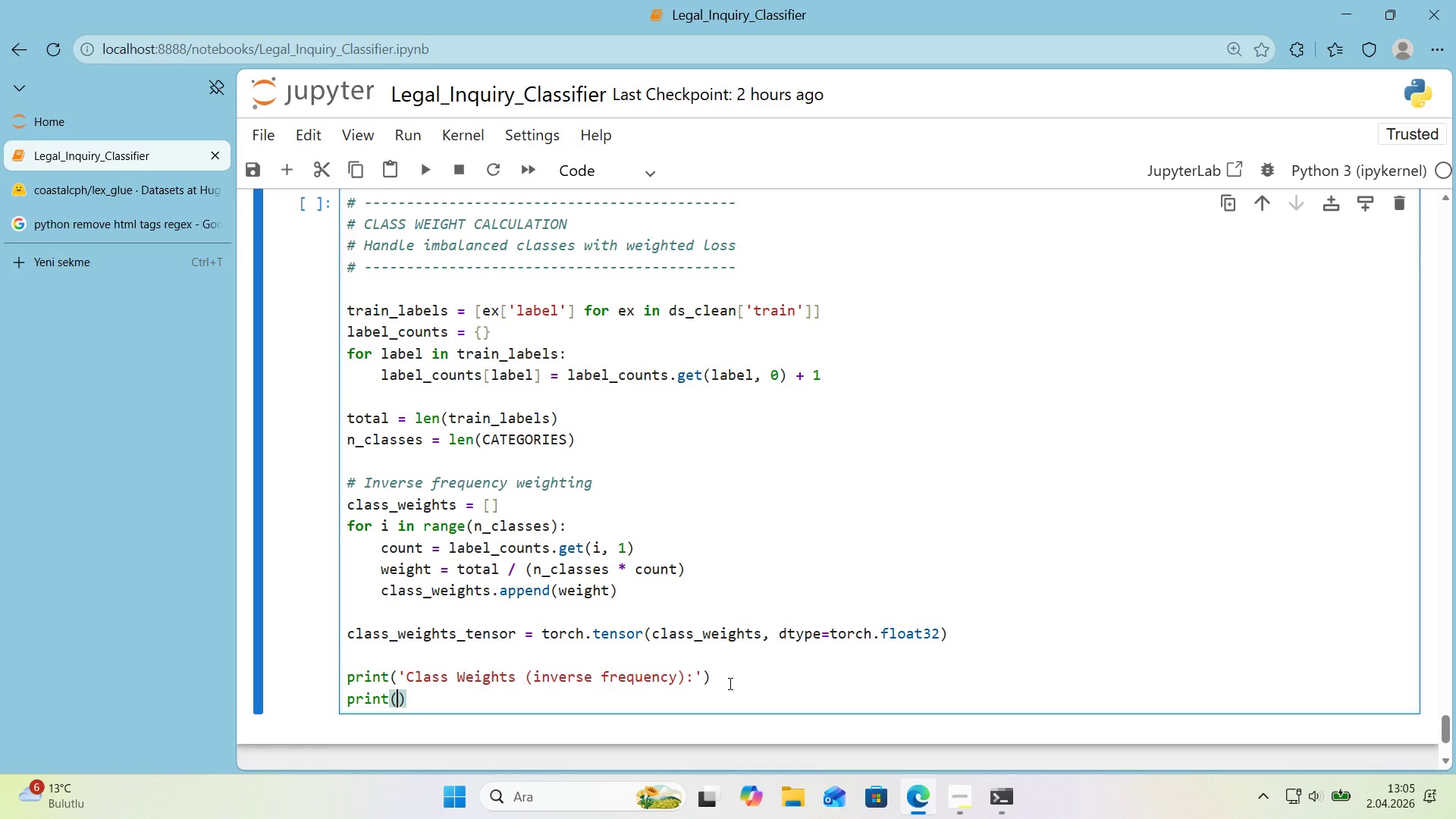 
 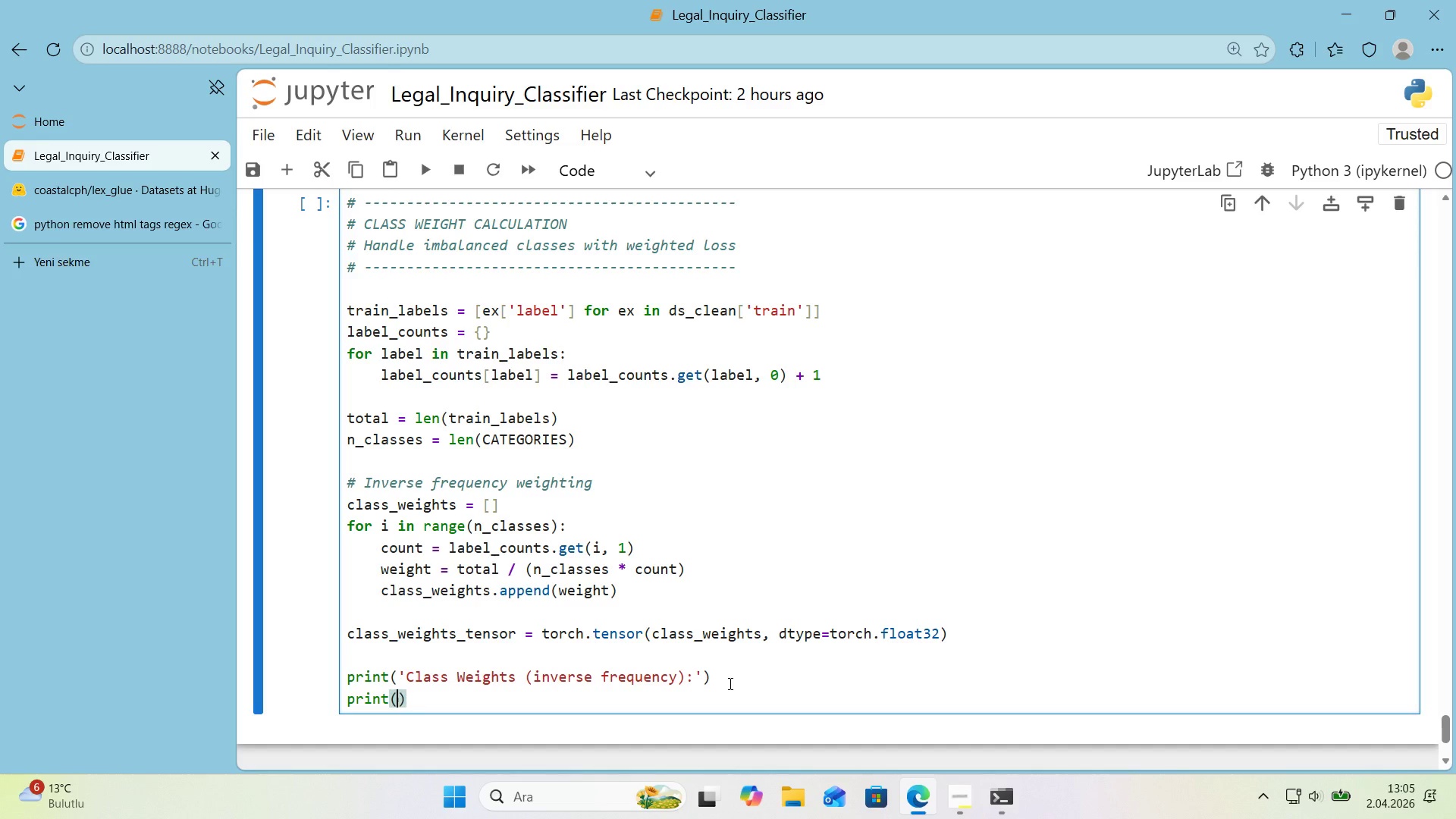 
key(ArrowLeft)
 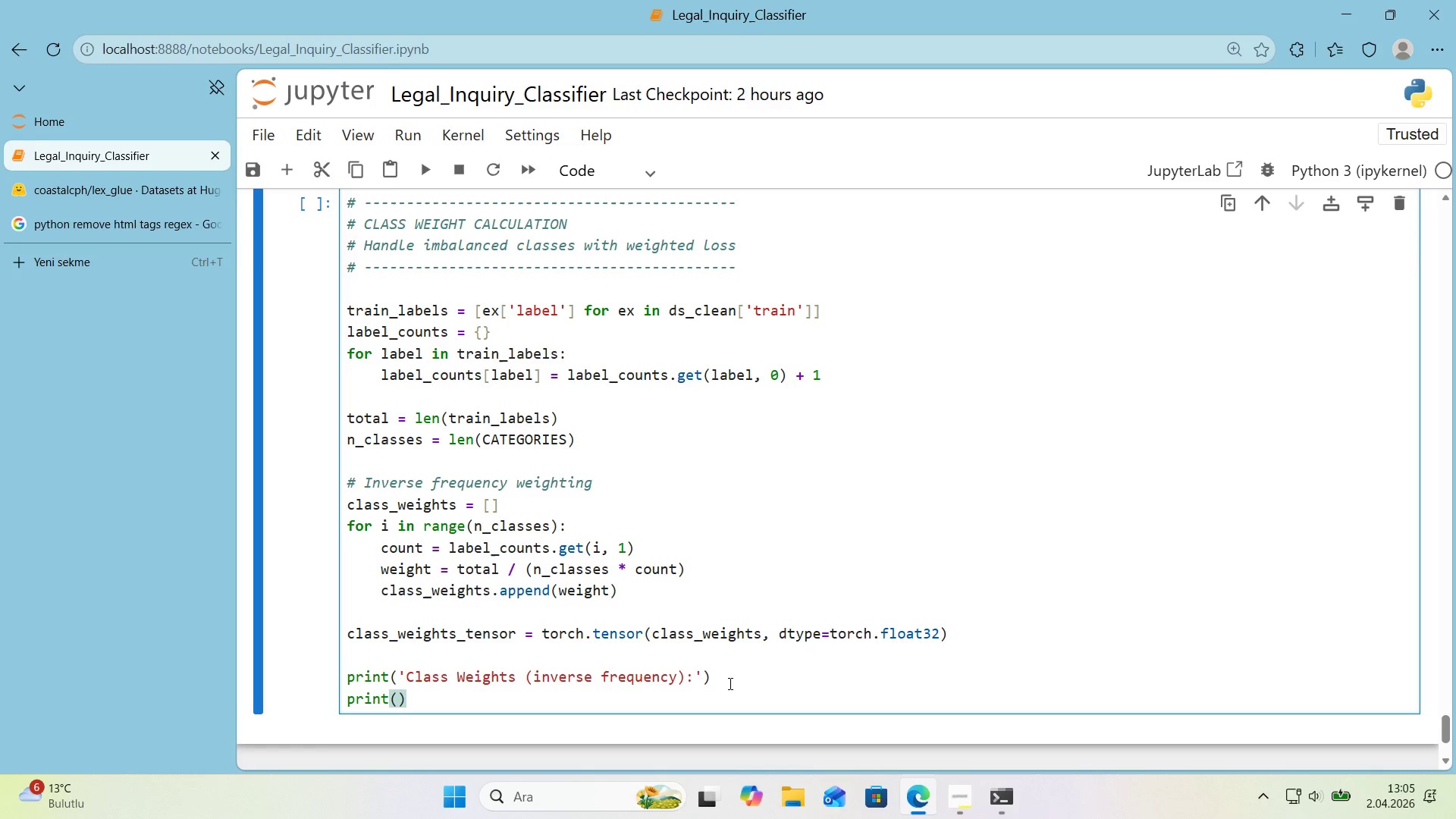 
type(f@@)
 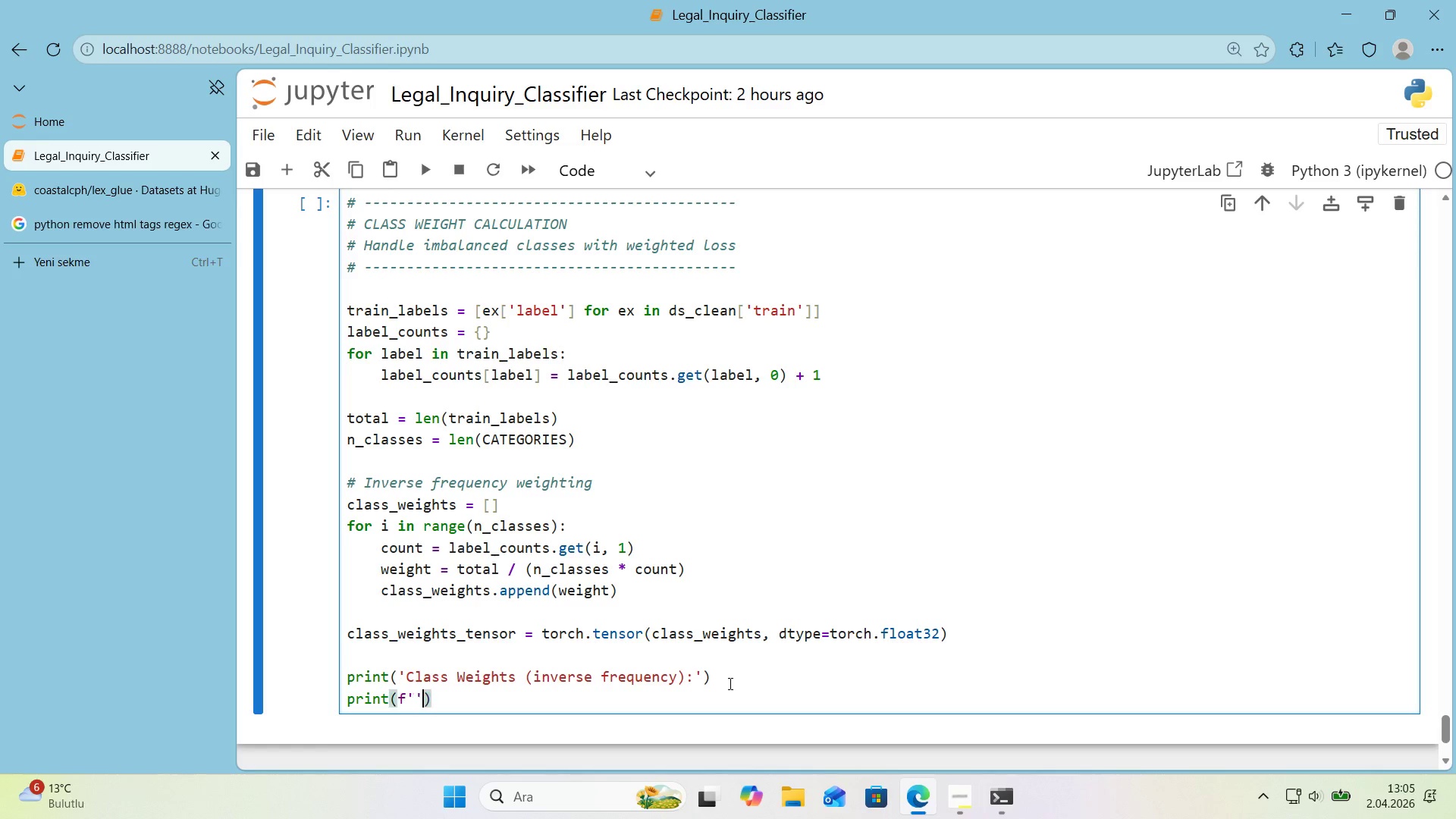 
key(ArrowLeft)
 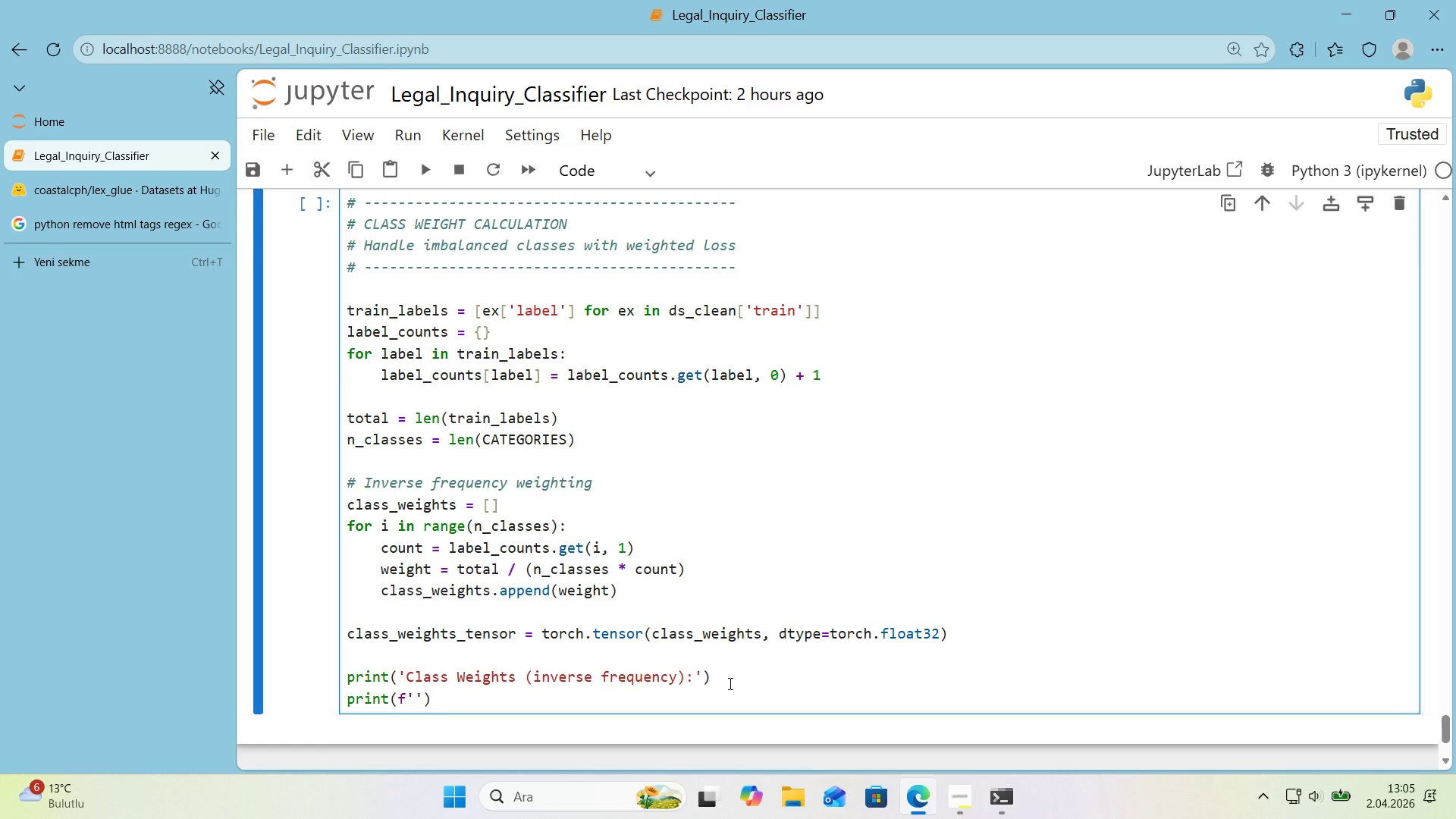 
key(Space)
 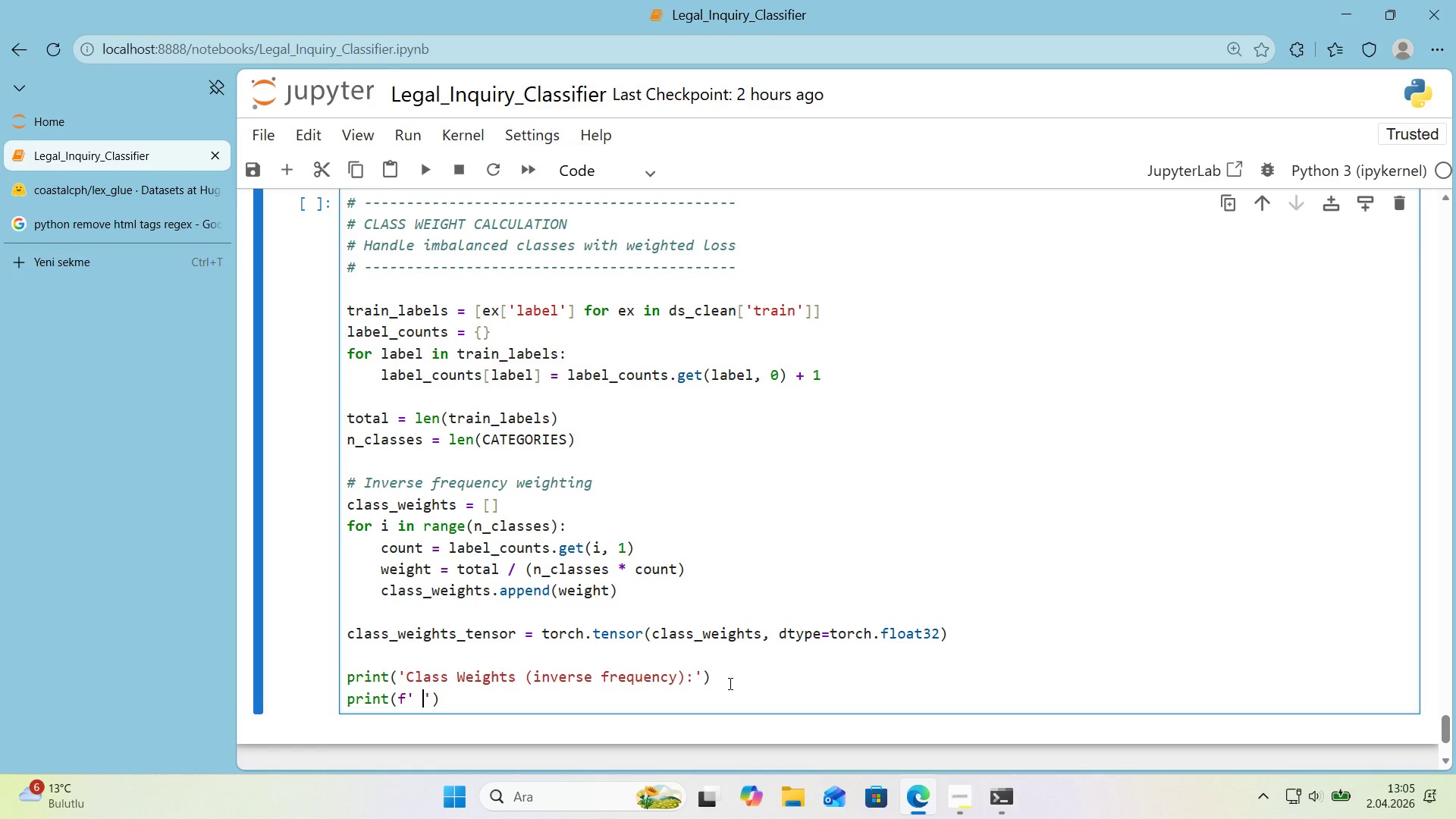 
key(Alt+Control+7)
 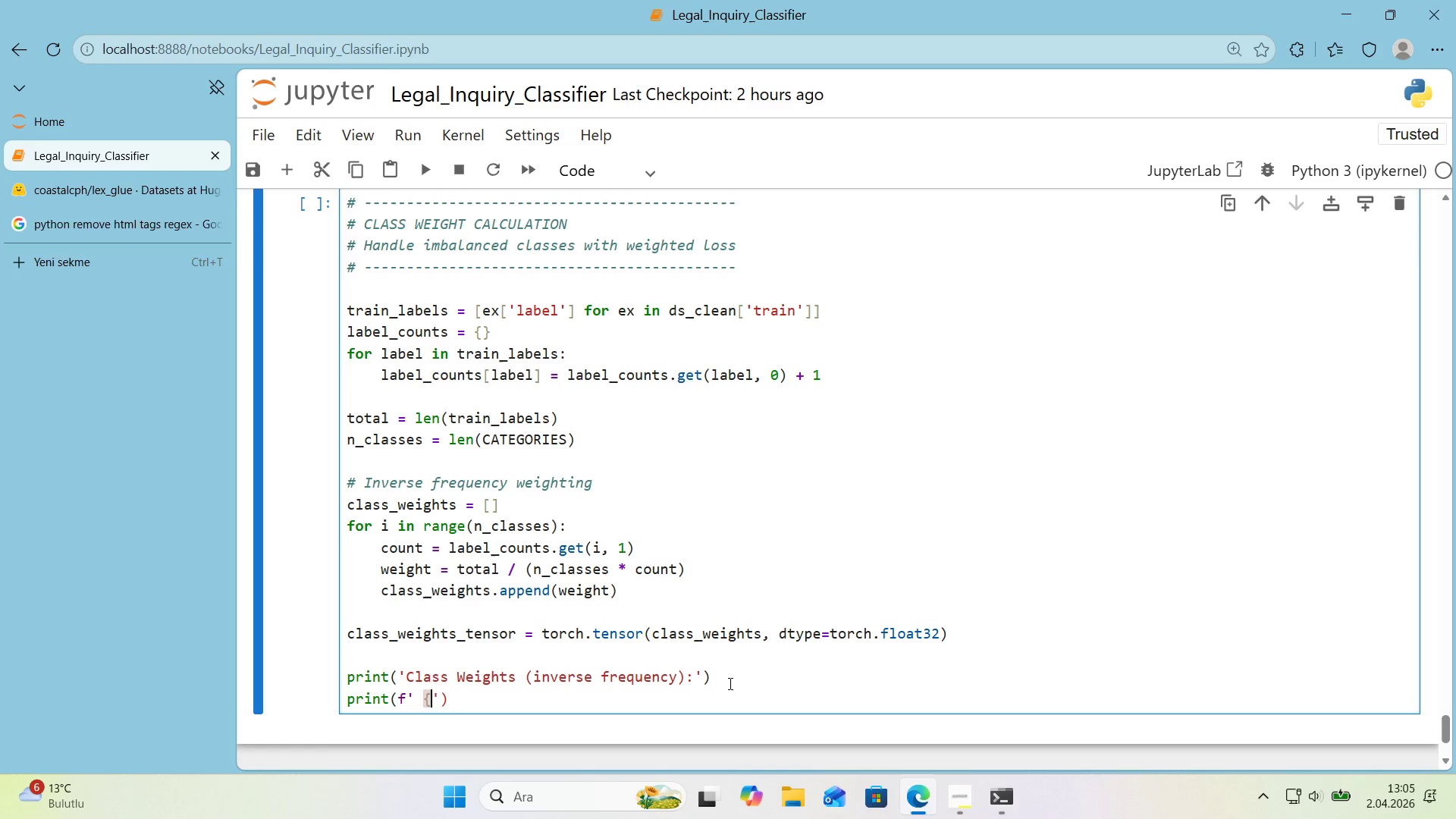 
key(Alt+Control+0)
 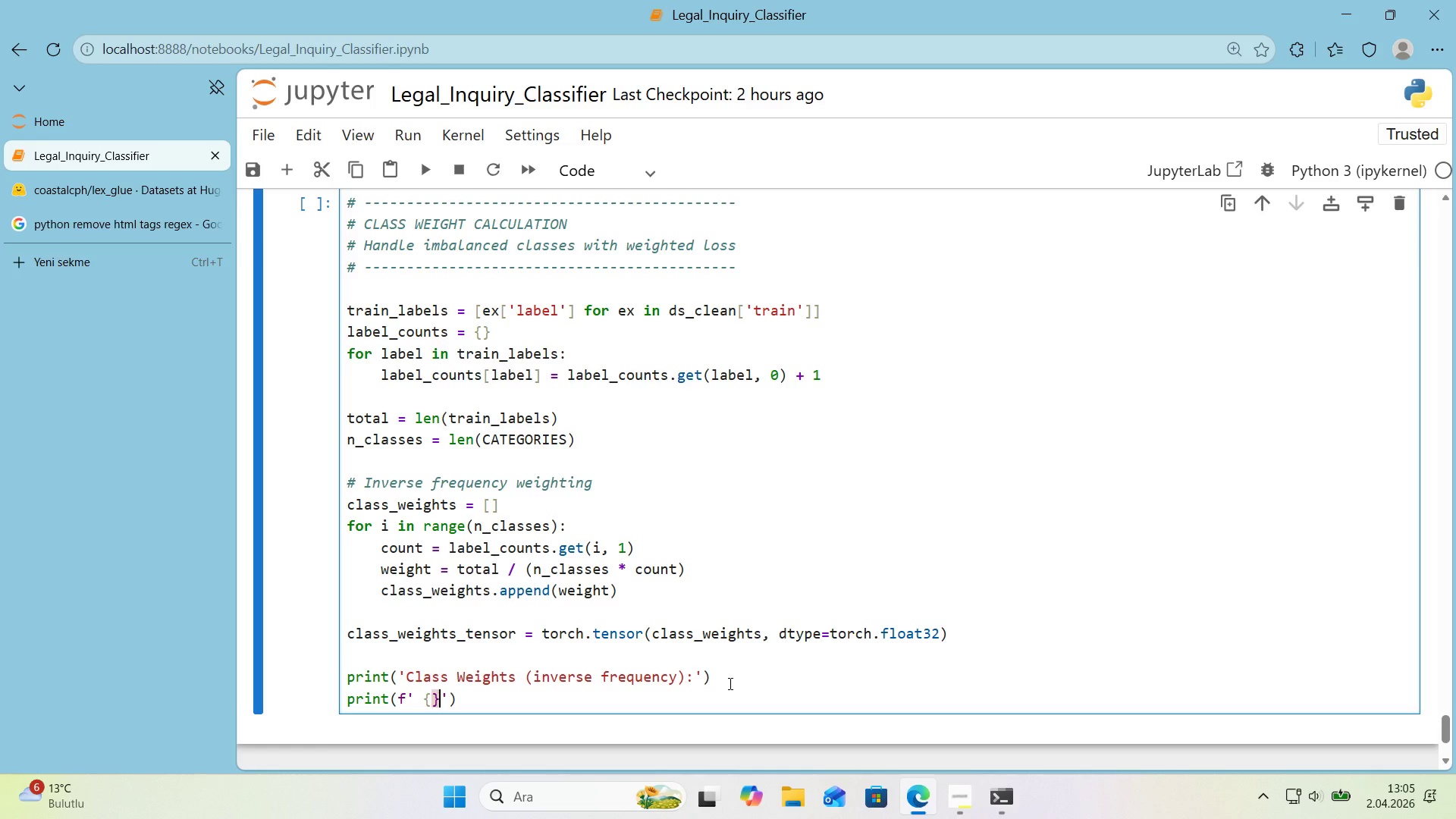 
key(ArrowLeft)
 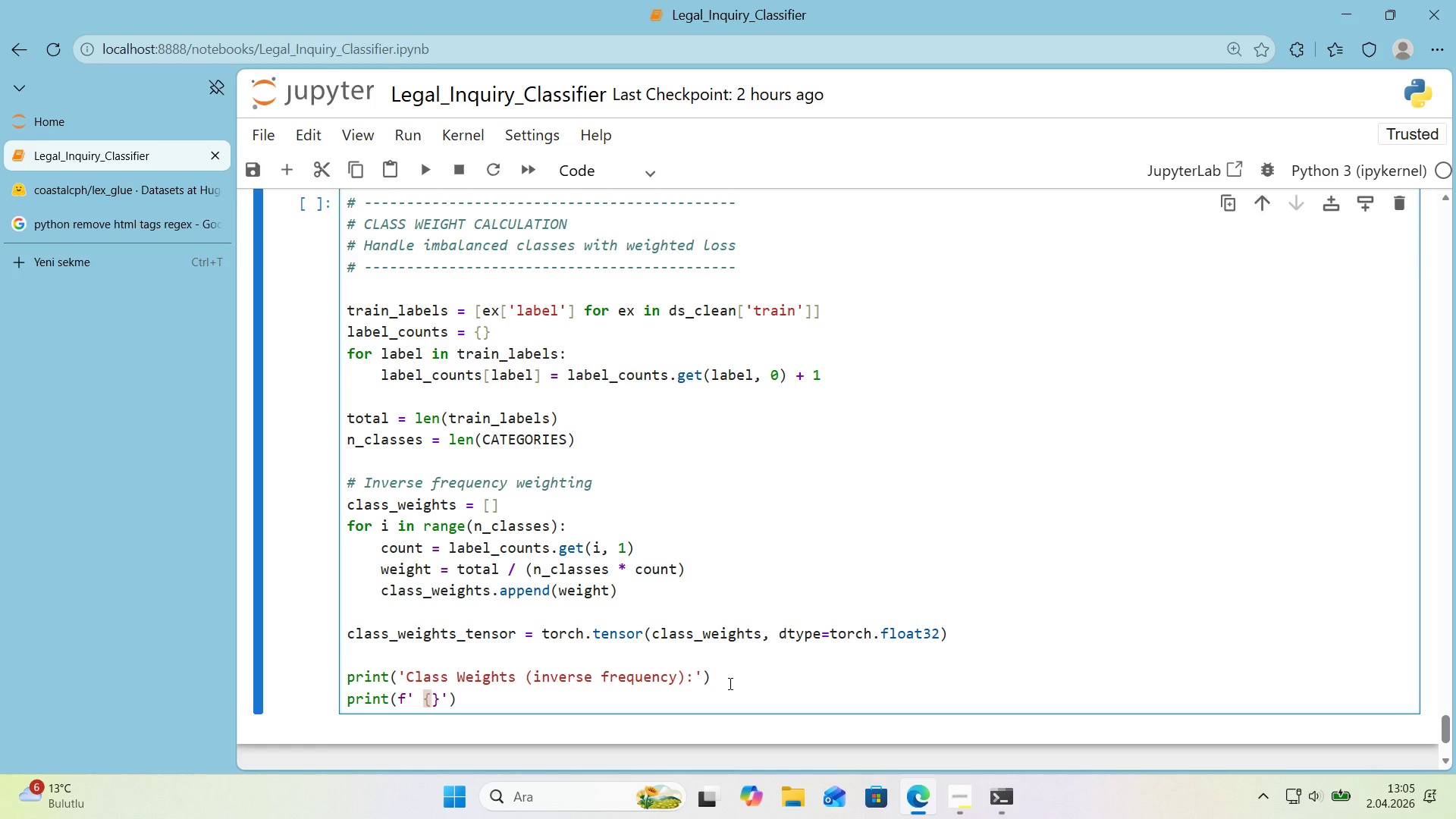 
type(@@)
 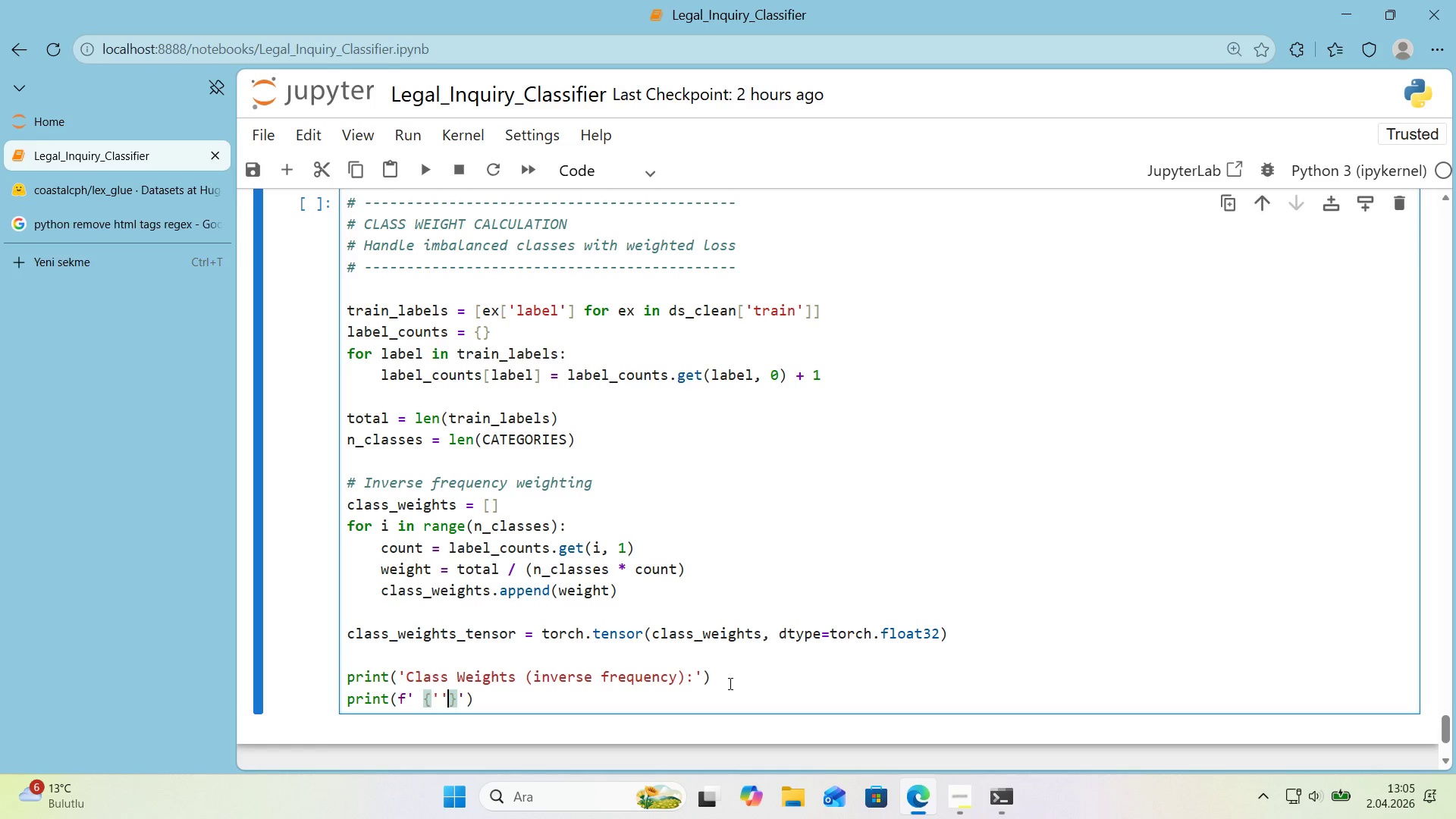 
key(ArrowLeft)
 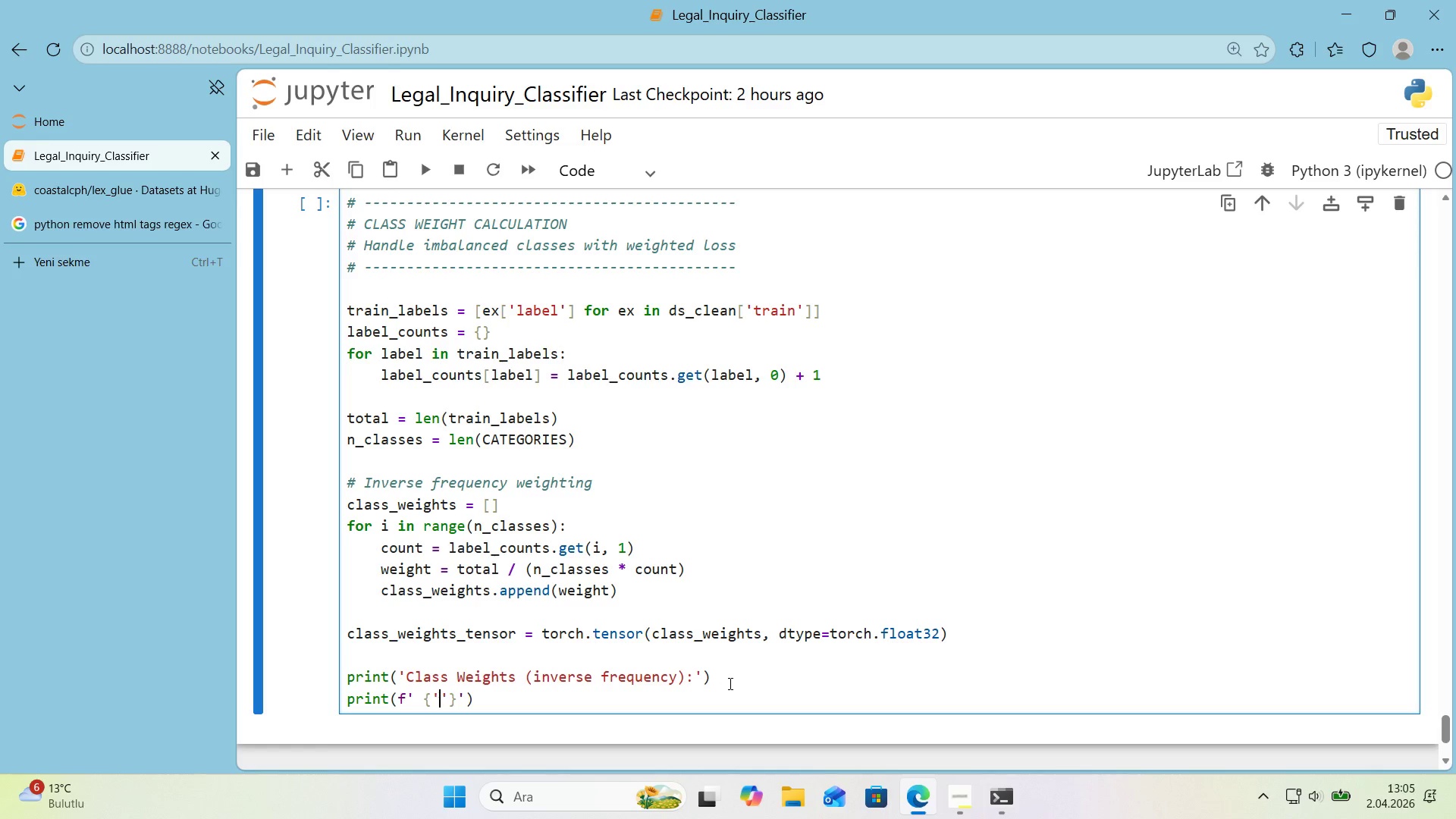 
key(ArrowRight)
 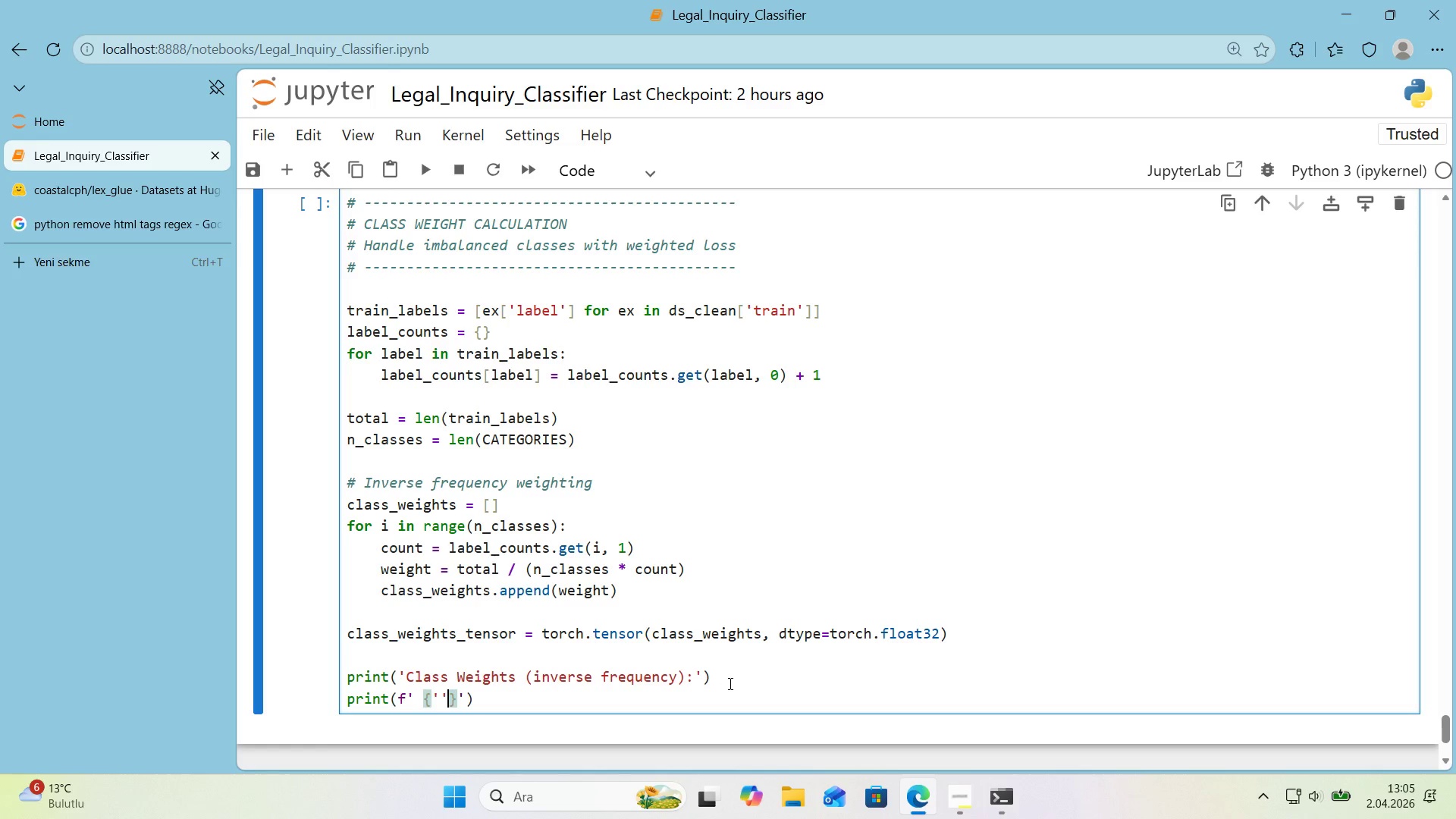 
key(Backspace)
 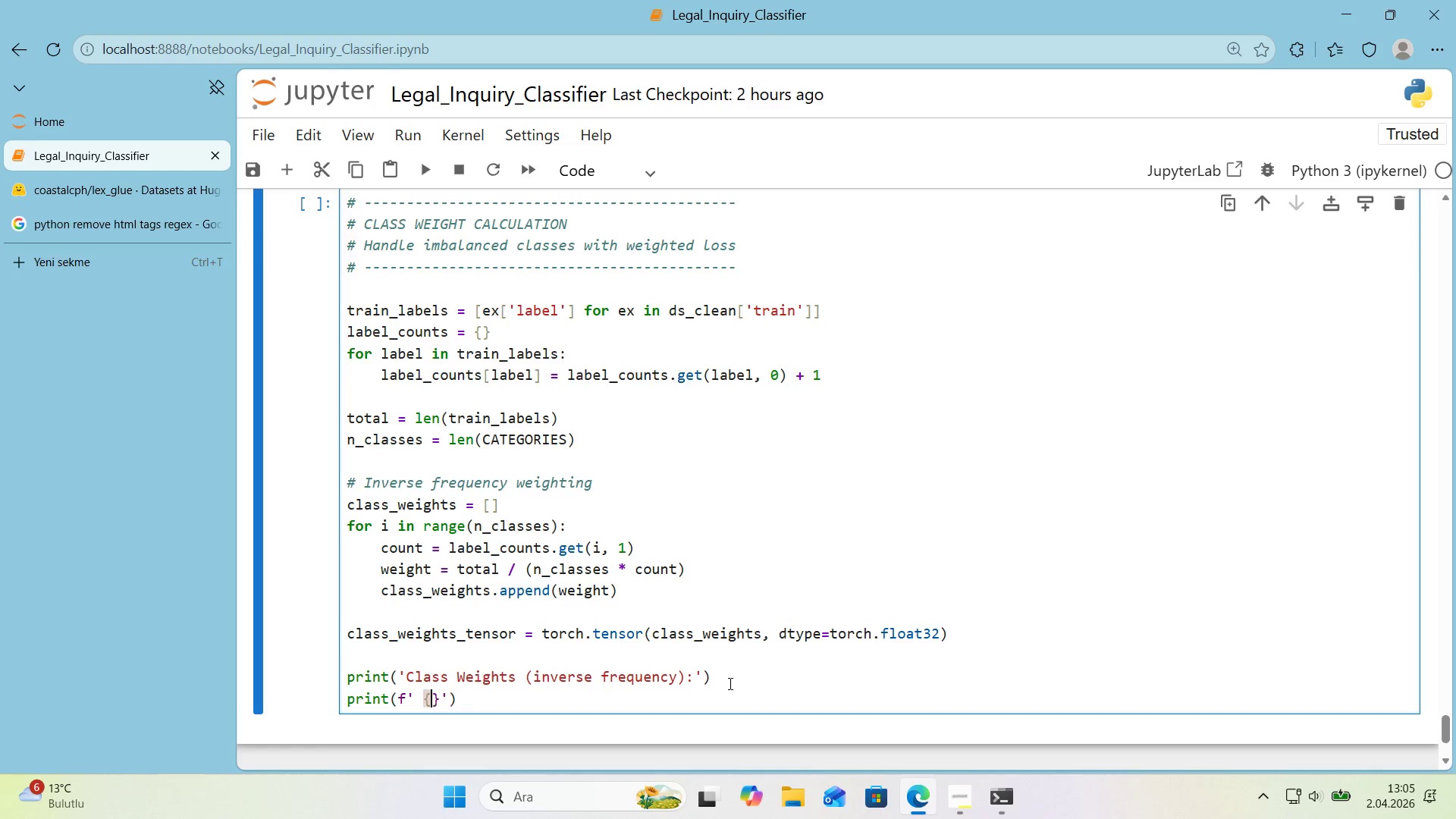 
key(Backspace)
 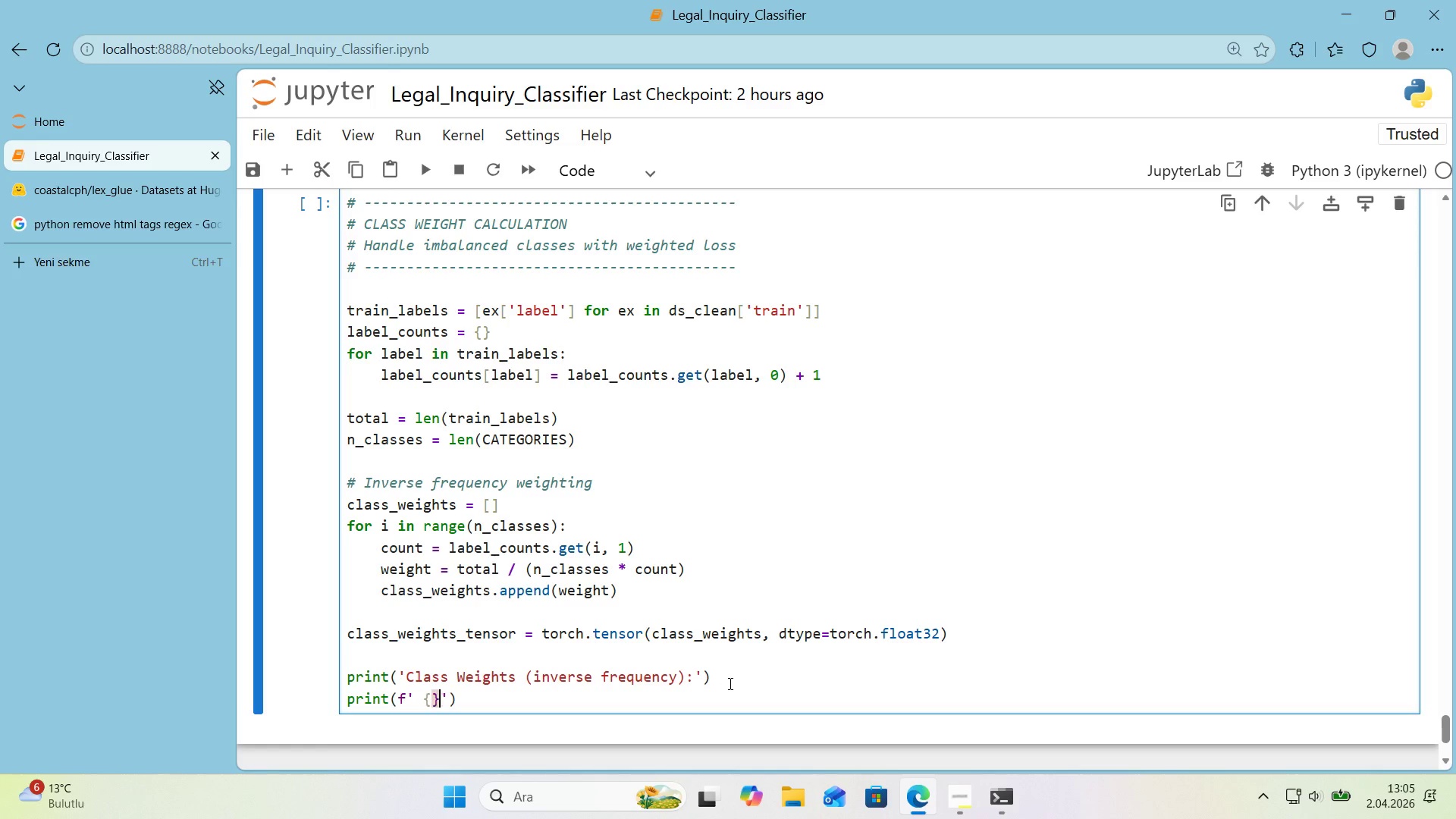 
key(ArrowRight)
 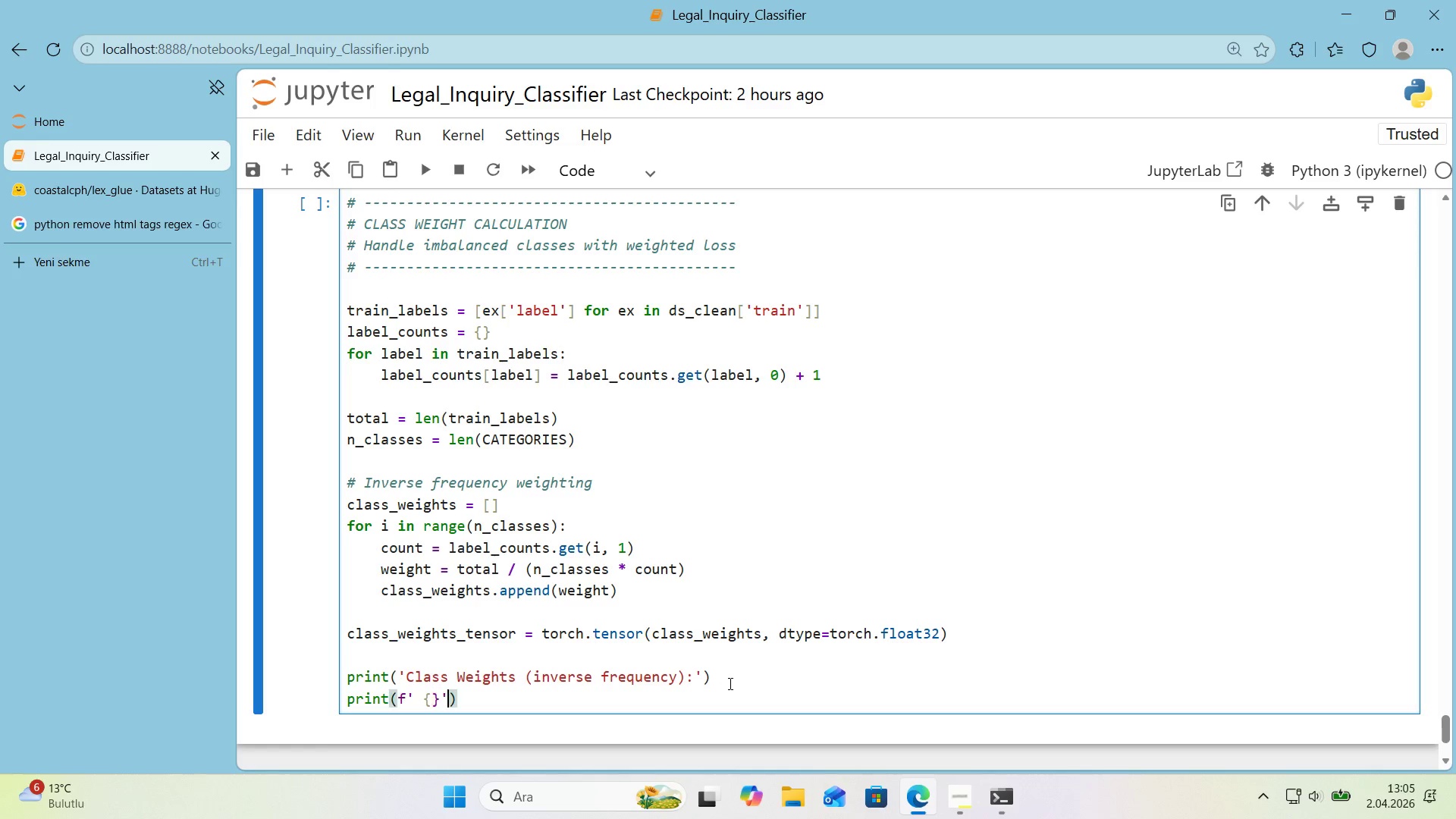 
key(ArrowRight)
 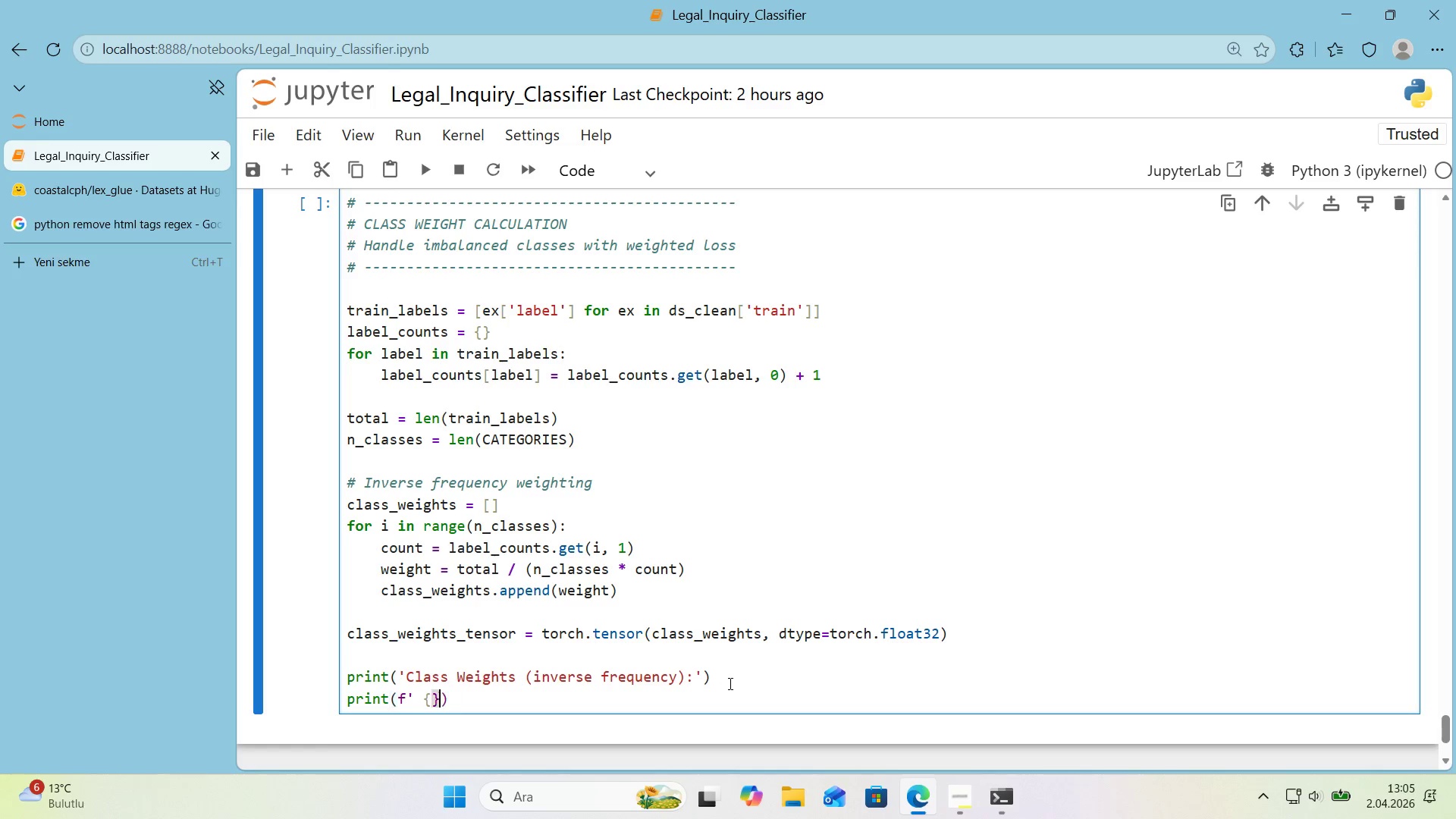 
key(Backspace)
 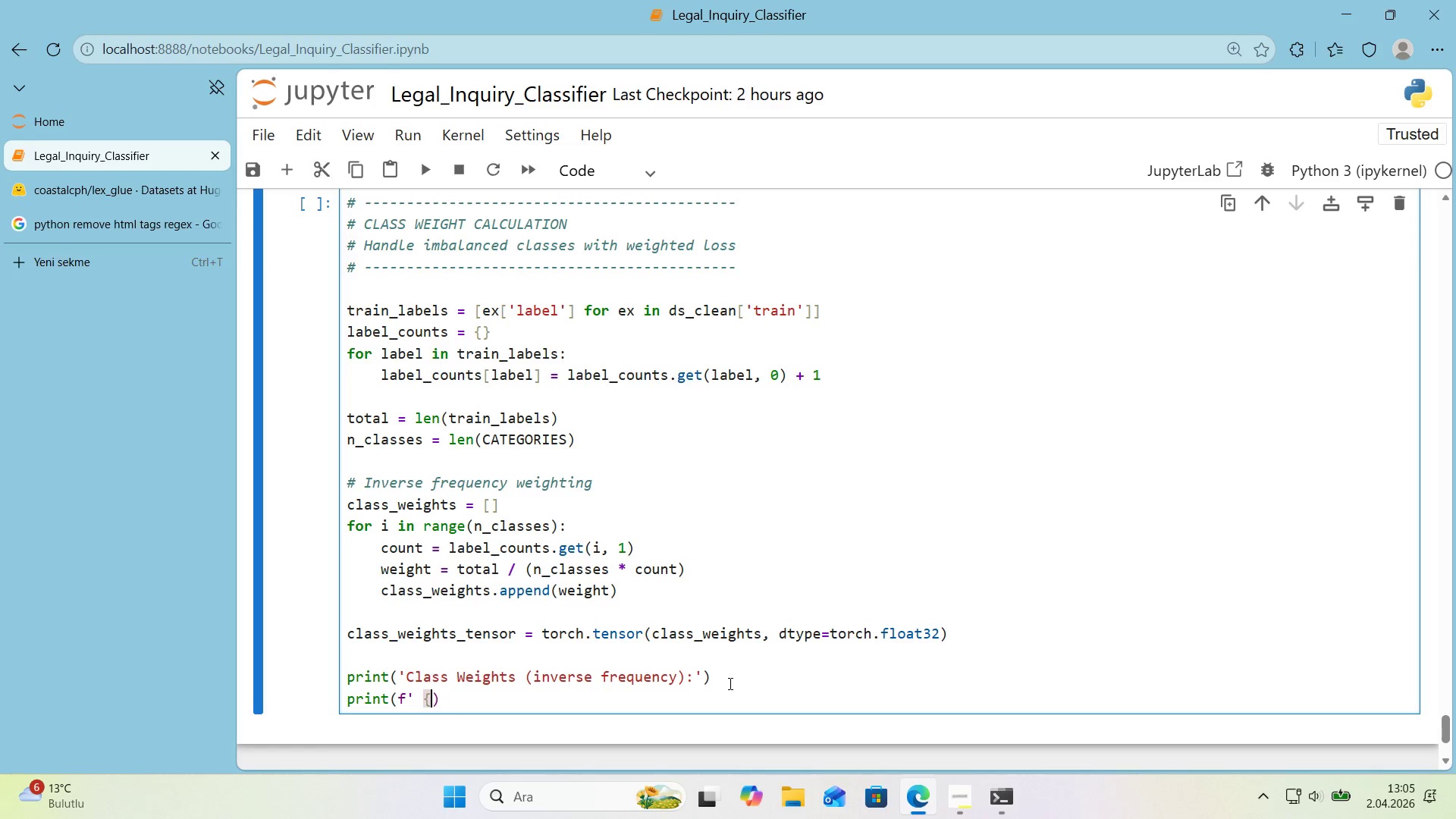 
key(Backspace)
 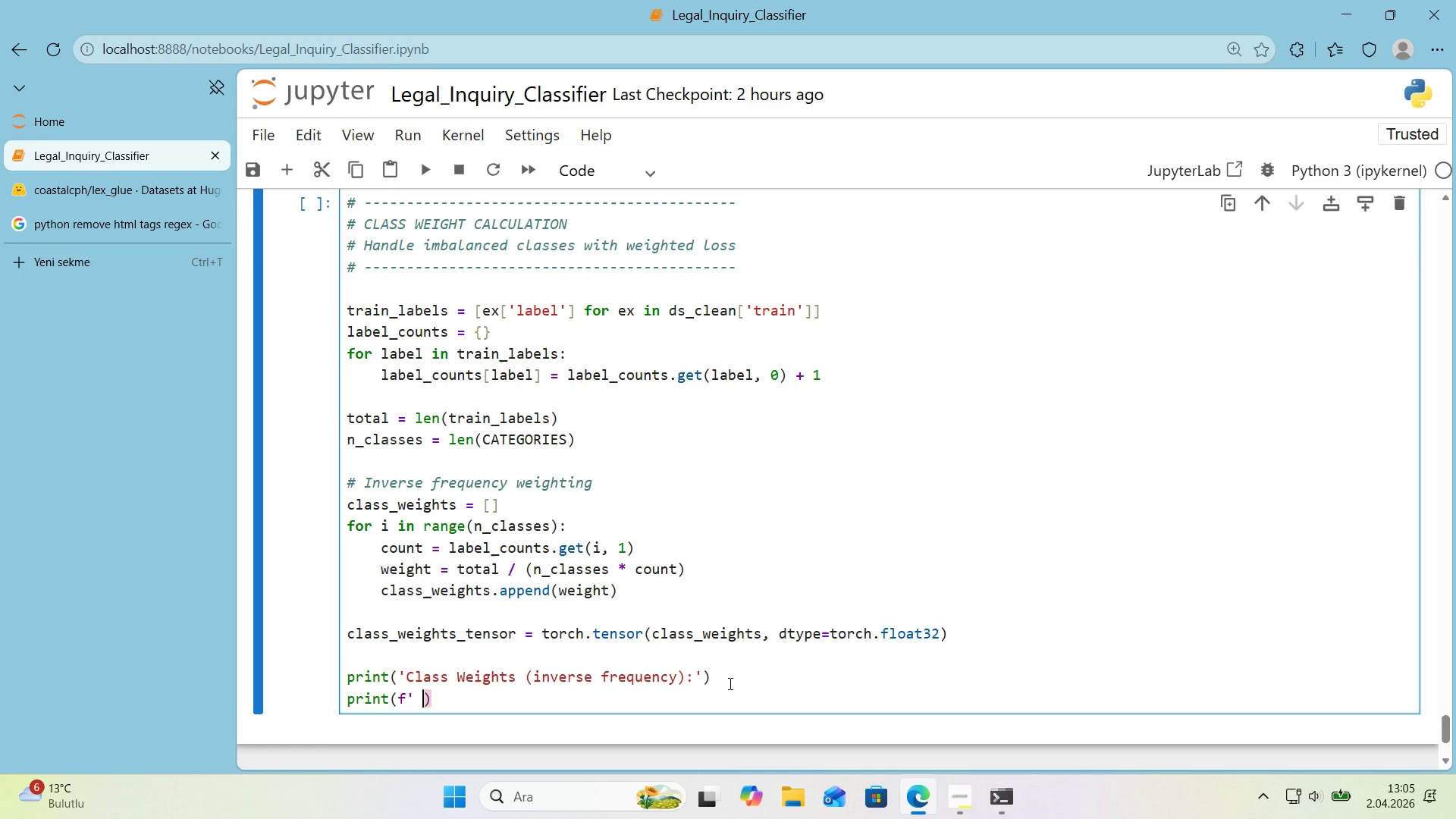 
key(Backspace)
 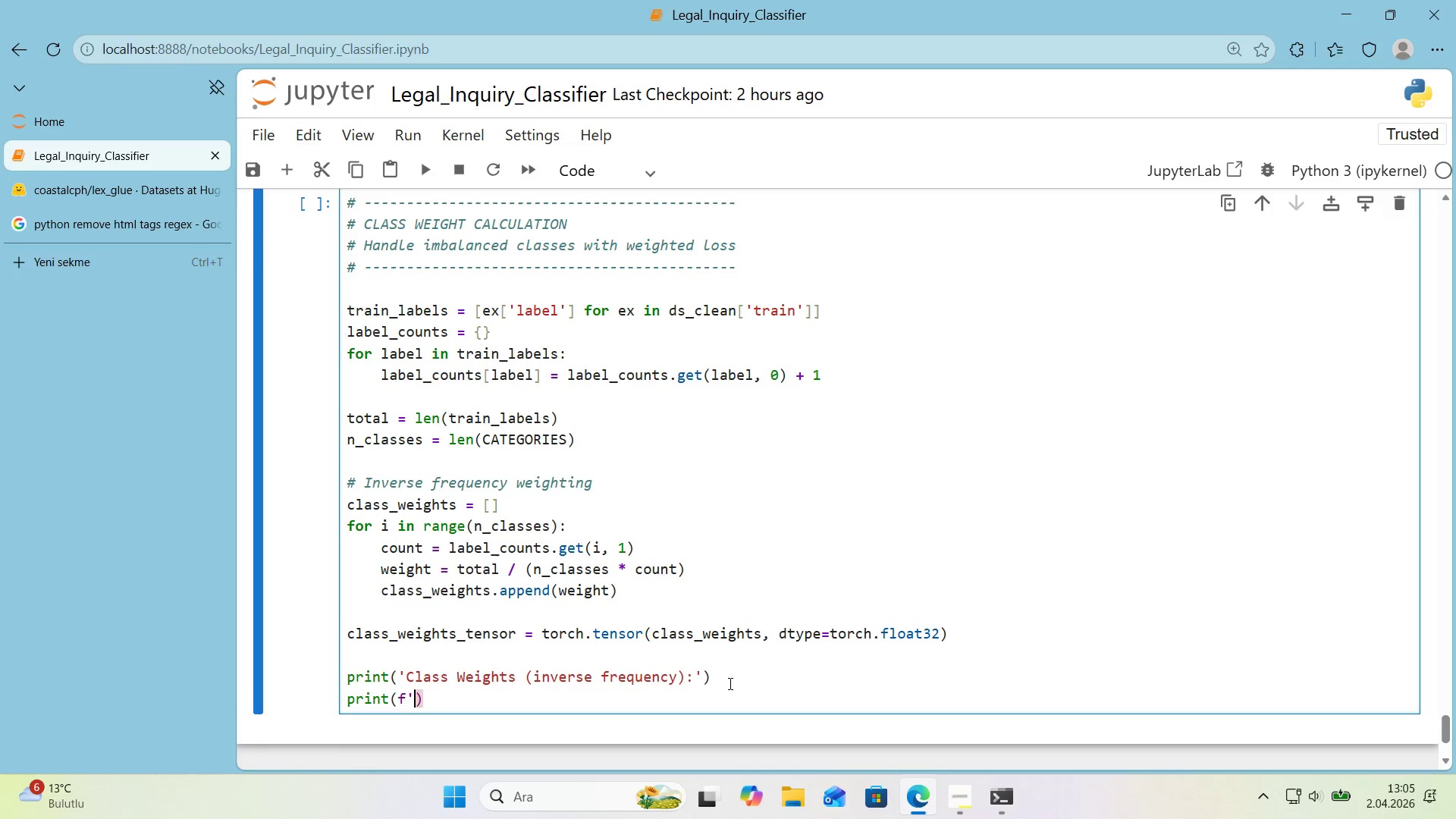 
key(Backspace)
 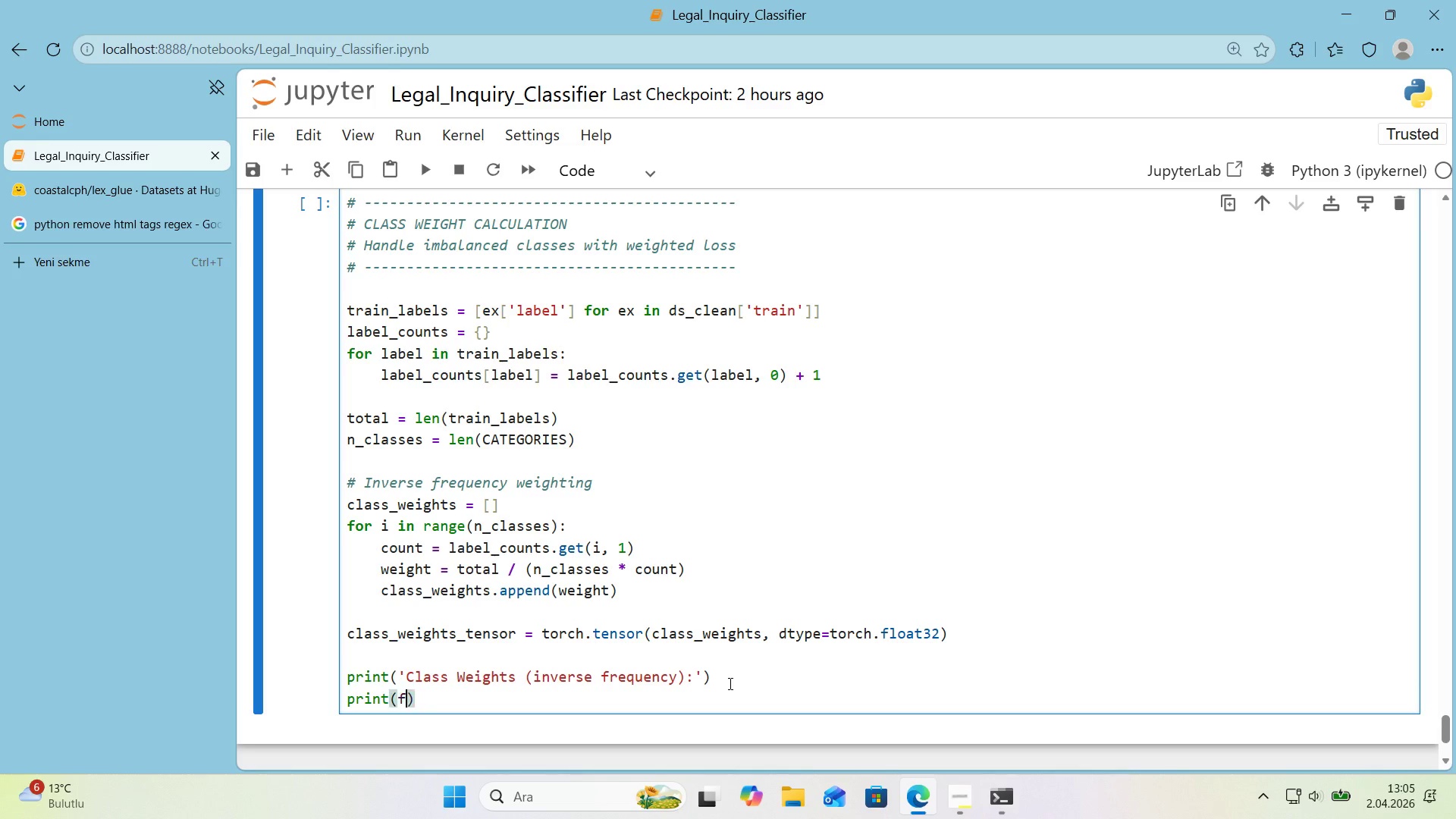 
key(Backspace)
 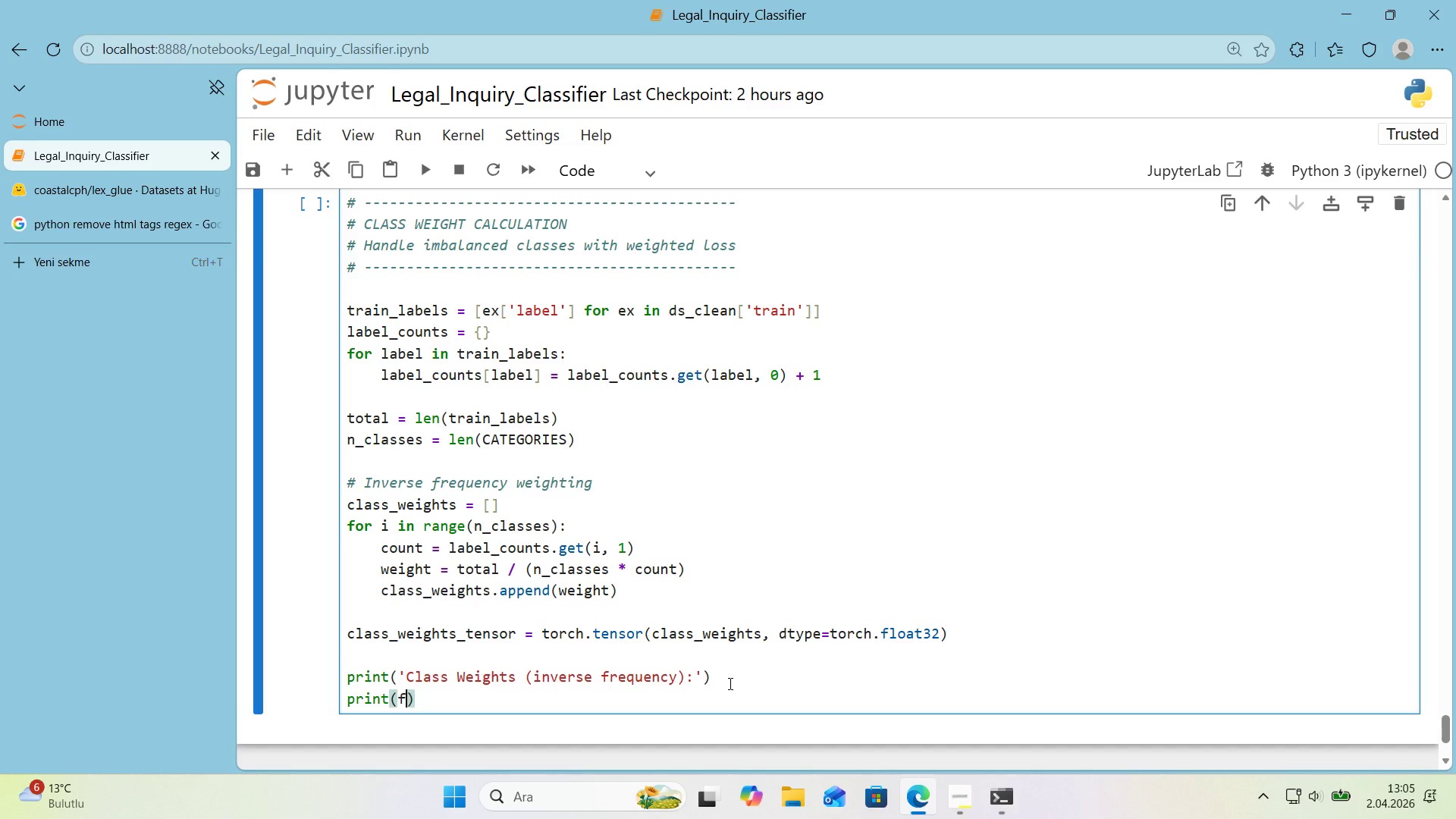 
key(Backquote)
 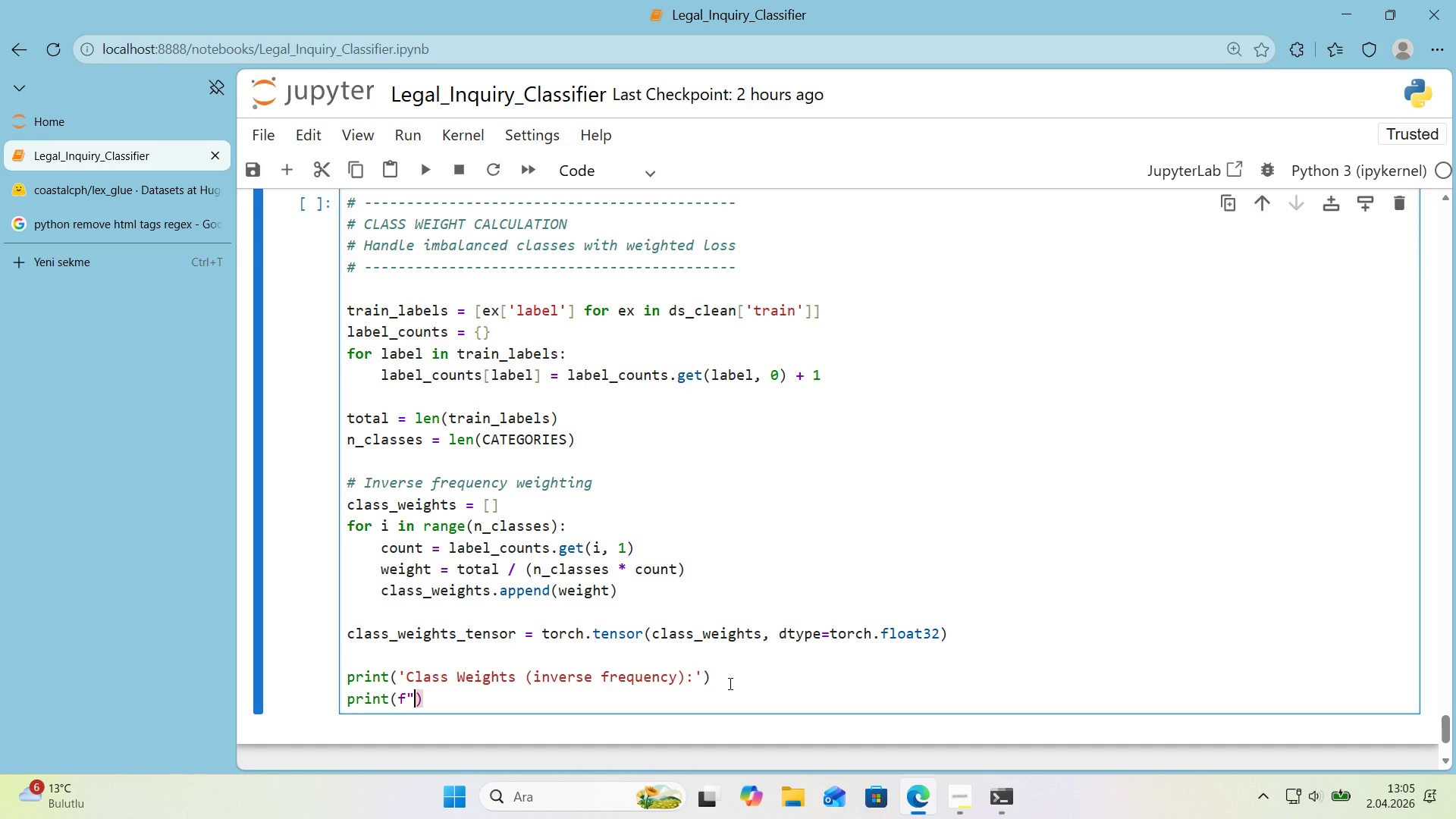 
key(Backquote)
 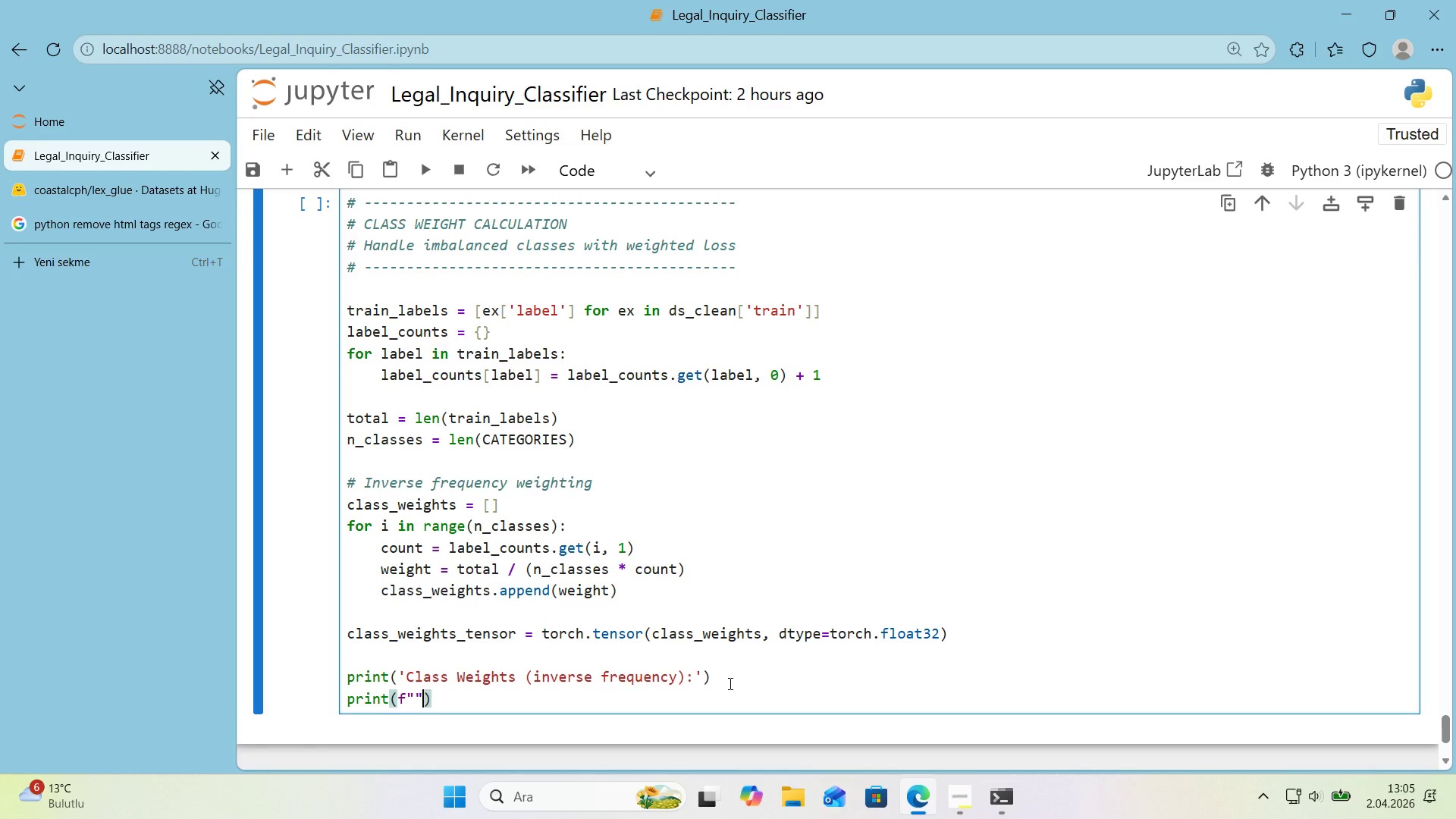 
key(ArrowLeft)
 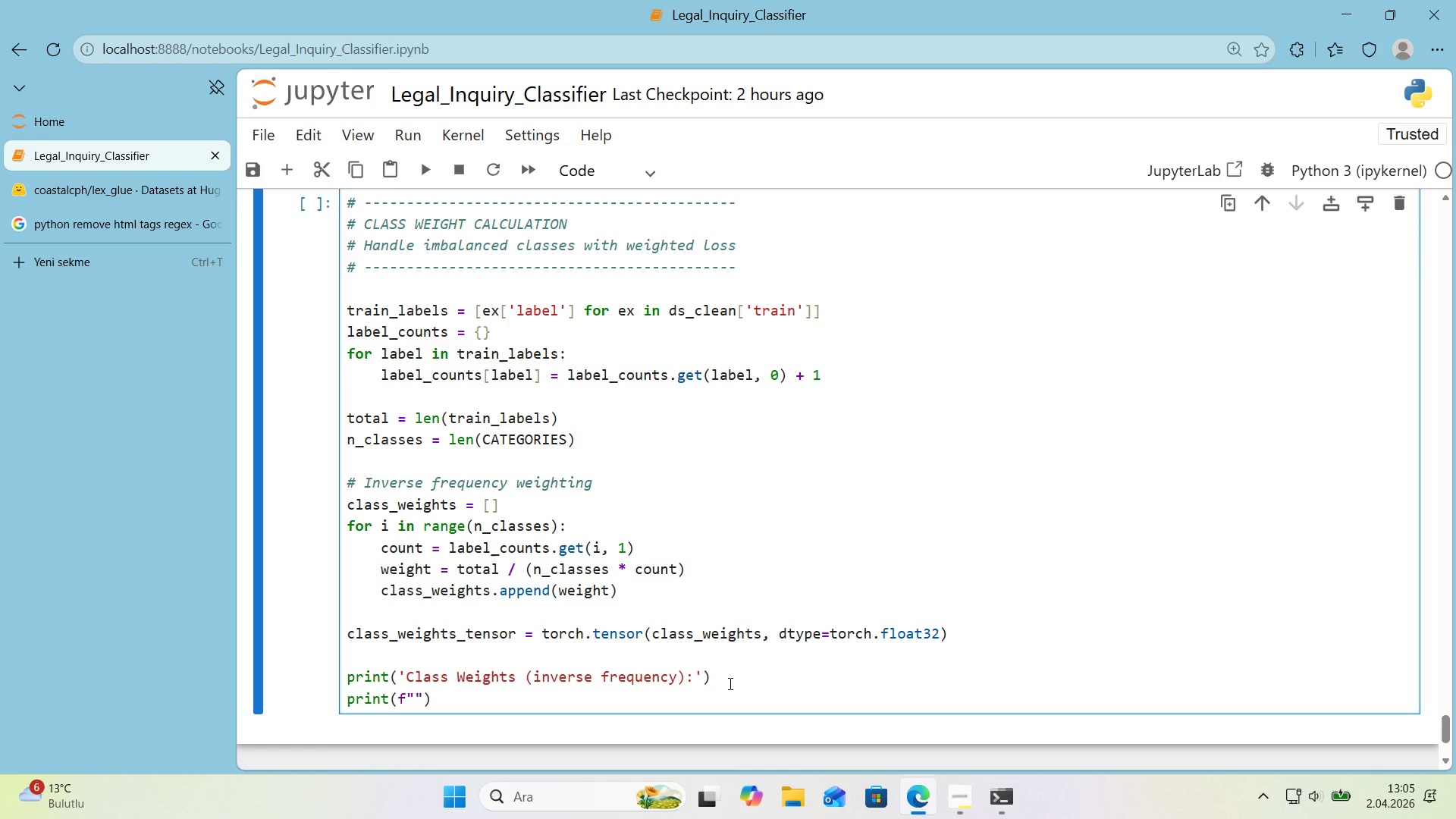 
key(Space)
 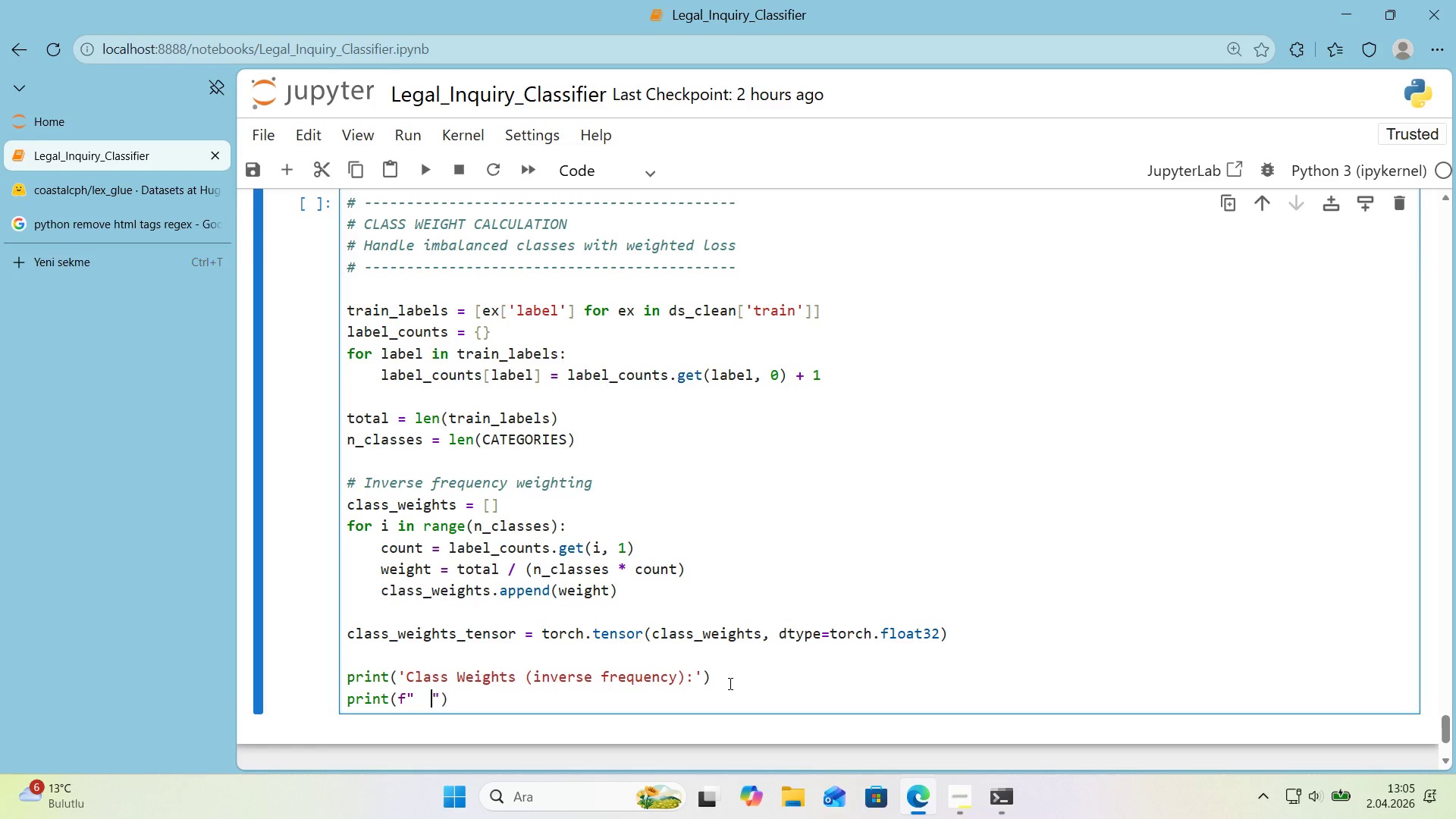 
key(Space)
 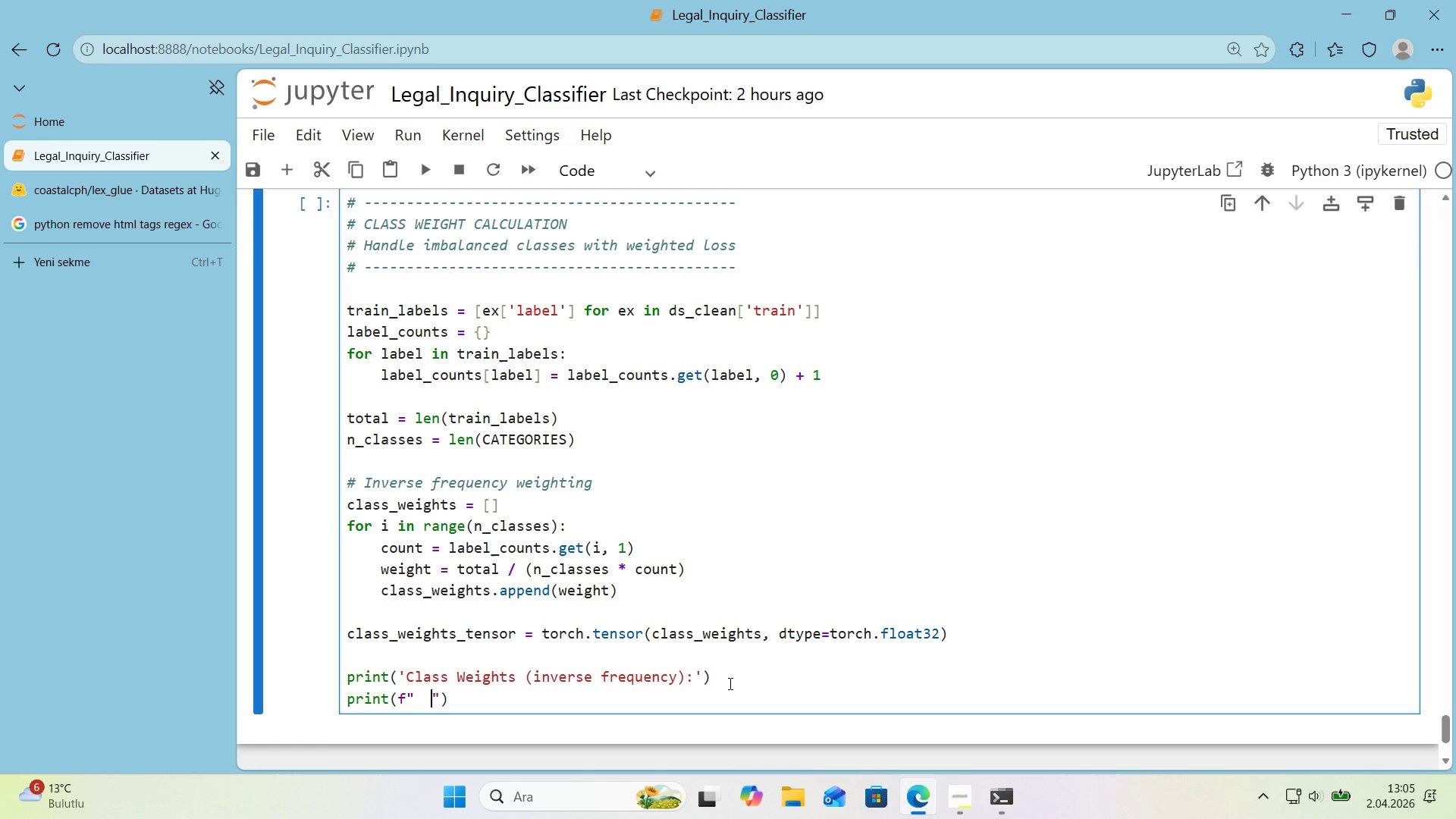 
key(Space)
 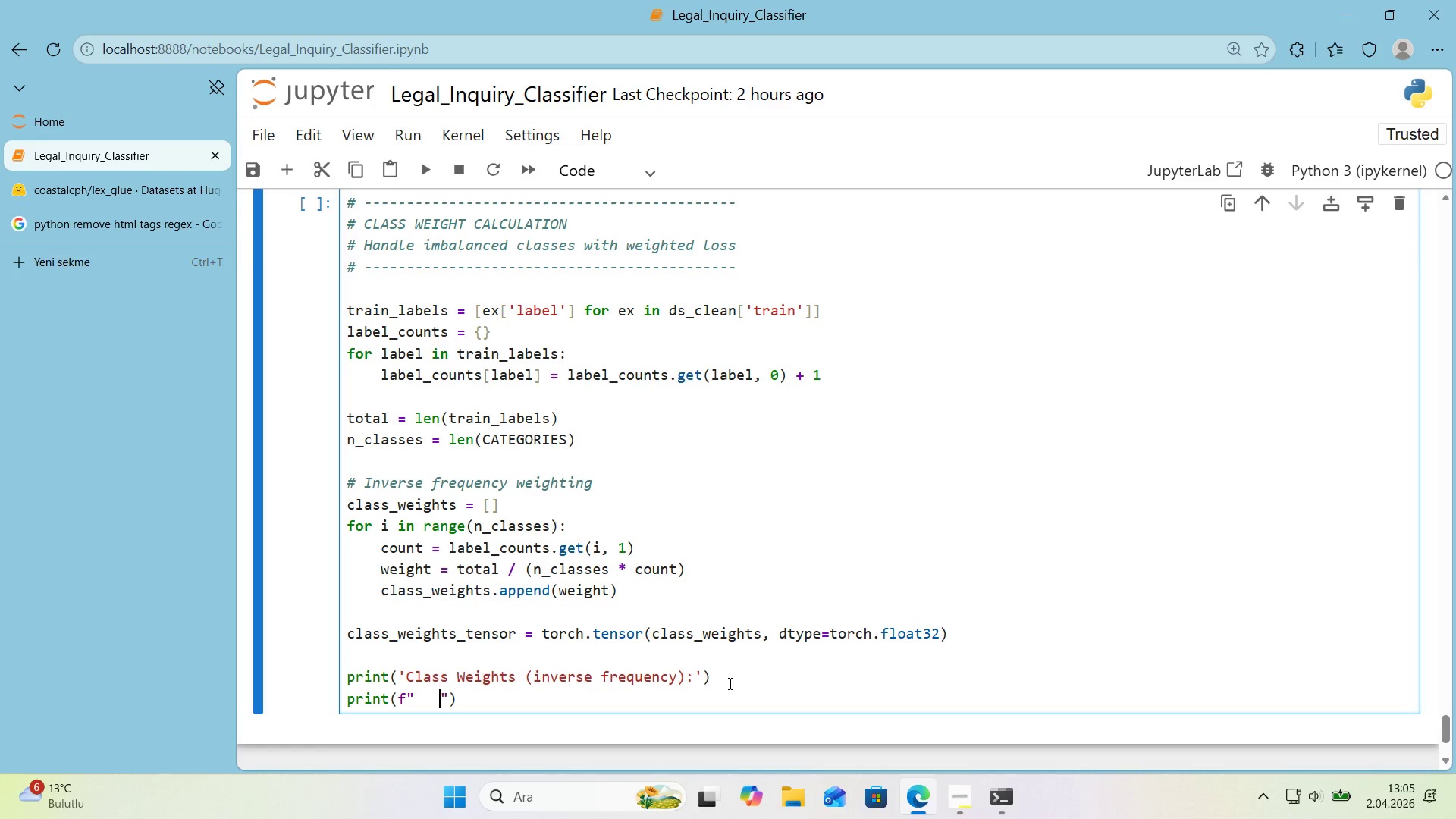 
key(Alt+Control+7)
 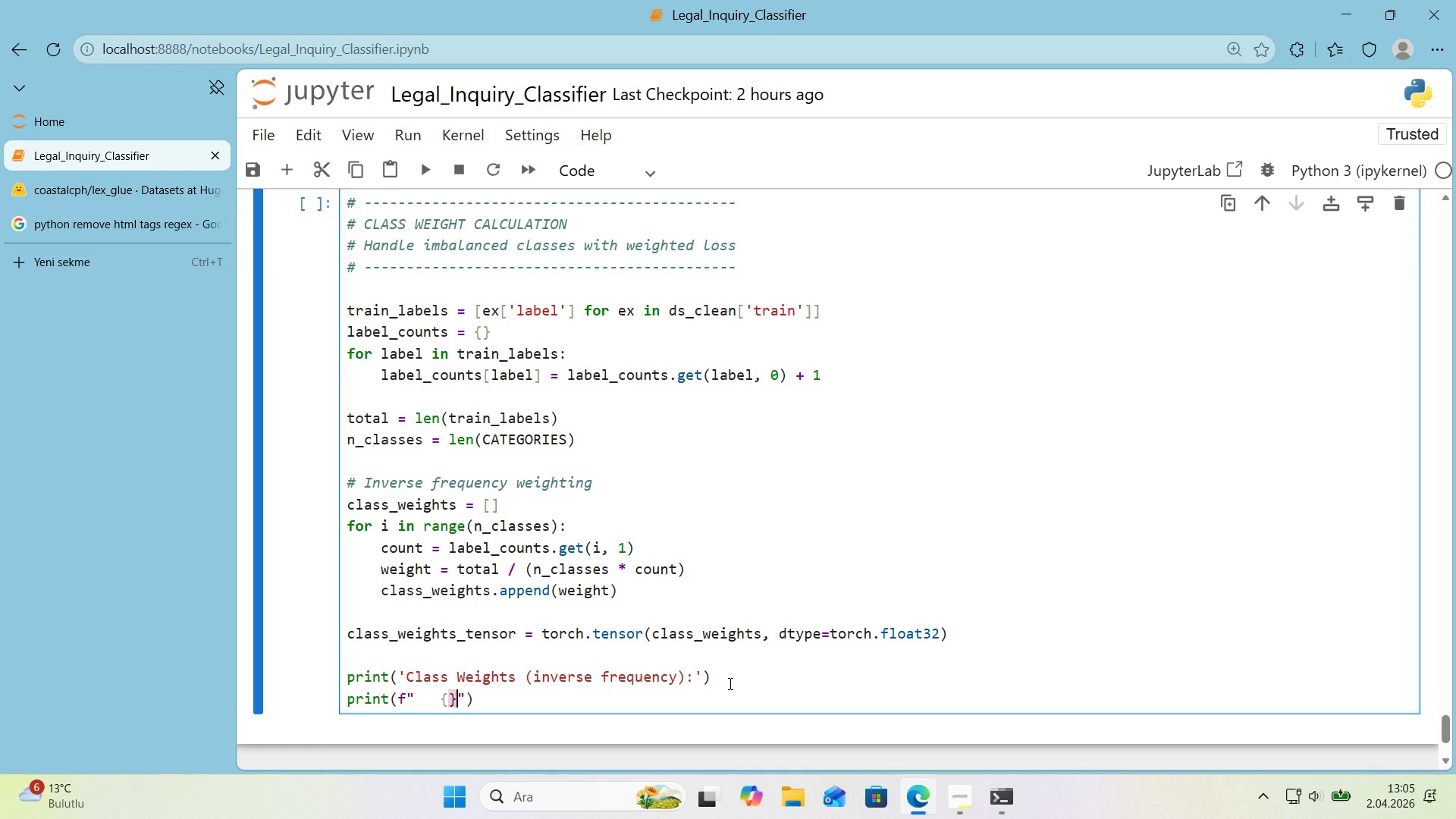 
key(Alt+Control+0)
 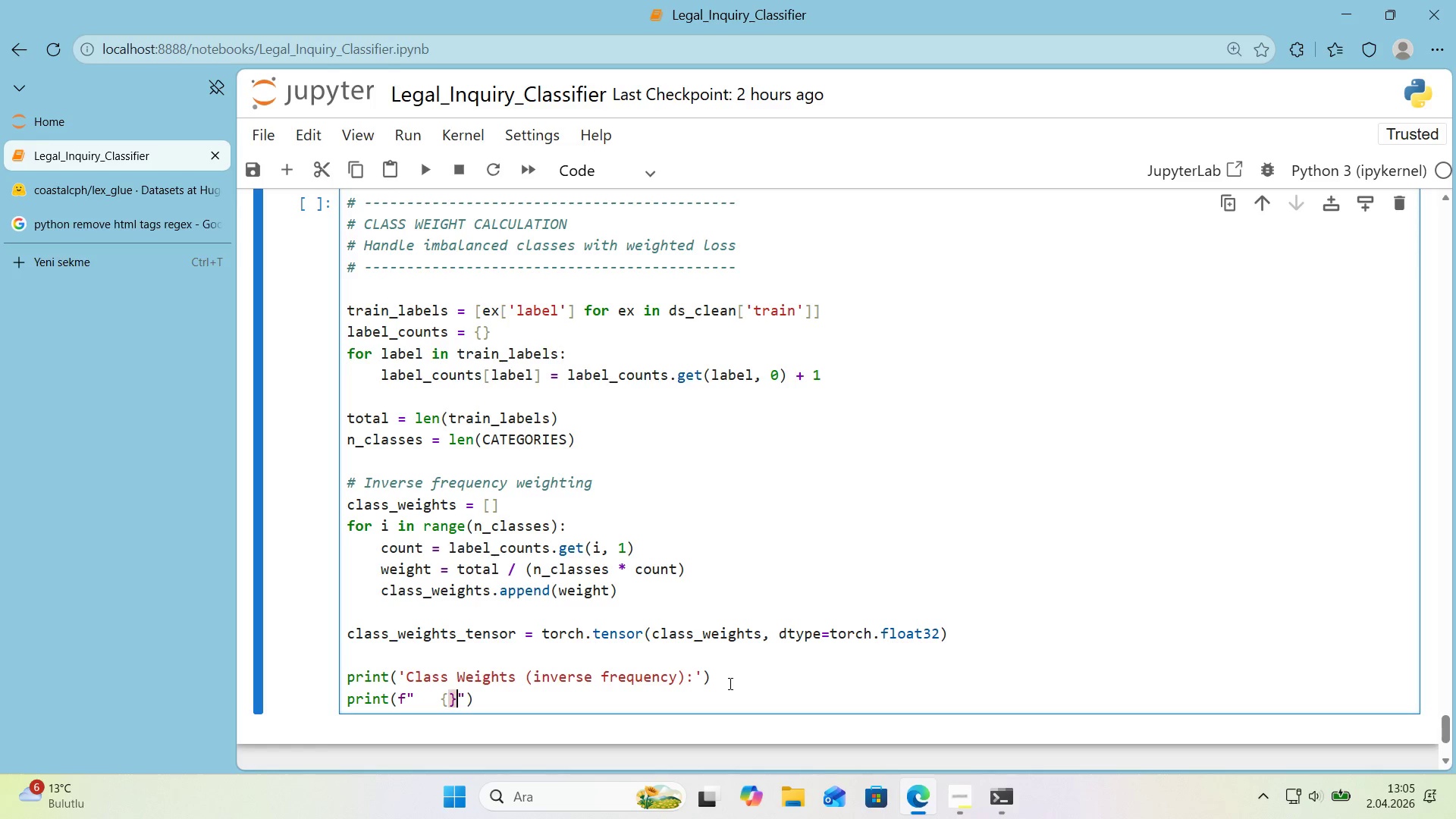 
key(ArrowLeft)
 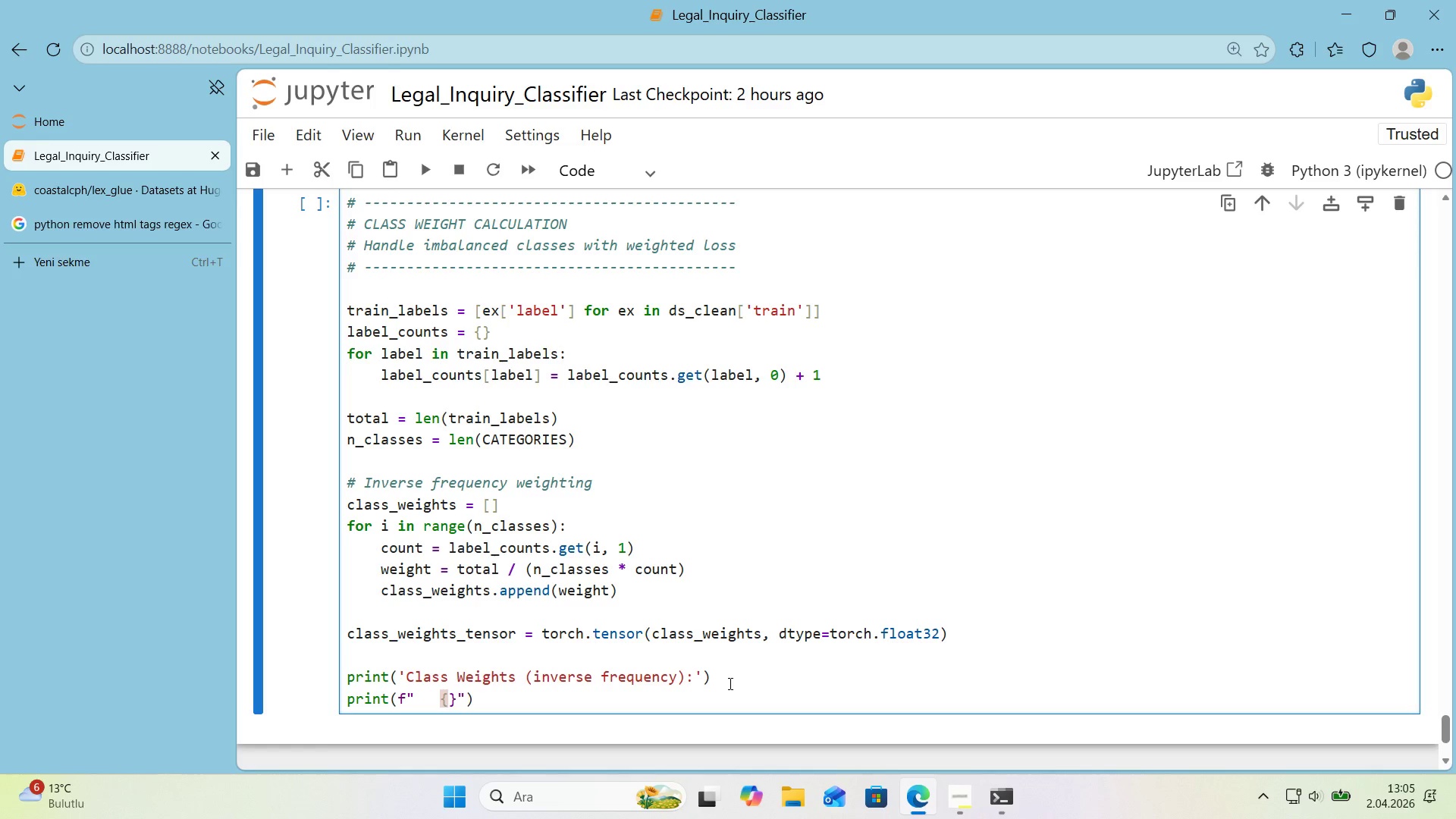 
type(@@)
 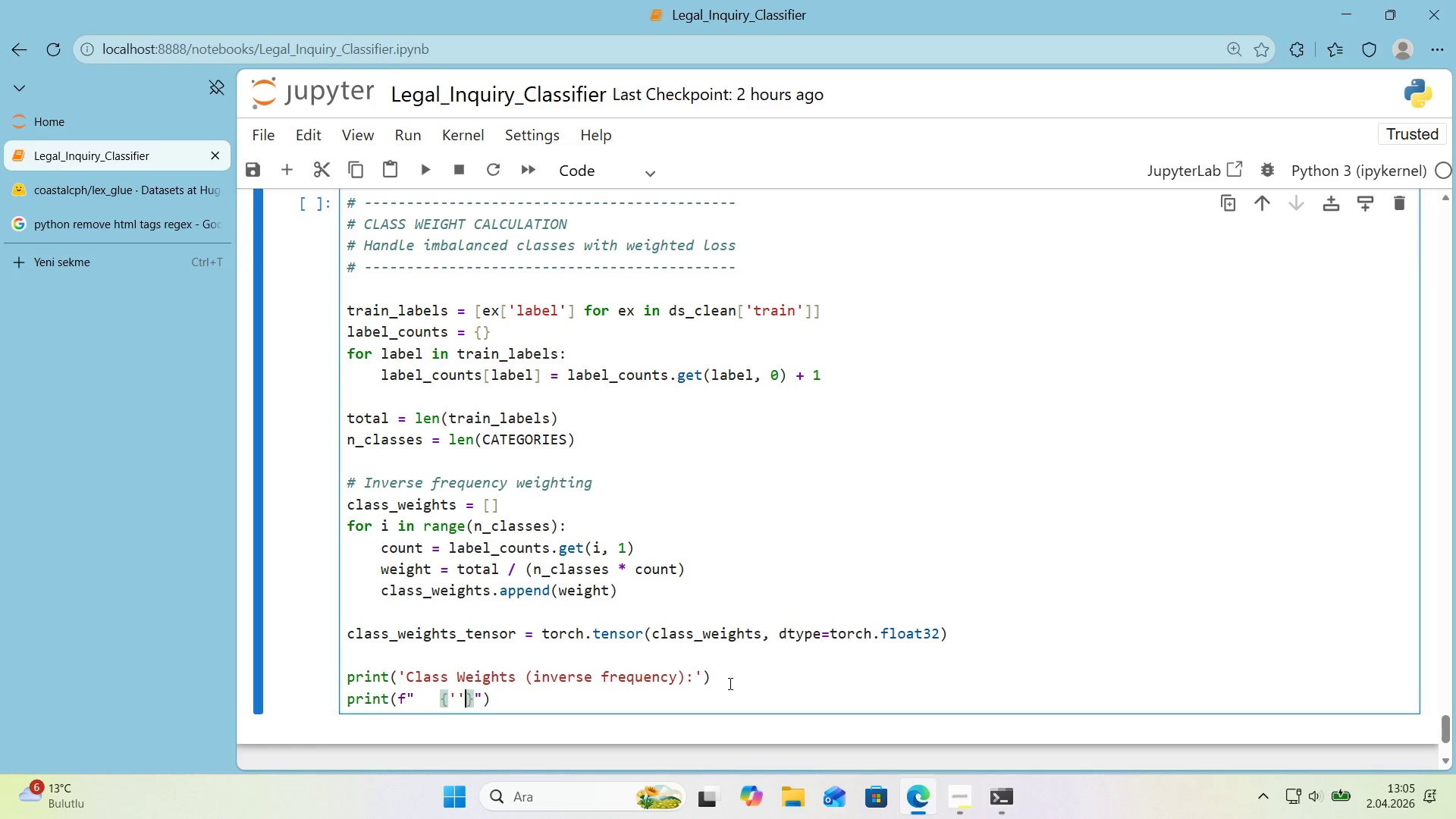 
key(ArrowLeft)
 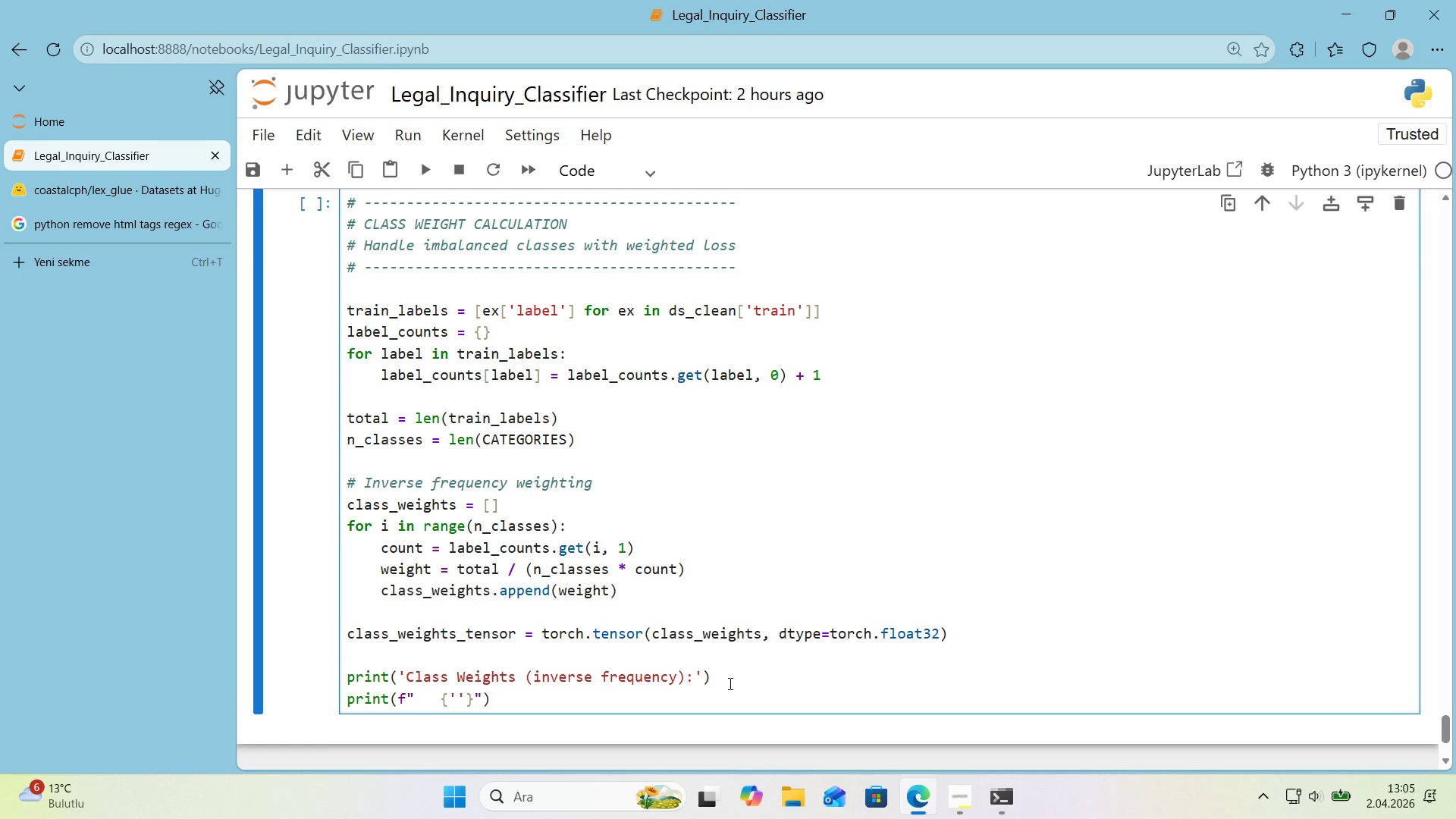 
key(NumpadSubtract)
 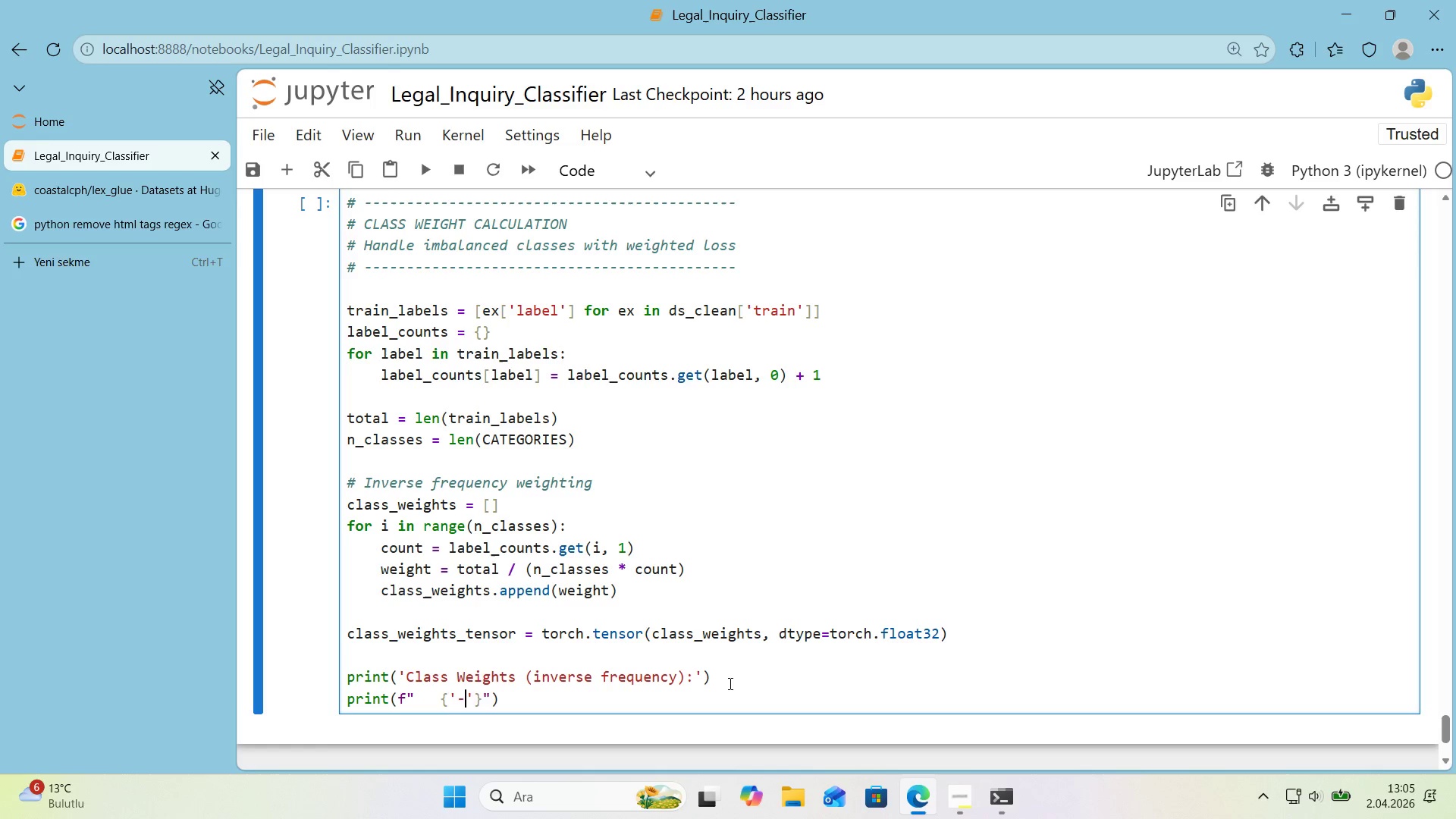 
key(ArrowRight)
 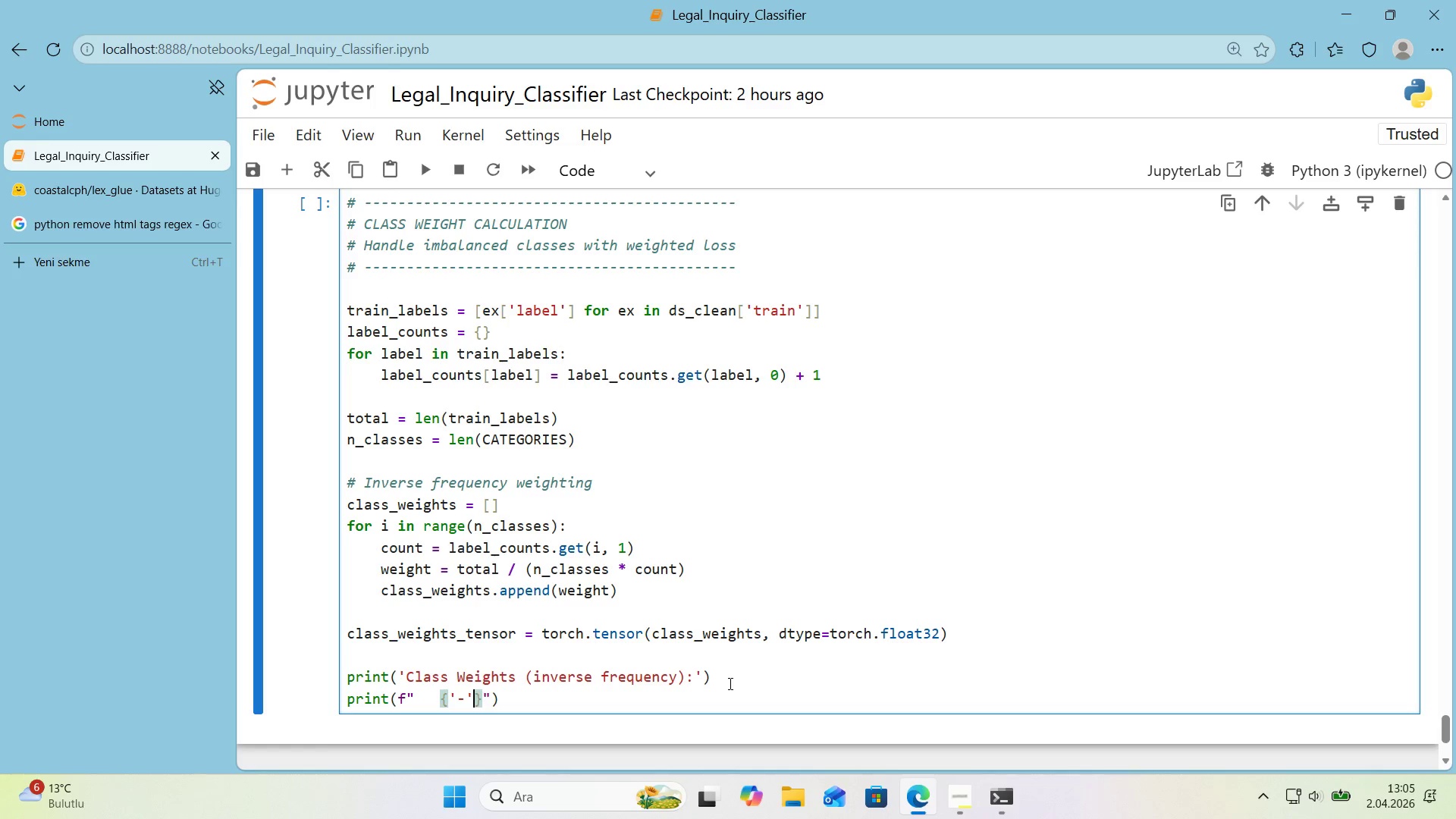 
key(NumpadMultiply)
 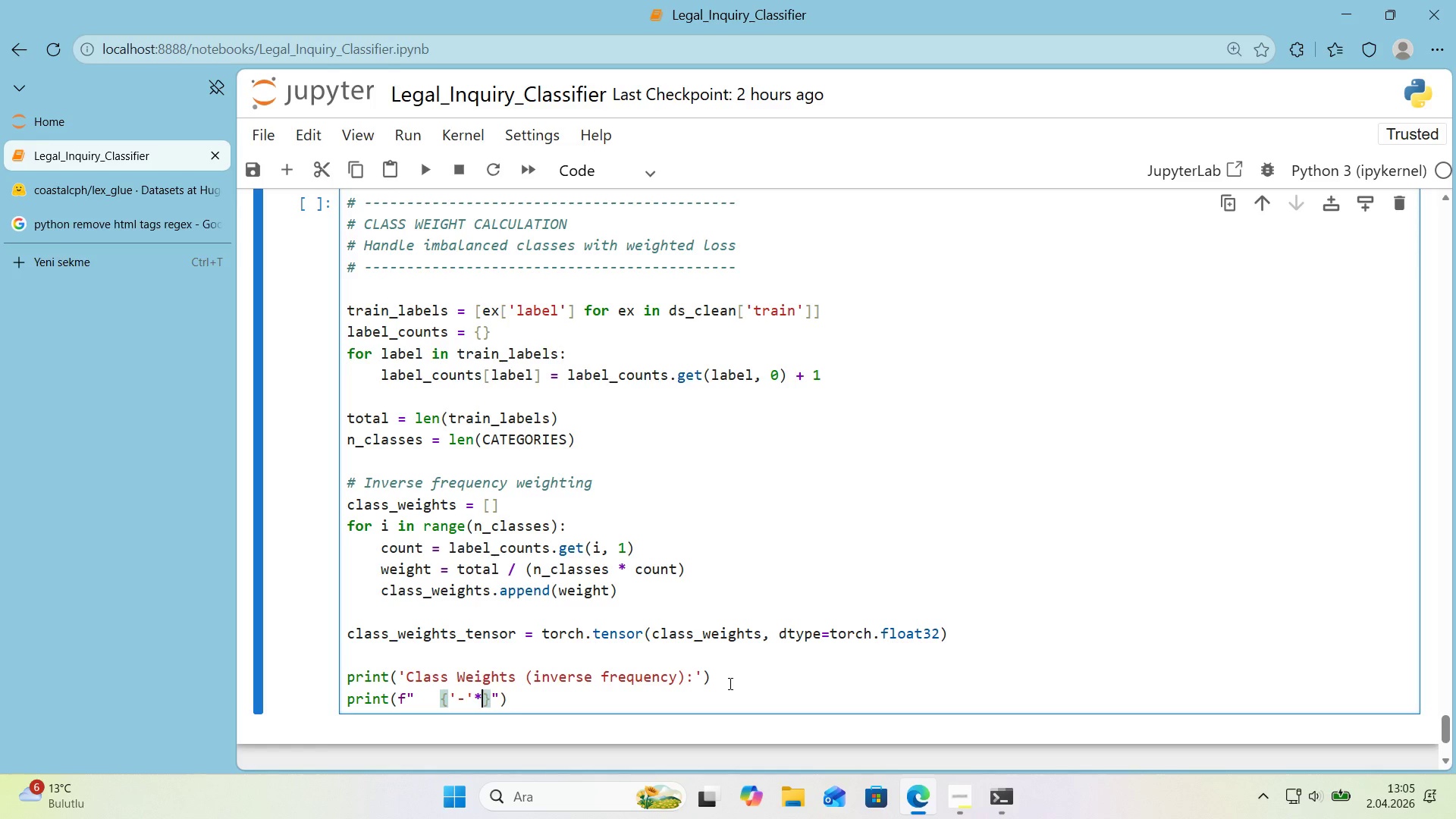 
key(ArrowDown)
 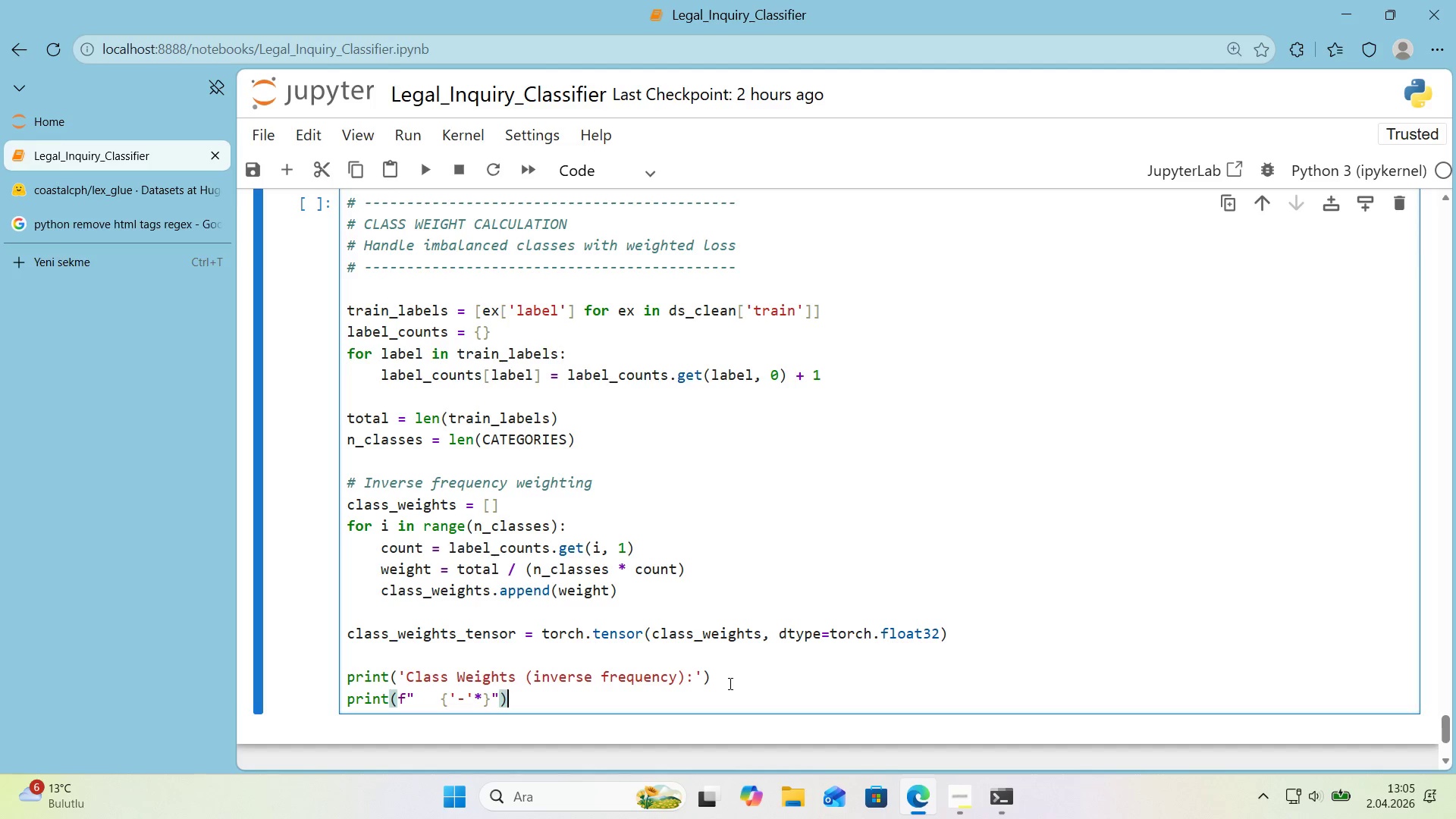 
key(ArrowLeft)
 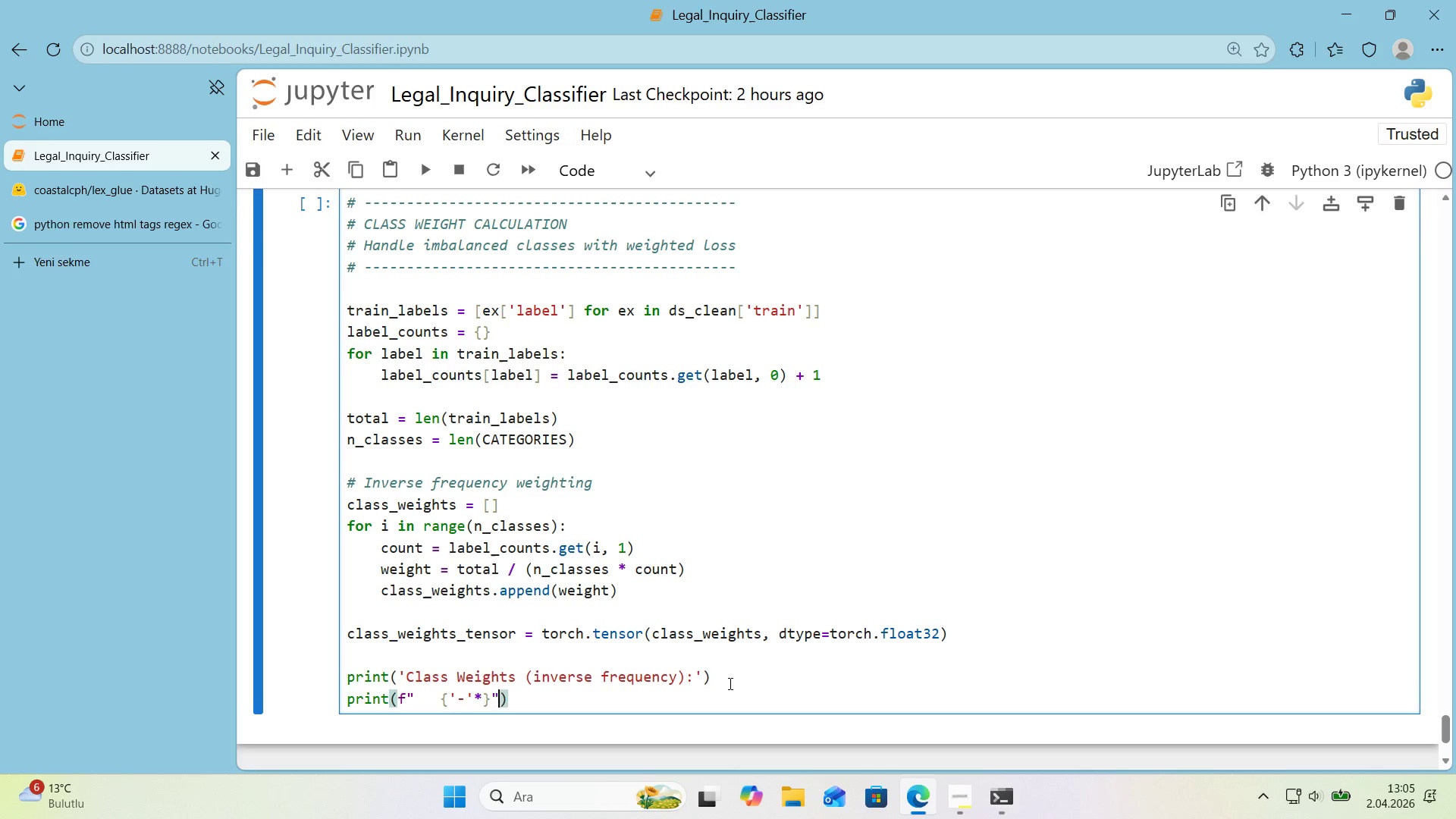 
key(ArrowLeft)
 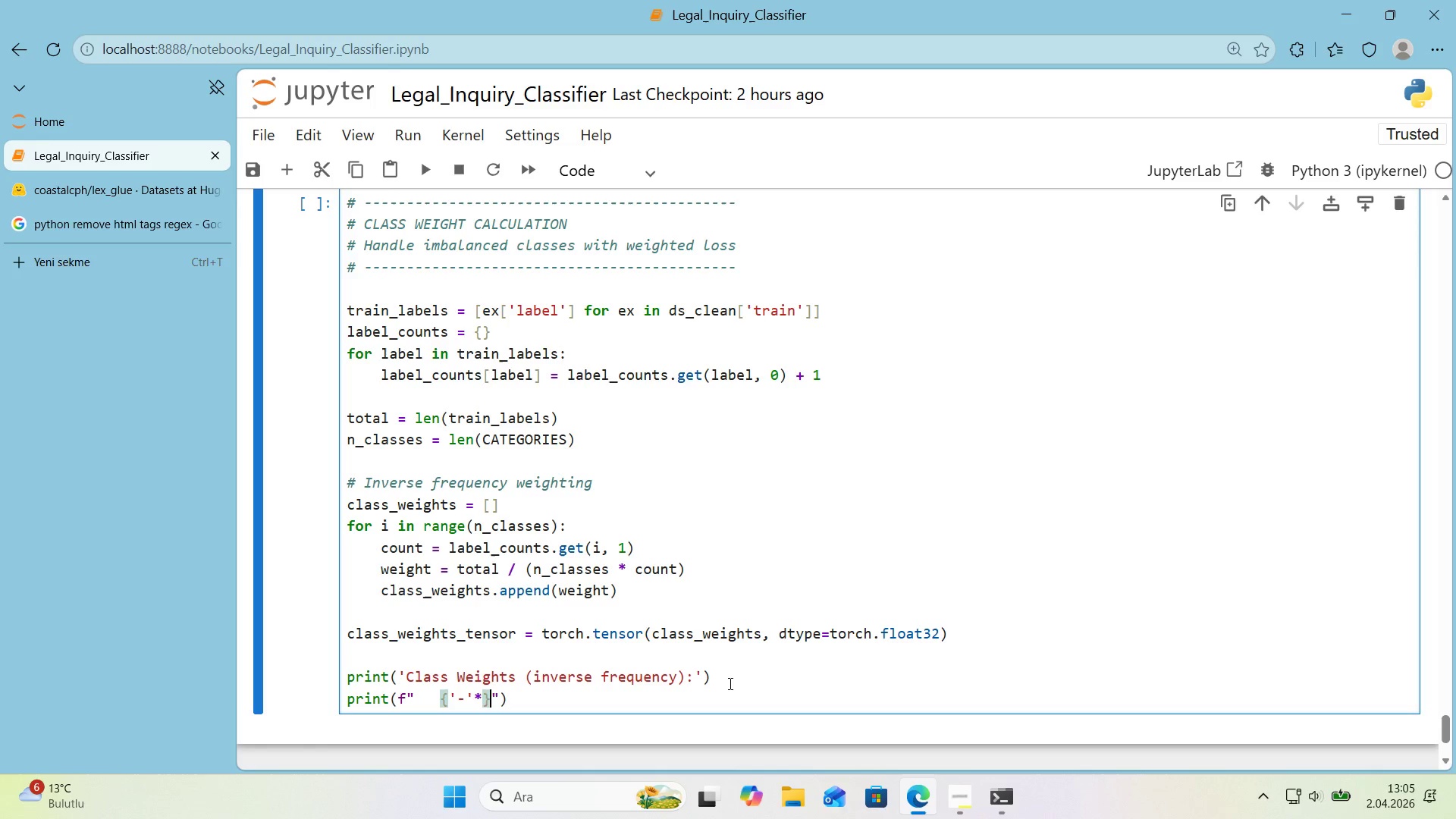 
key(ArrowLeft)
 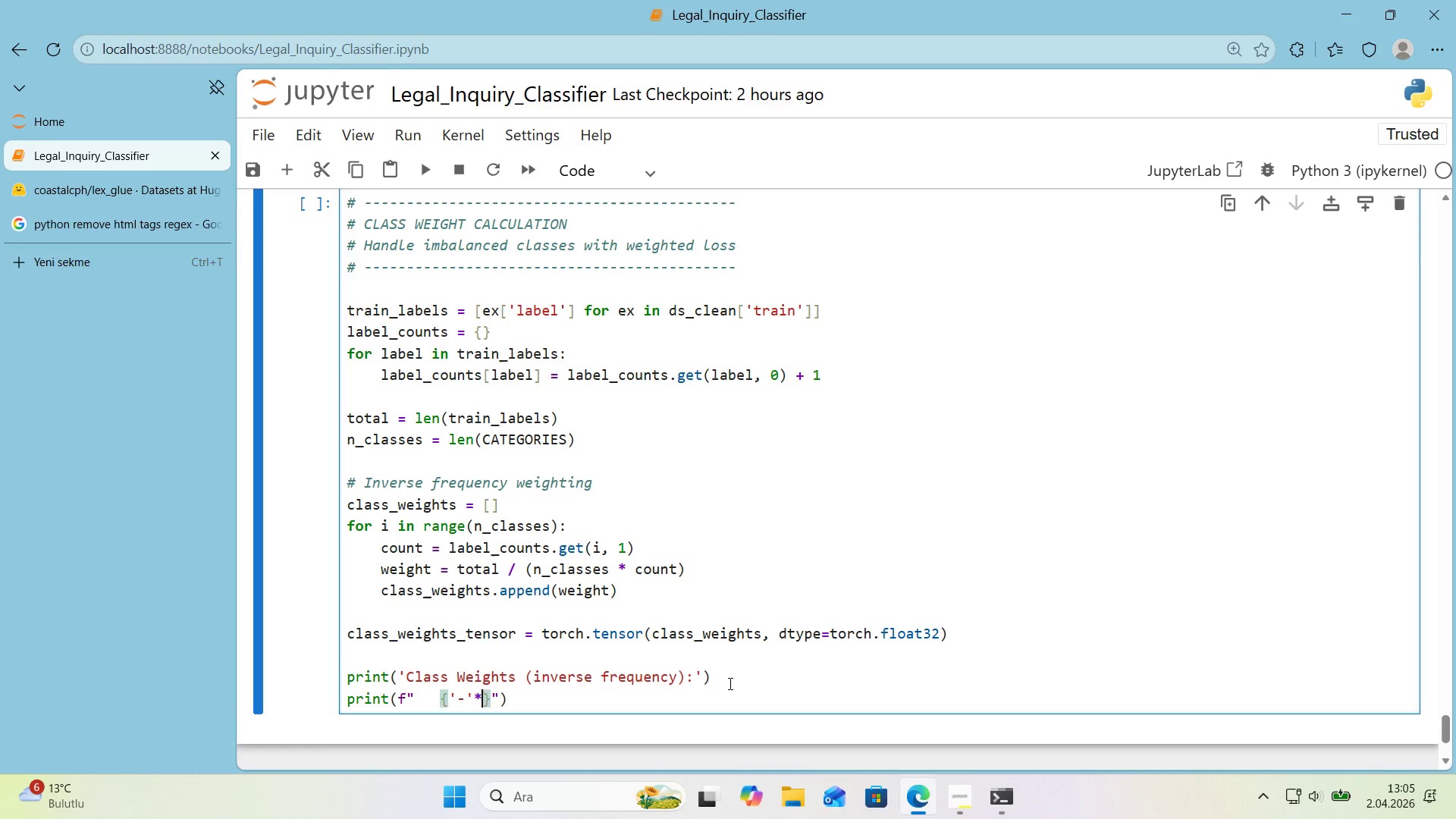 
key(ArrowLeft)
 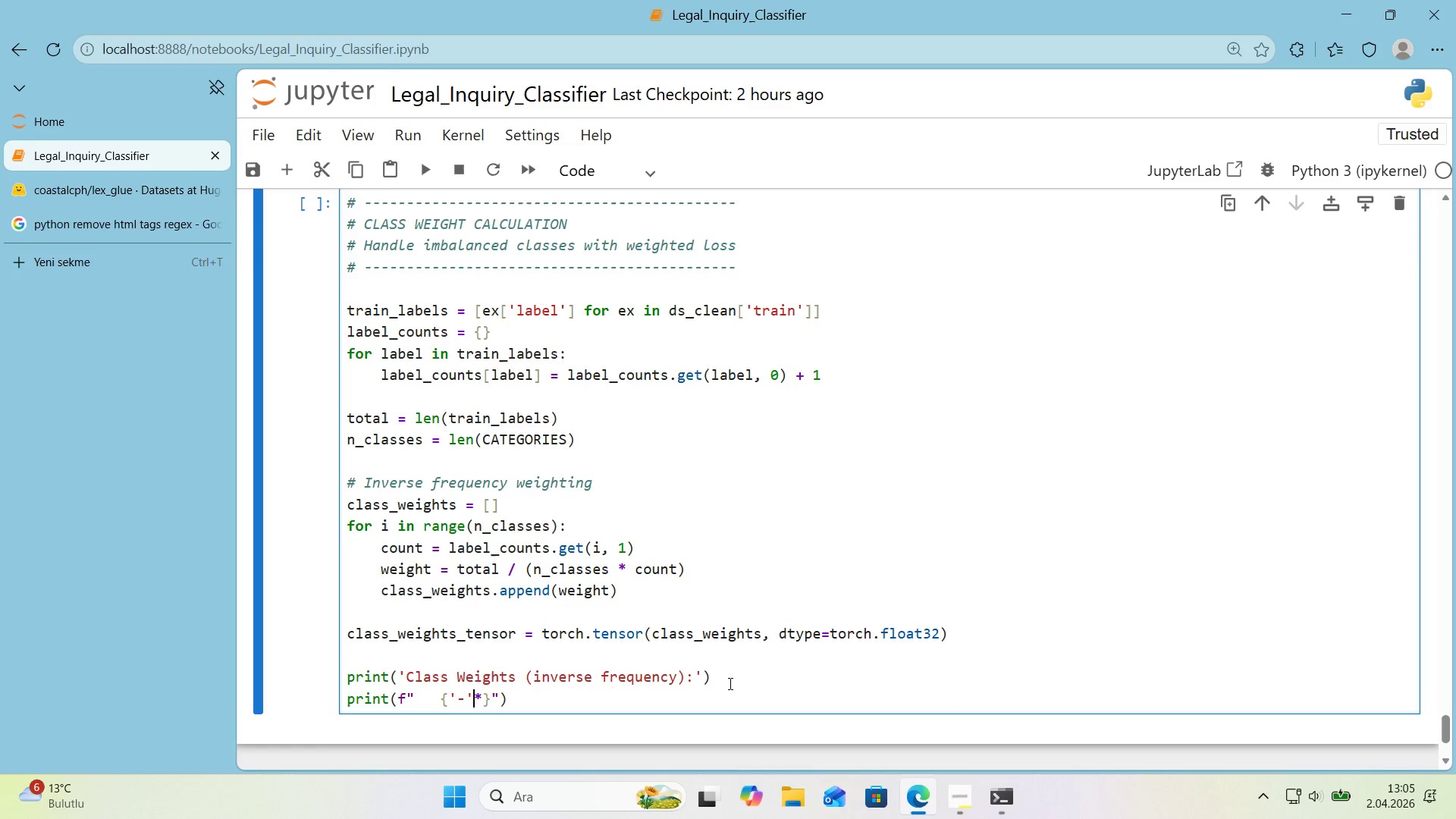 
key(Space)
 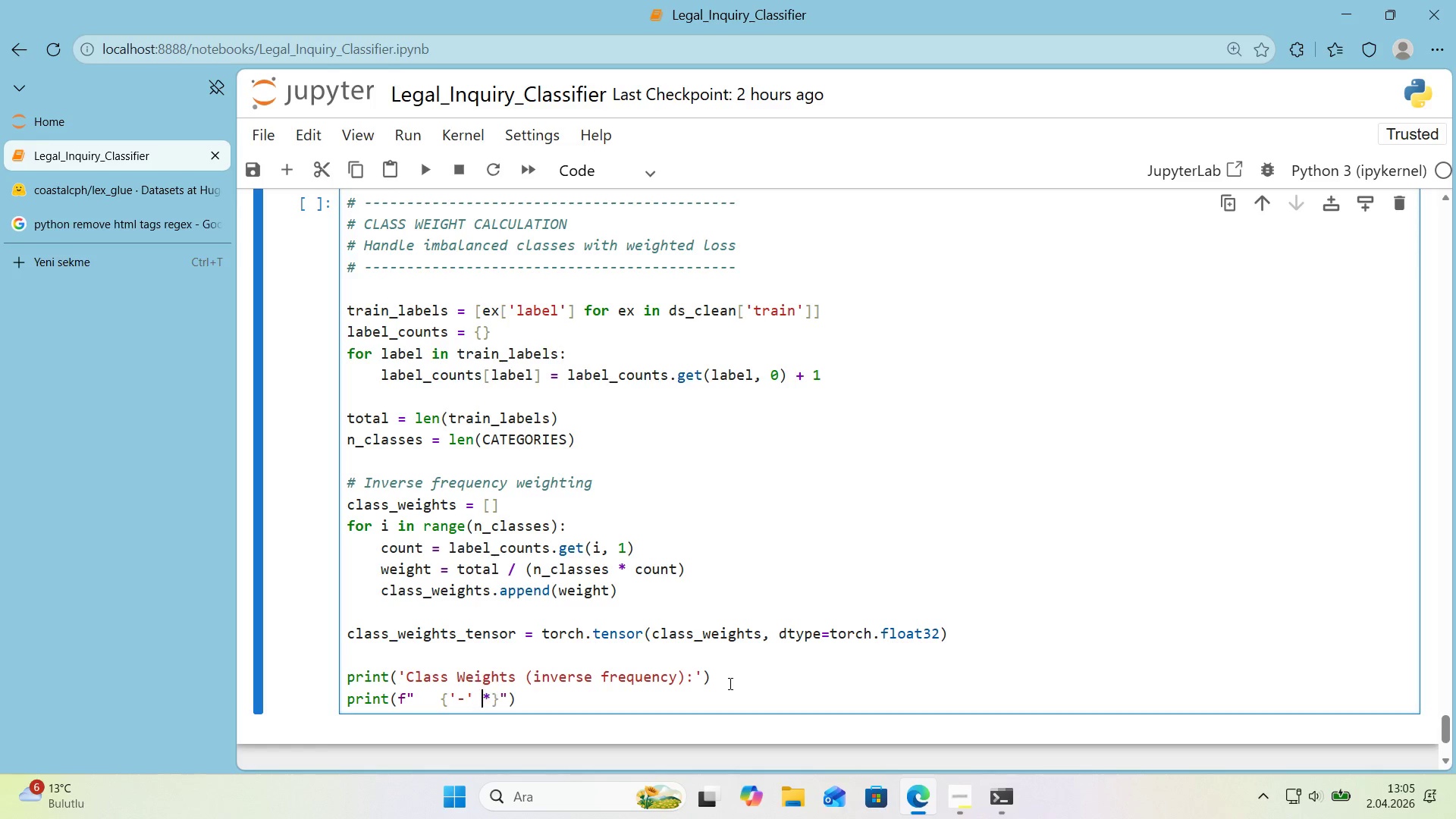 
key(ArrowRight)
 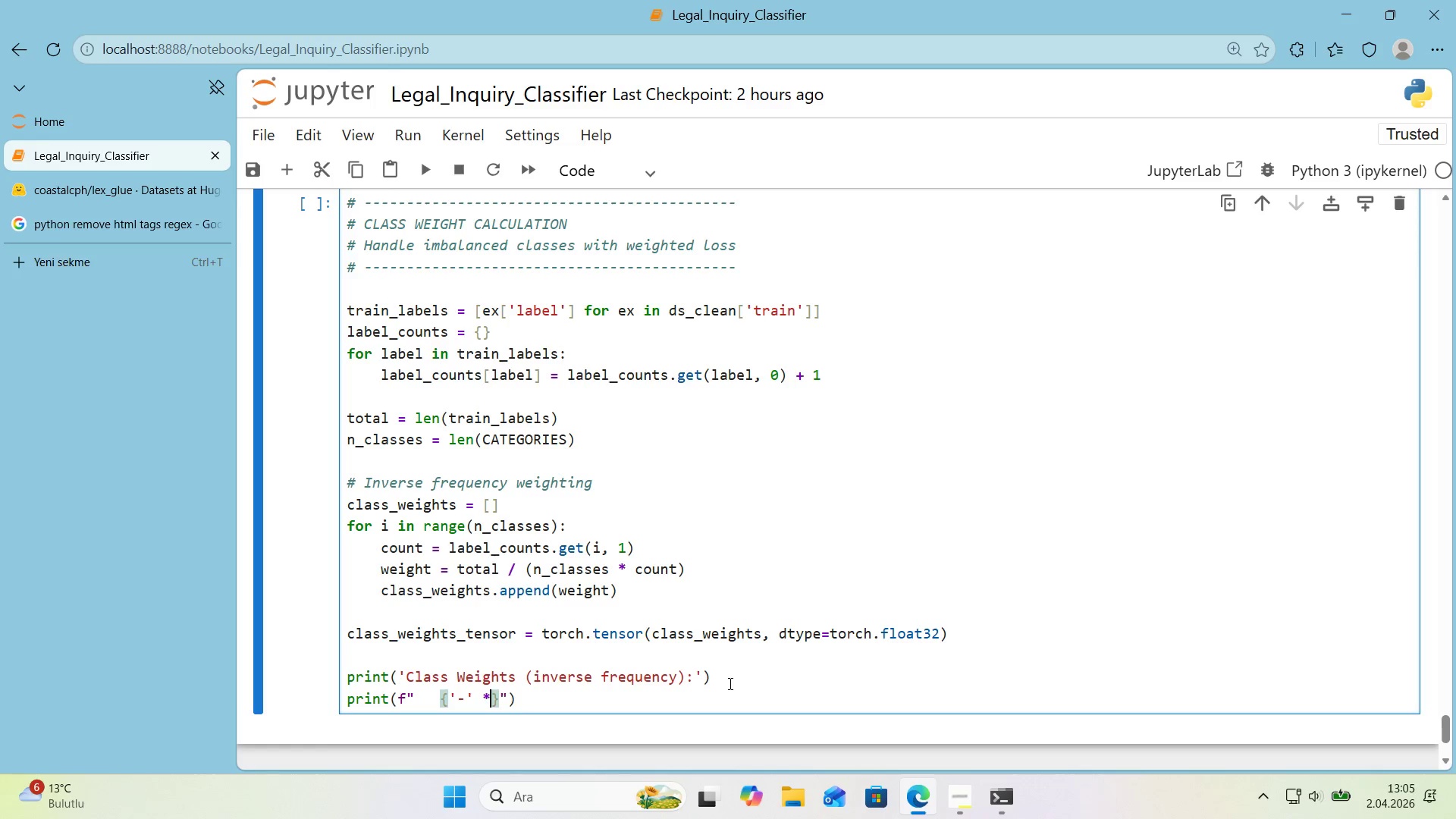 
key(Space)
 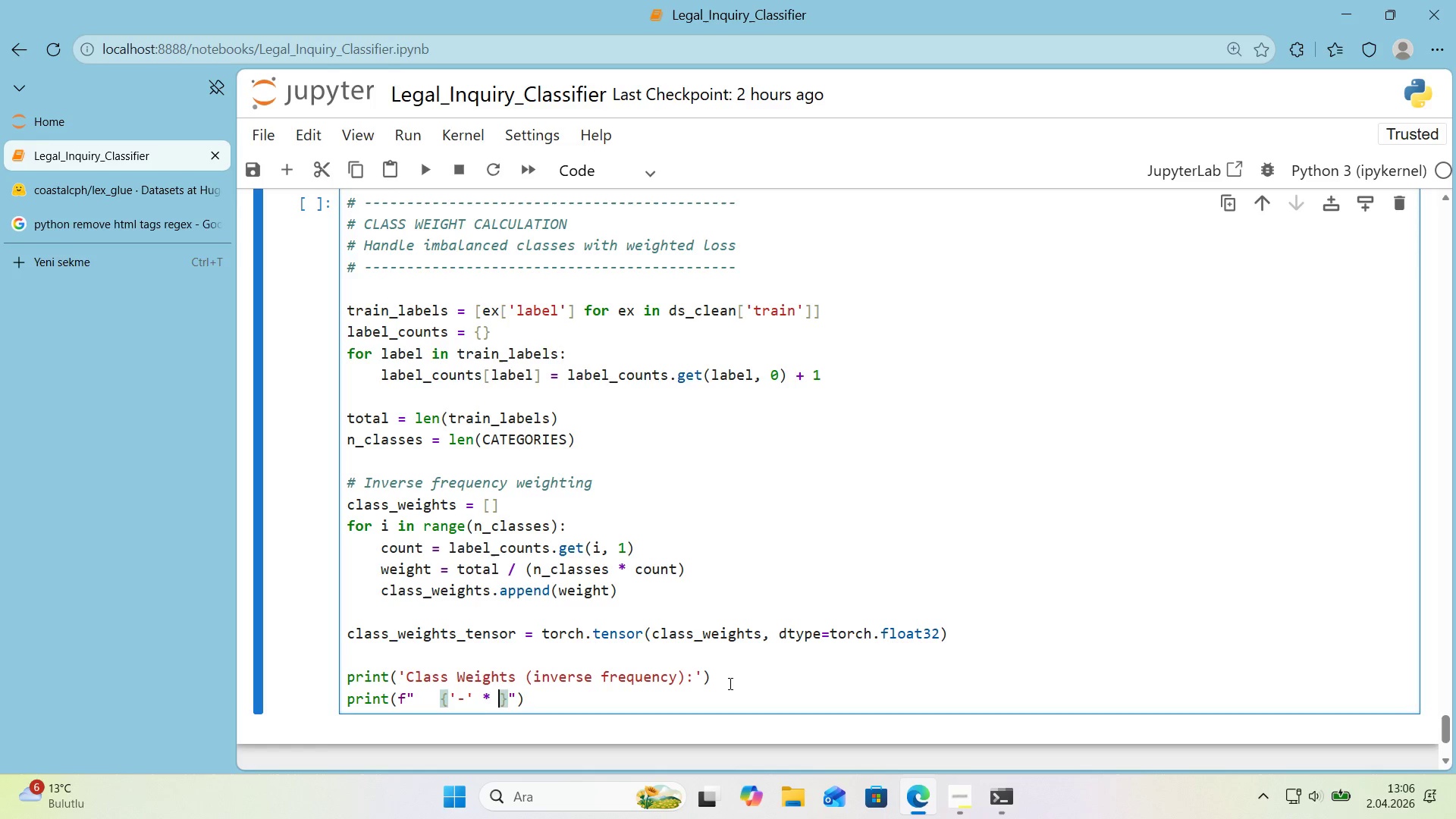 
key(Numpad4)
 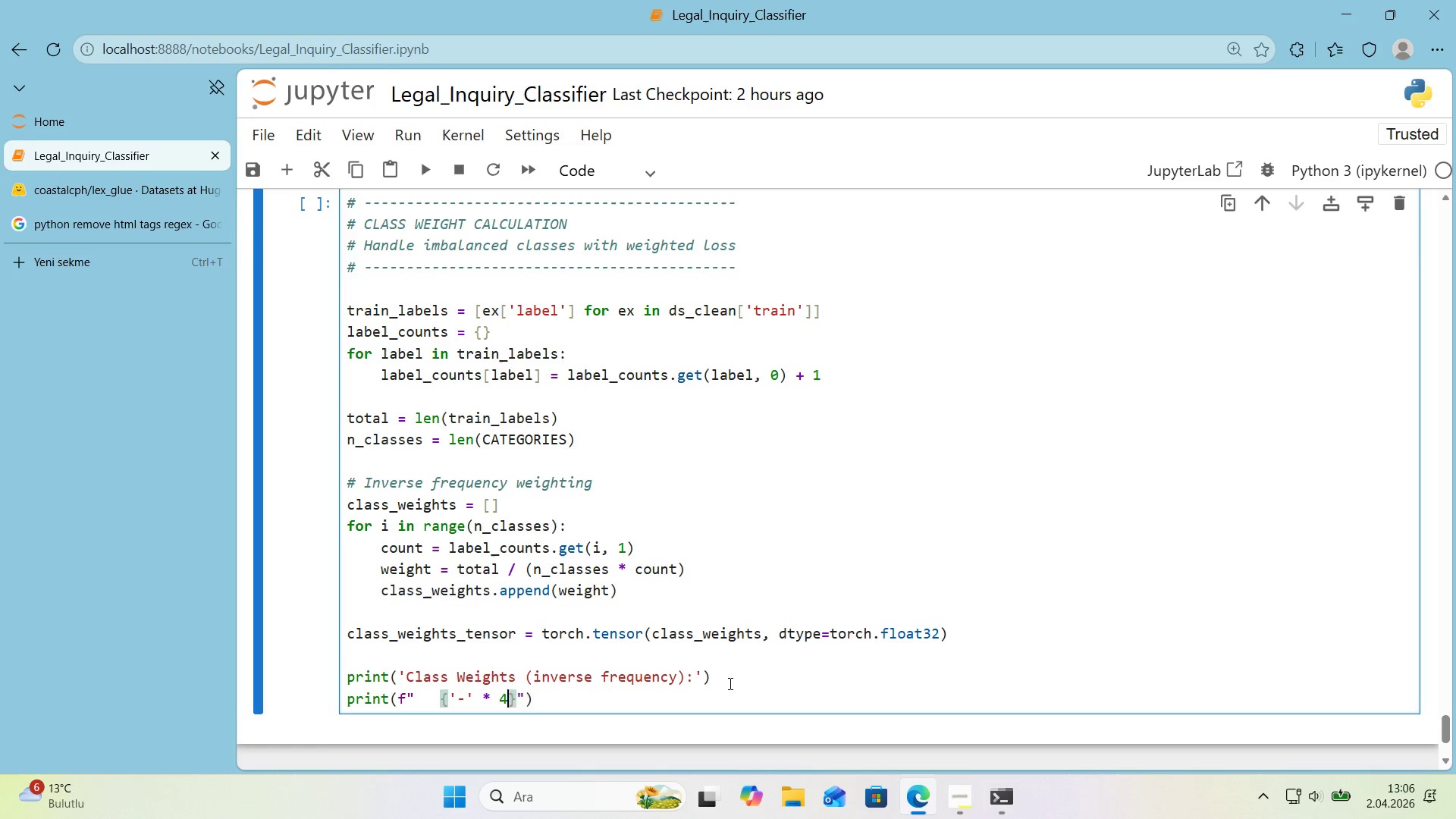 
key(Numpad5)
 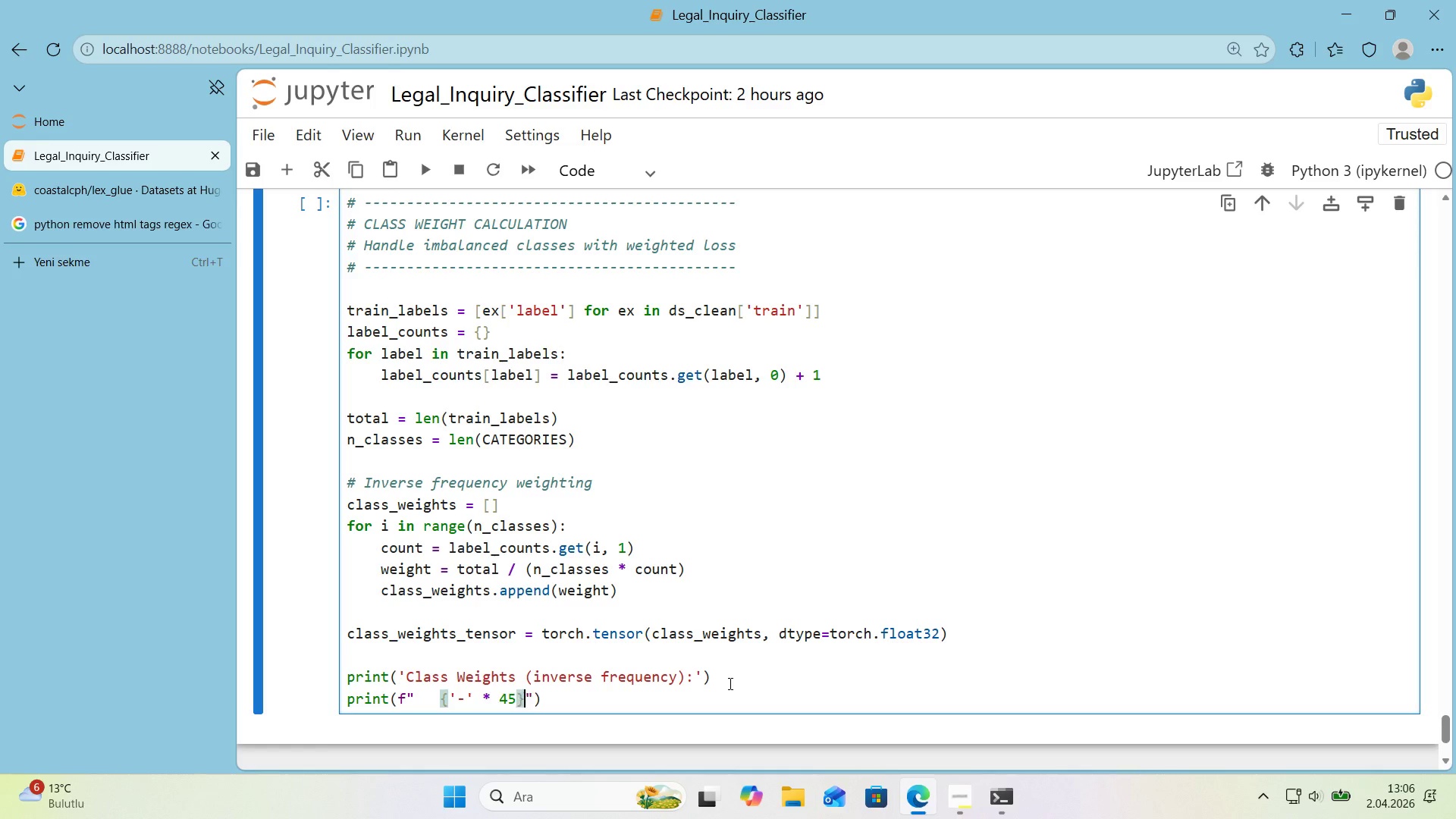 
key(ArrowRight)
 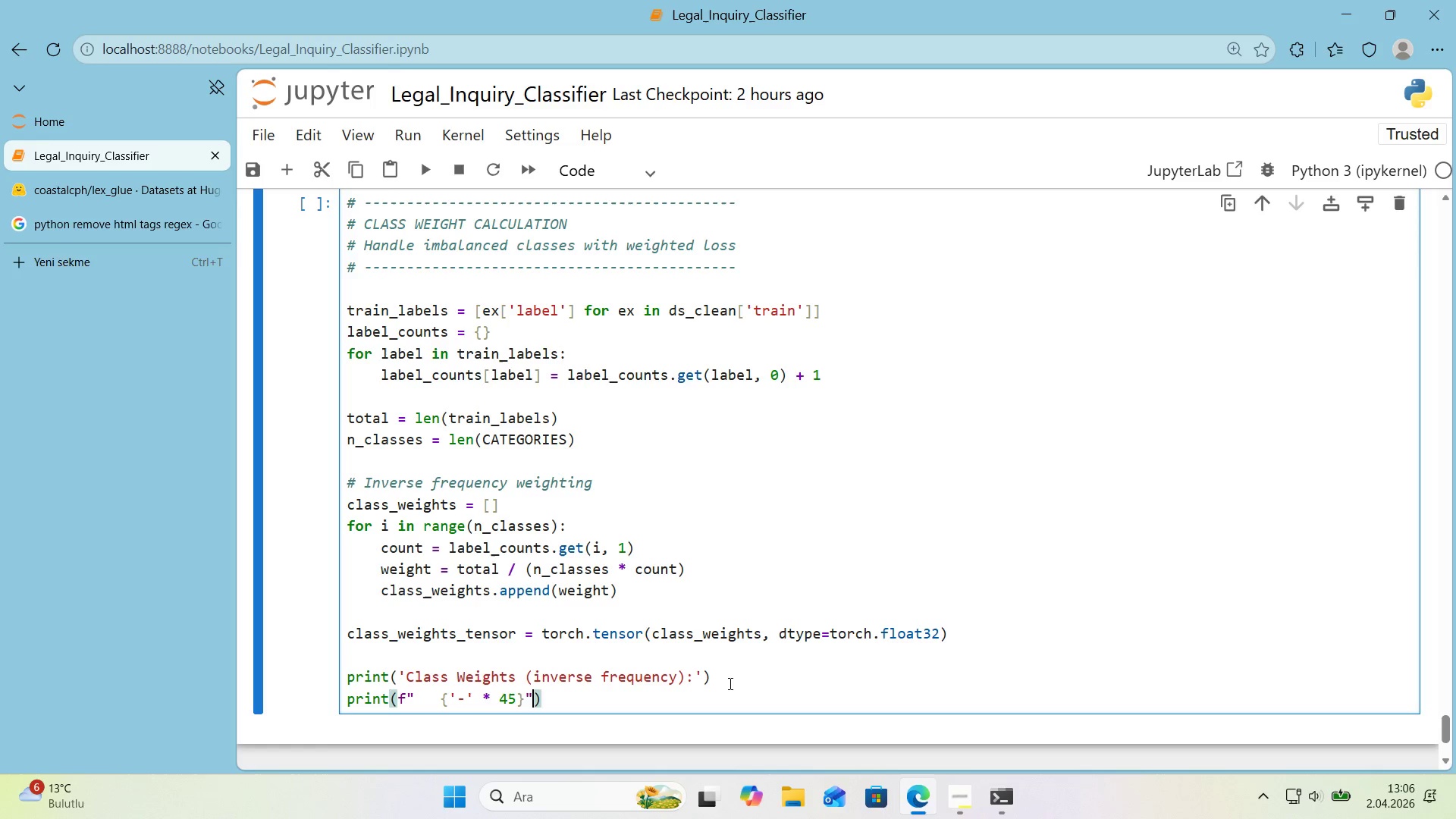 
key(ArrowRight)
 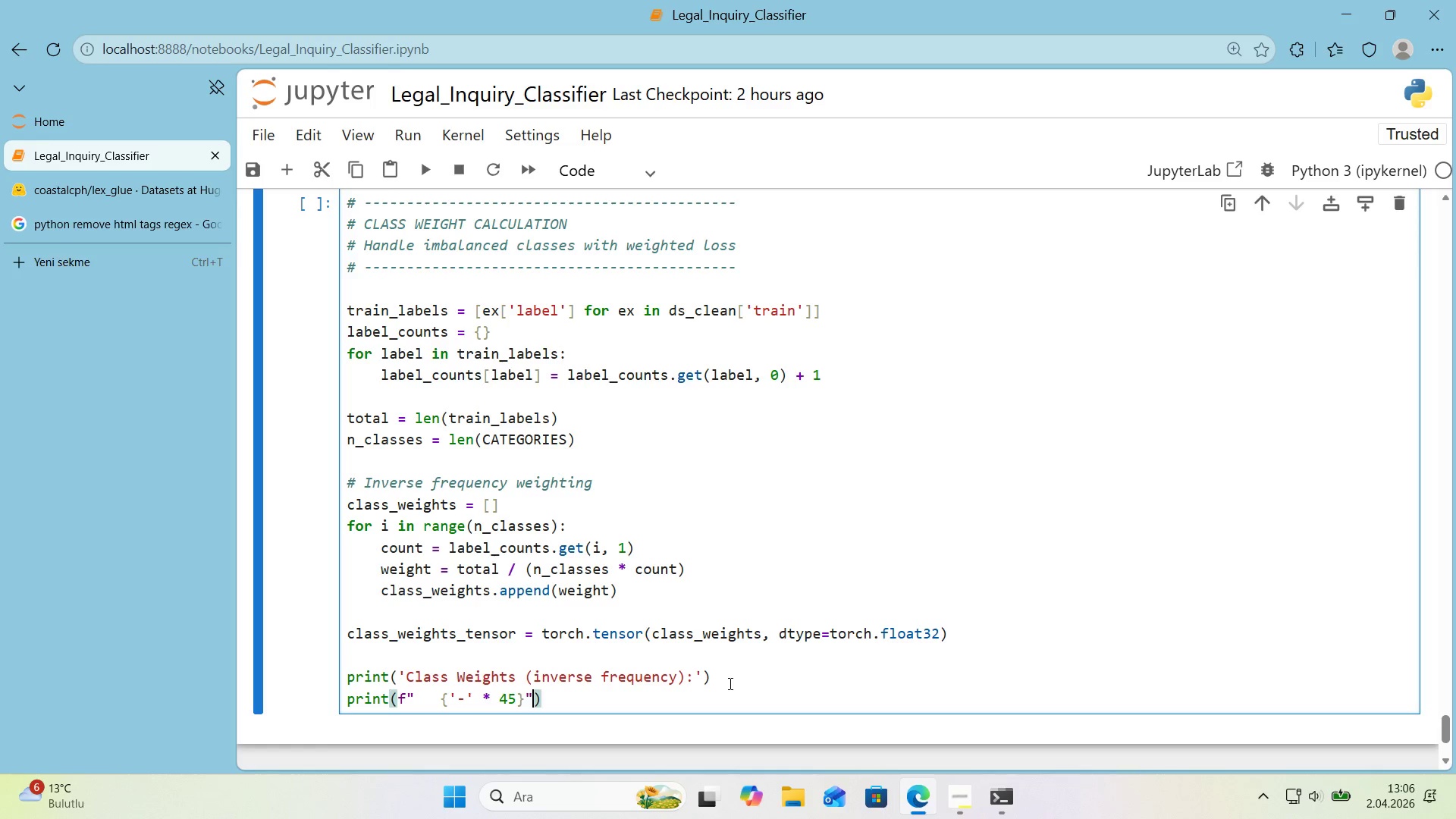 
key(ArrowRight)
 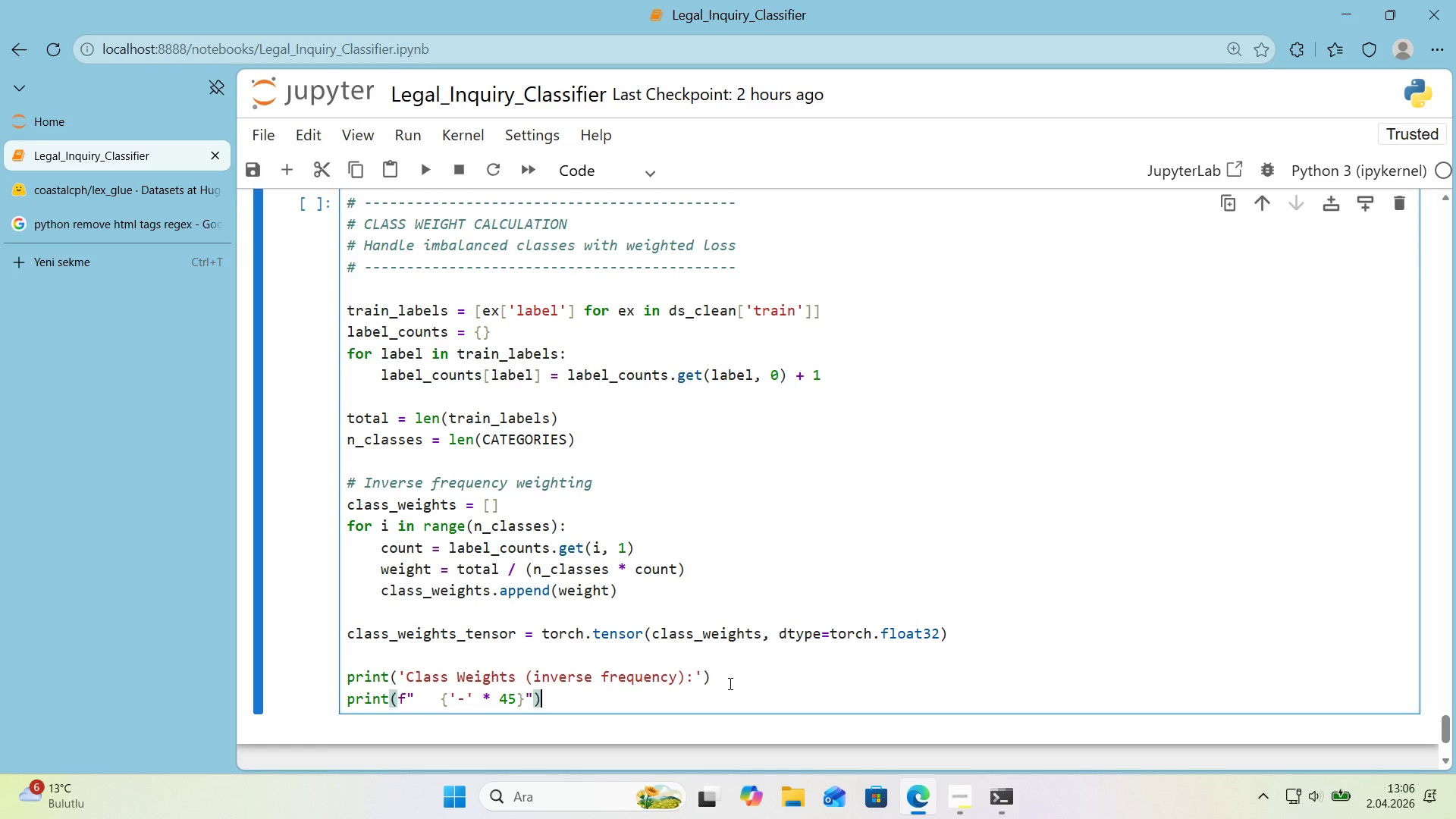 
key(Enter)
 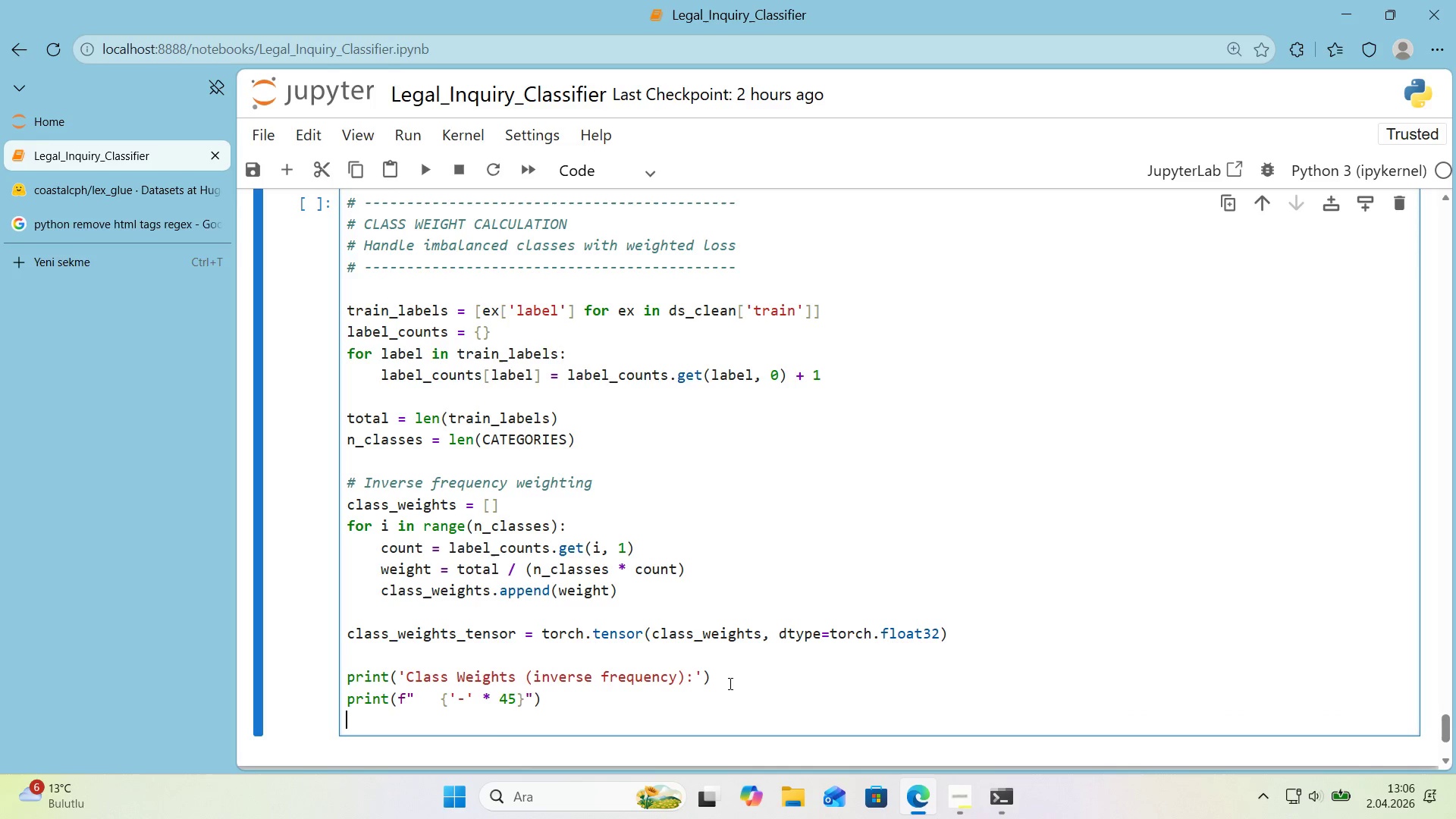 
type(for ' 'n range*()
 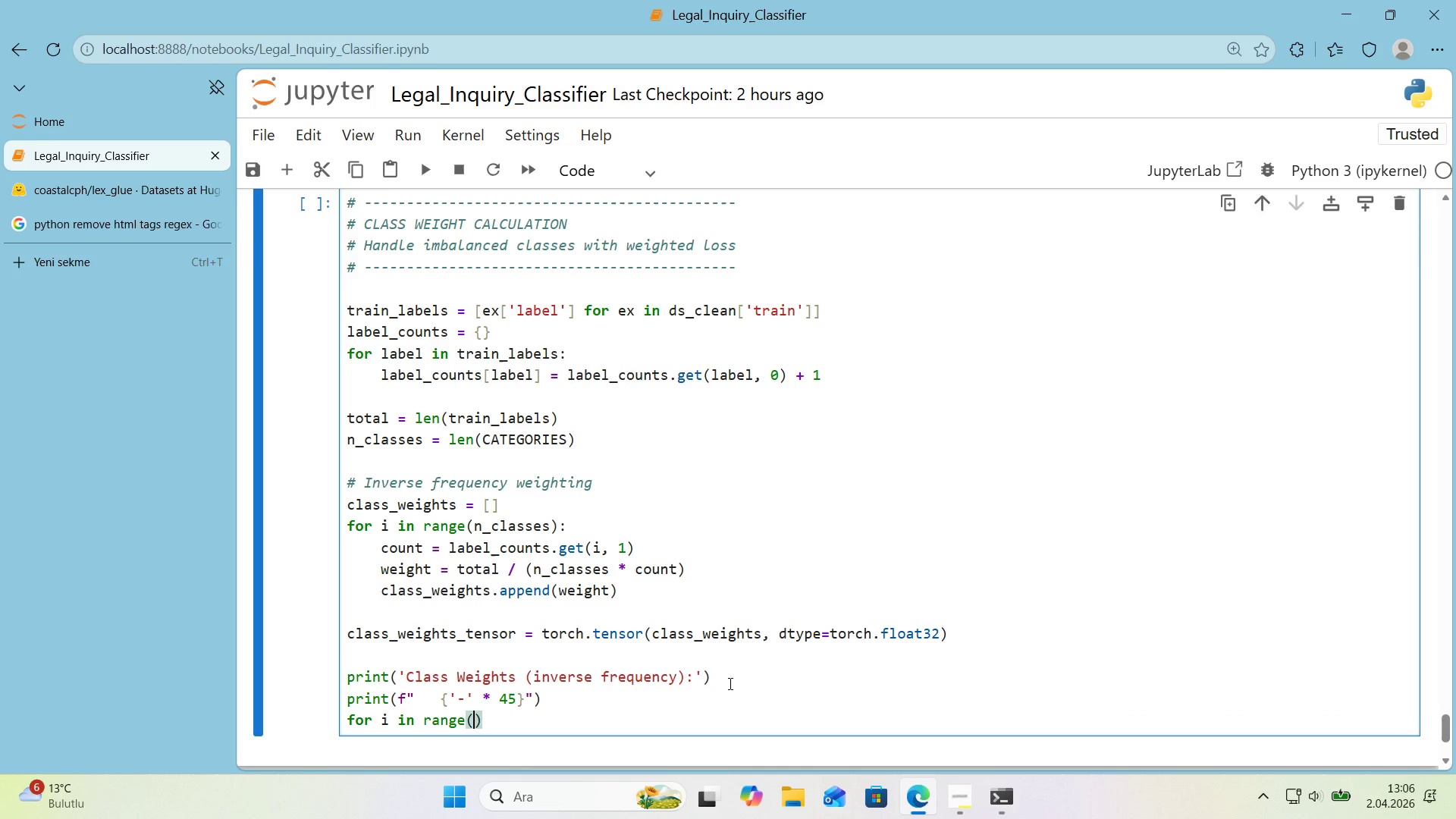 
 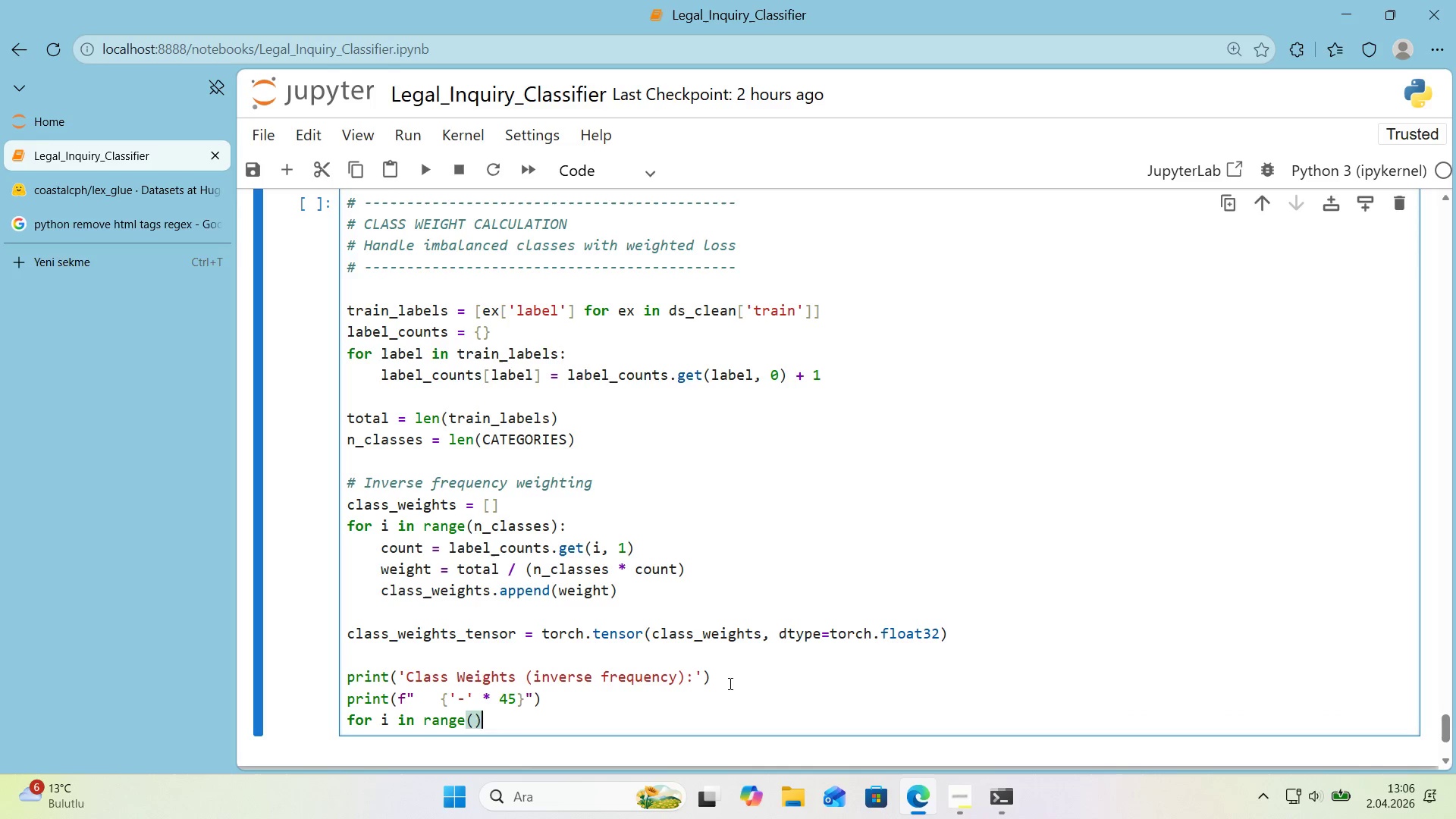 
key(ArrowLeft)
 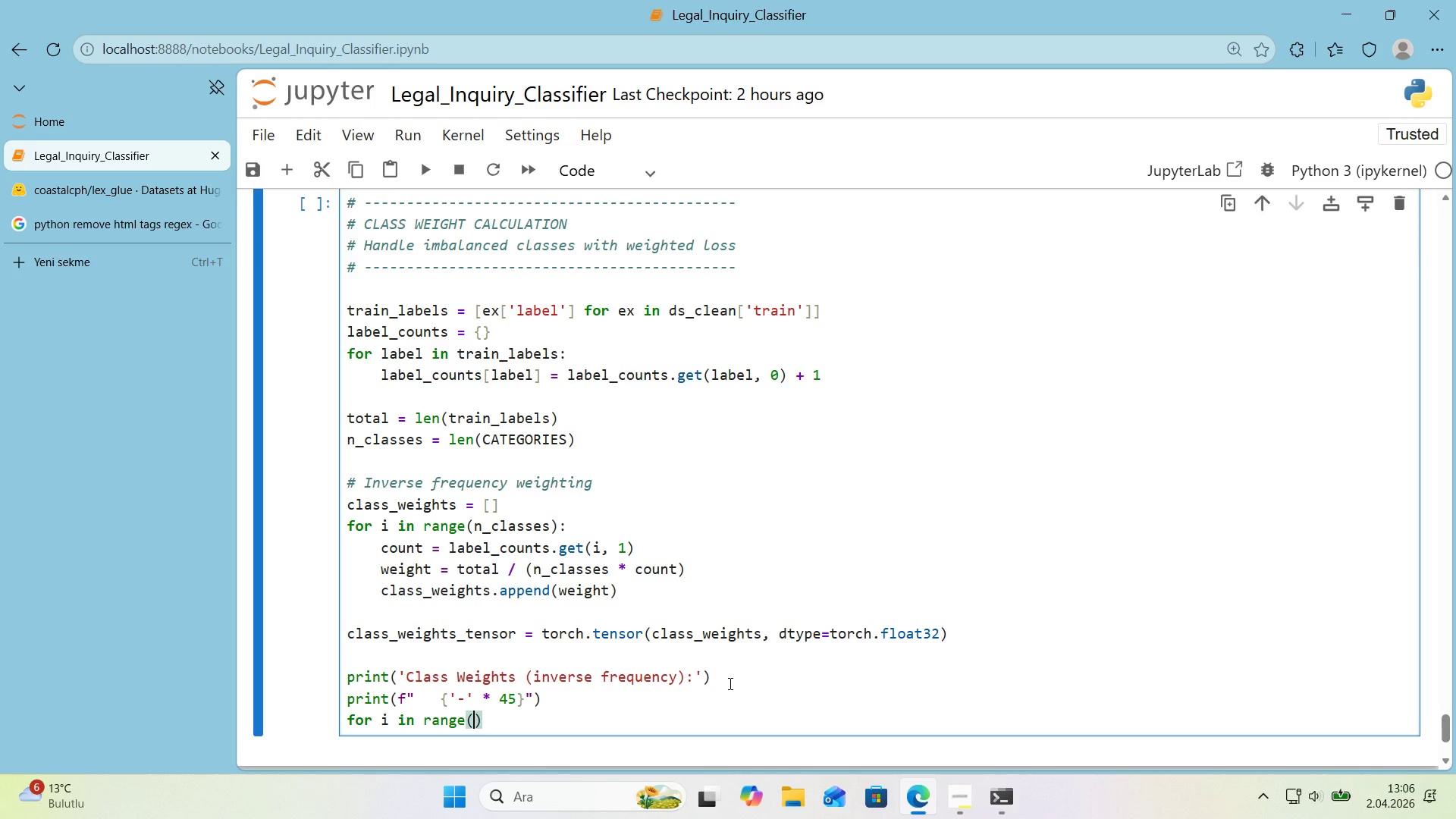 
type(n_classes)
 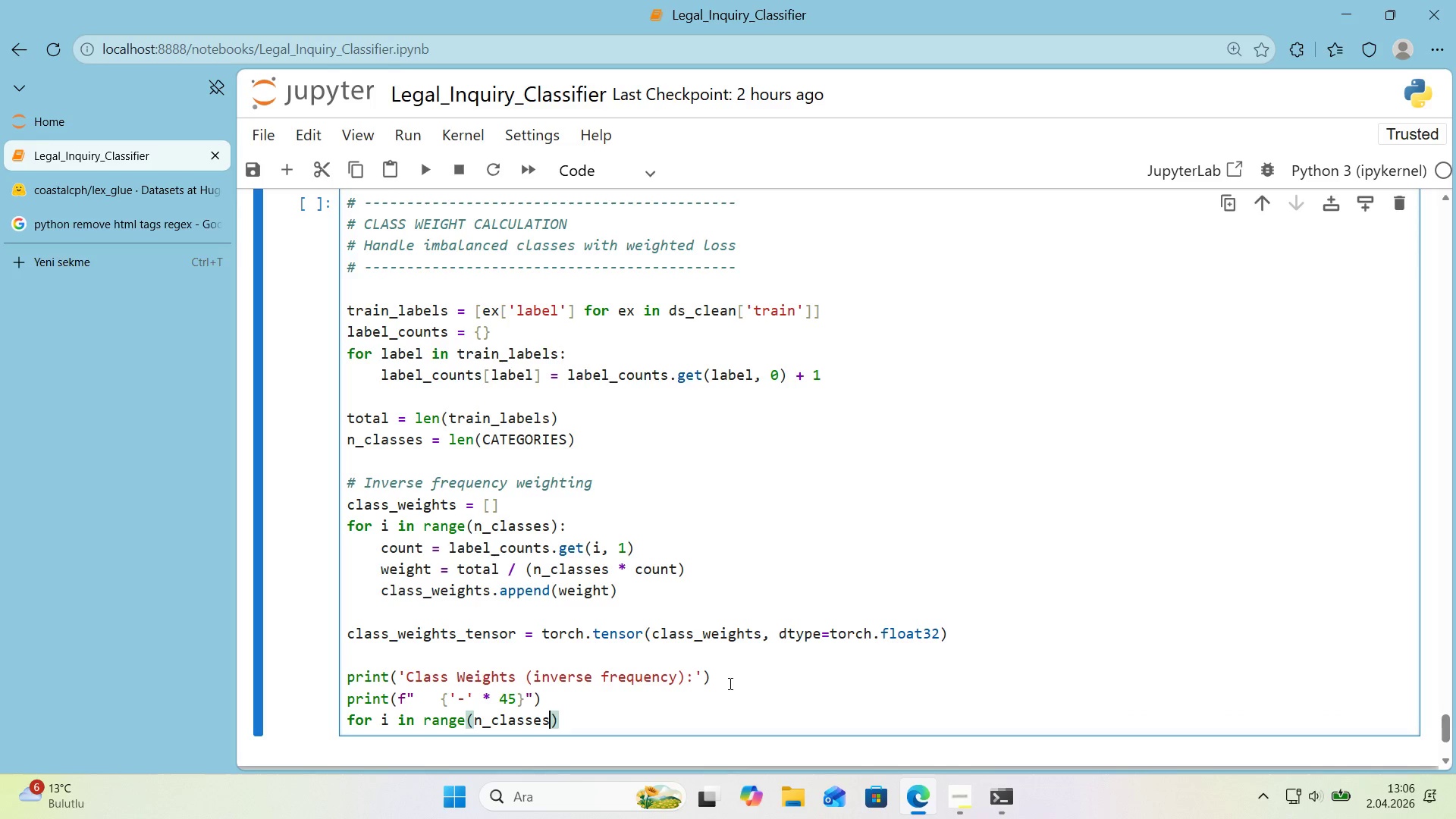 
key(ArrowRight)
 